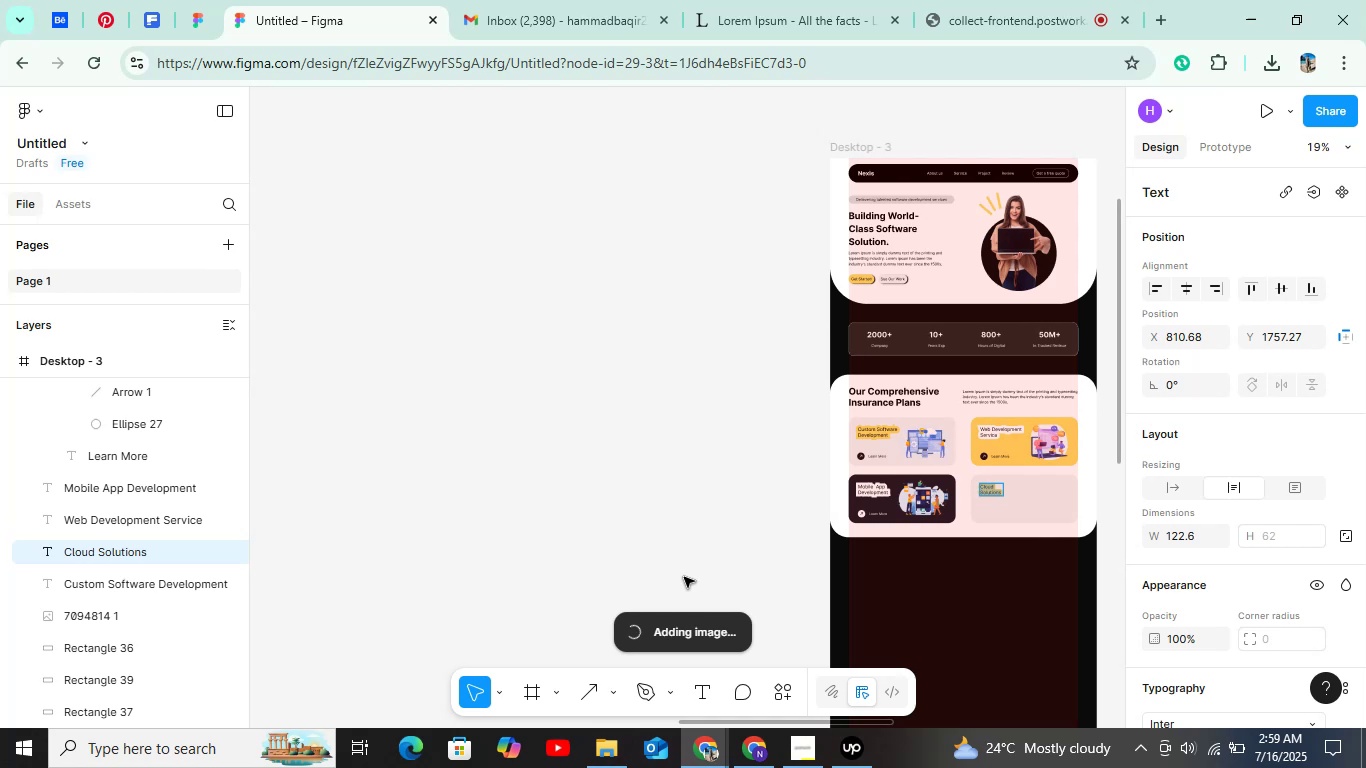 
wait(19.2)
 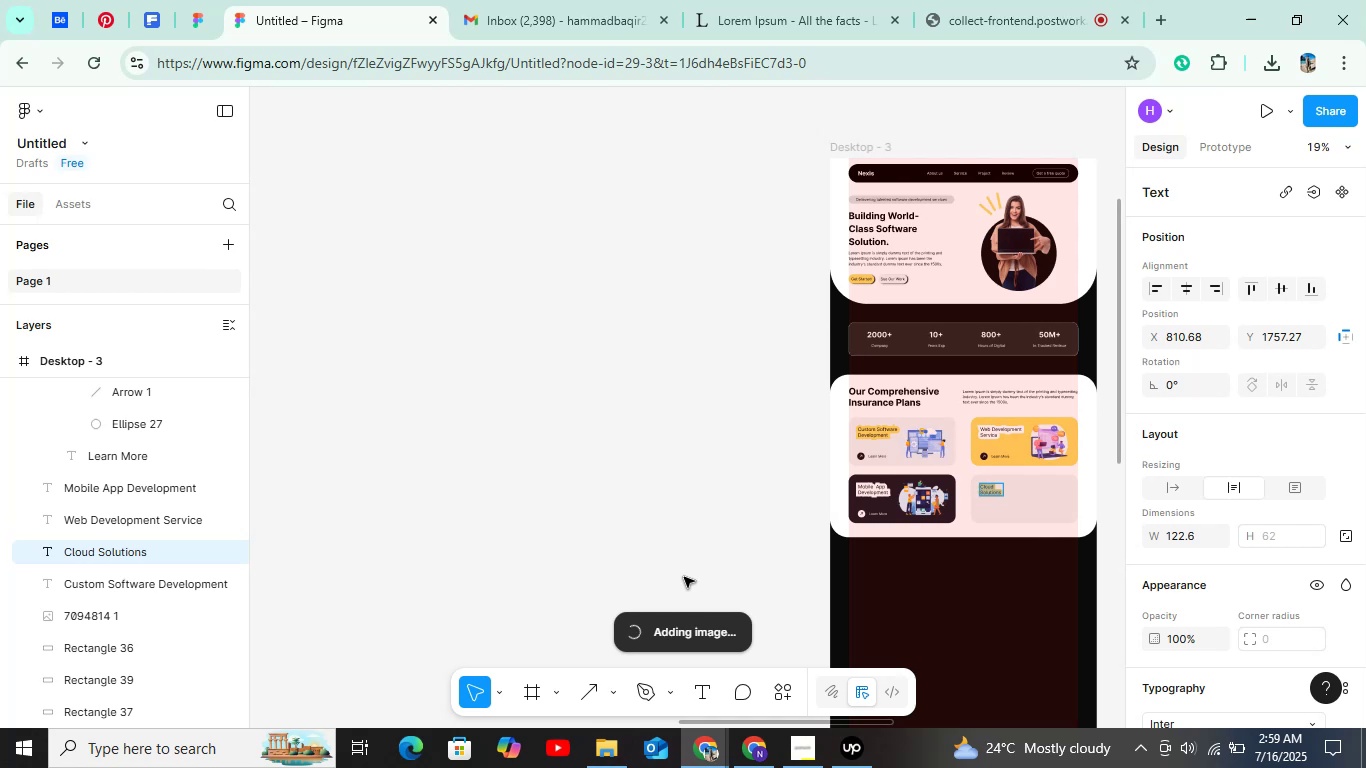 
hold_key(key=ControlLeft, duration=1.52)
scroll: coordinate [684, 577], scroll_direction: down, amount: 6.0
 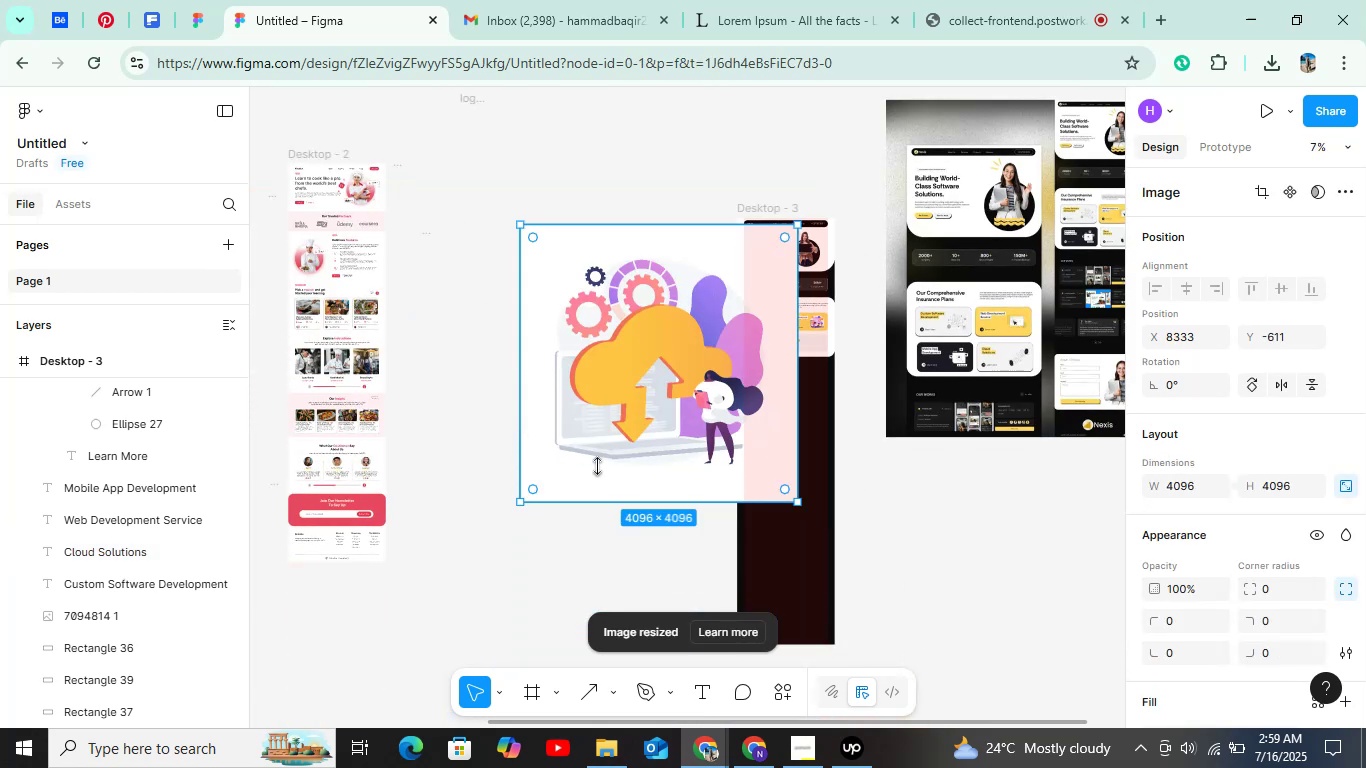 
hold_key(key=ControlLeft, duration=0.33)
 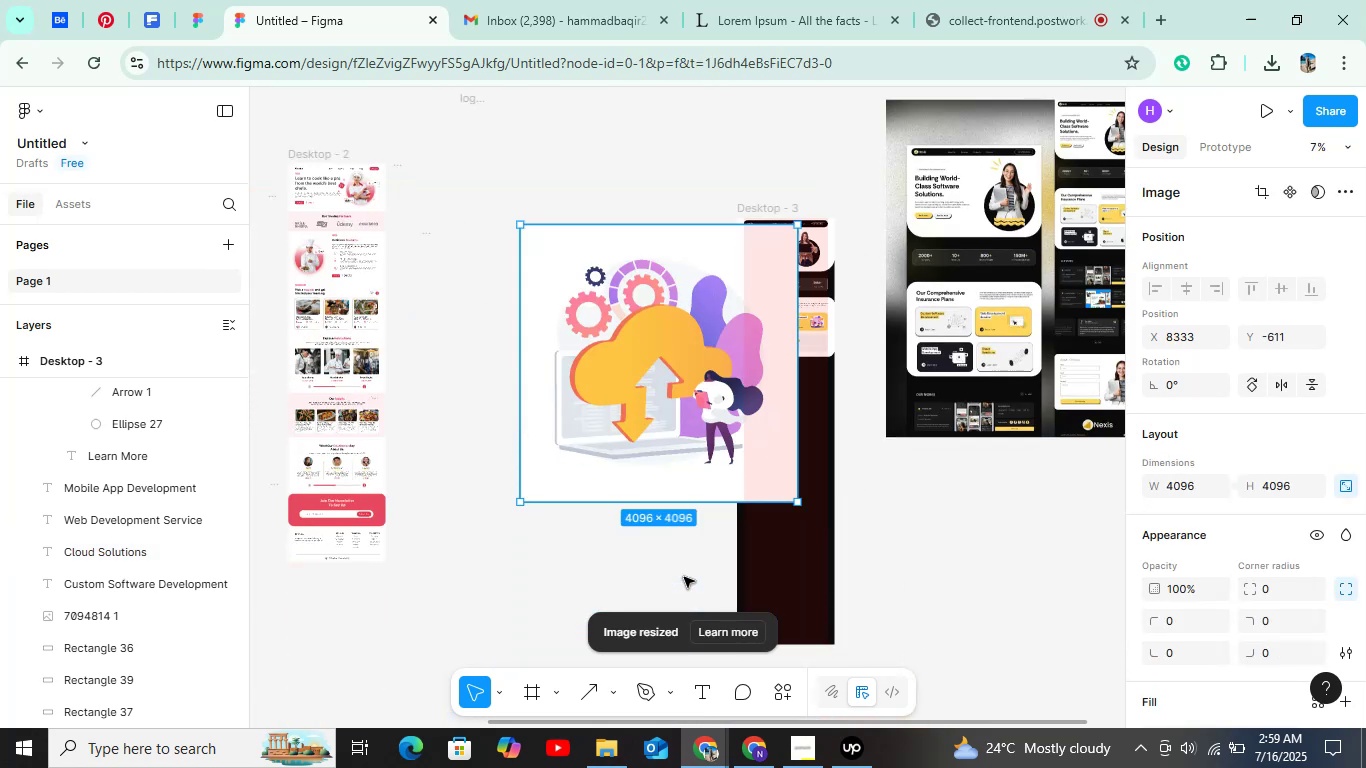 
hold_key(key=ControlLeft, duration=0.42)
scroll: coordinate [597, 466], scroll_direction: up, amount: 4.0
 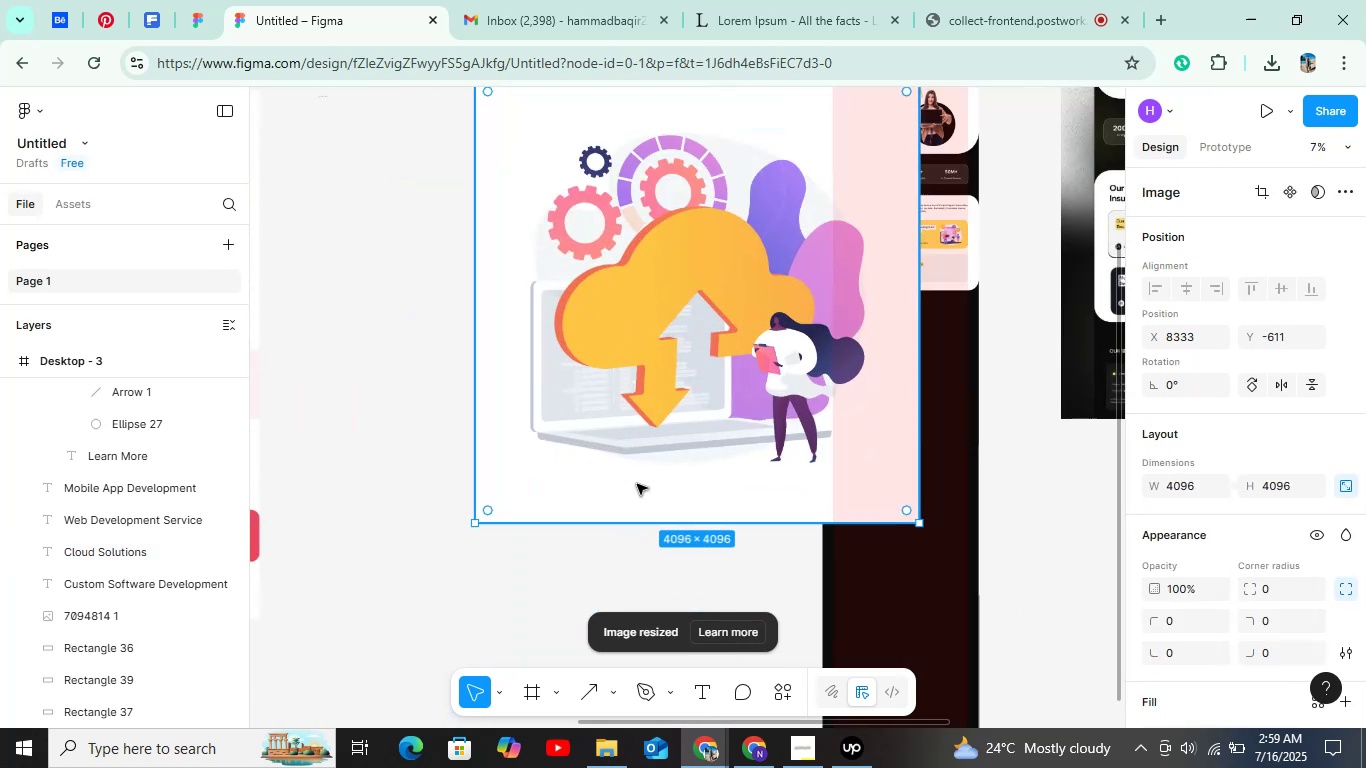 
hold_key(key=ShiftLeft, duration=1.52)
left_click_drag(start_coordinate=[678, 519], to_coordinate=[670, 155])
 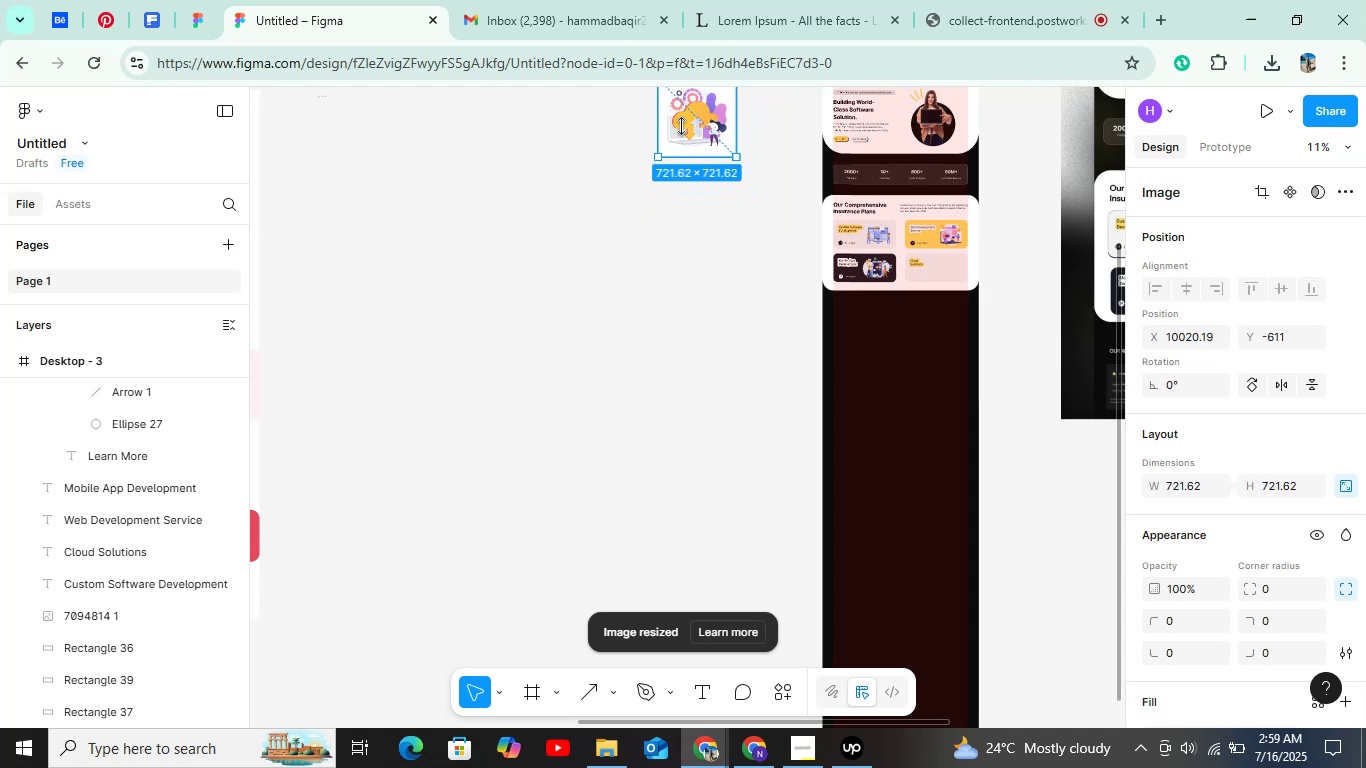 
hold_key(key=ShiftLeft, duration=1.5)
left_click_drag(start_coordinate=[676, 151], to_coordinate=[681, 137])
 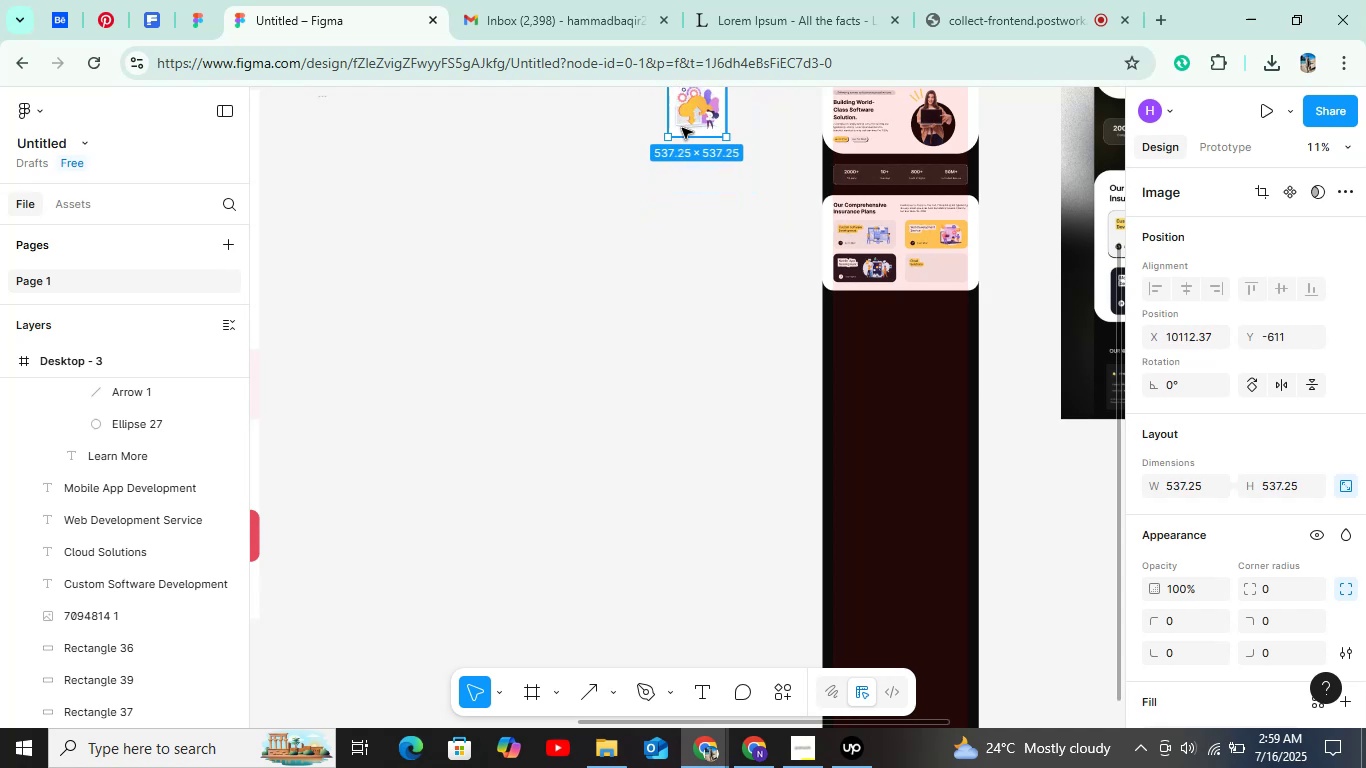 
hold_key(key=ShiftLeft, duration=1.43)
 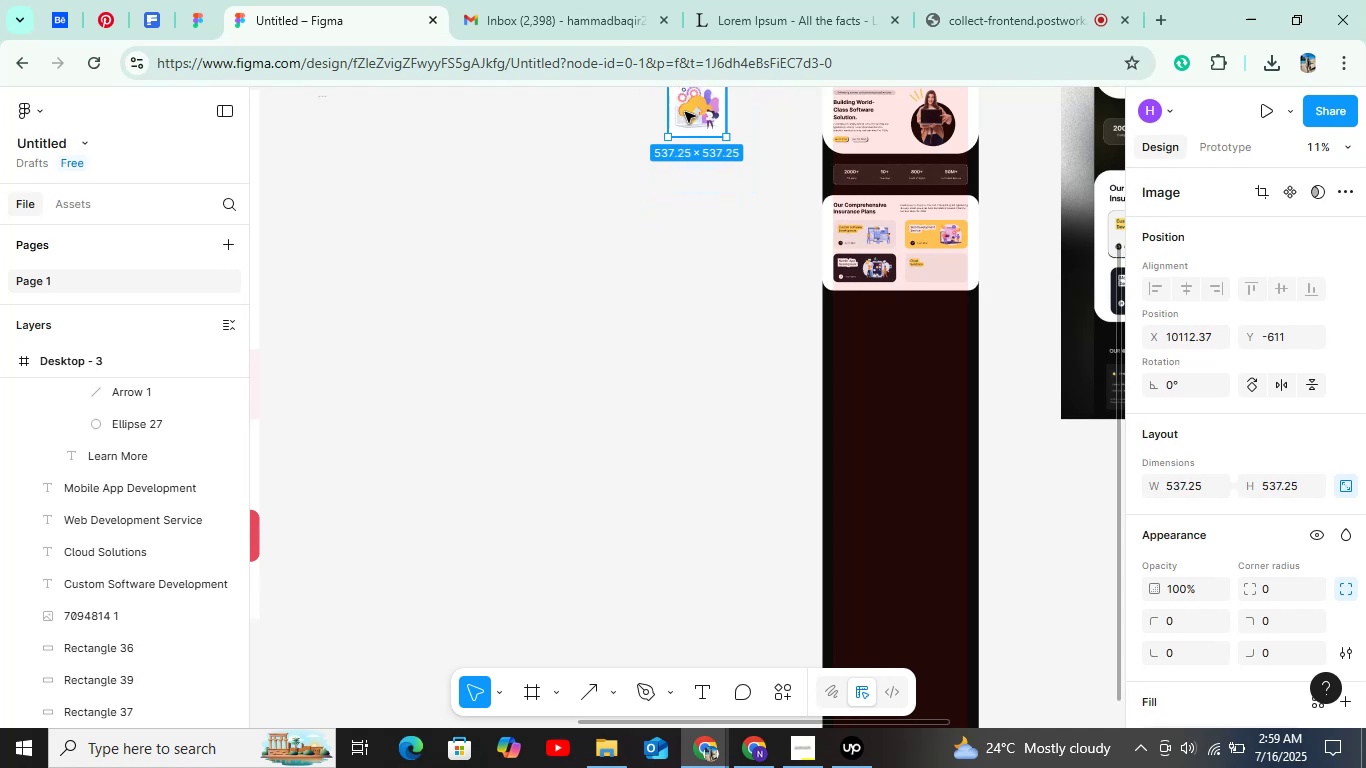 
right_click([686, 105])
 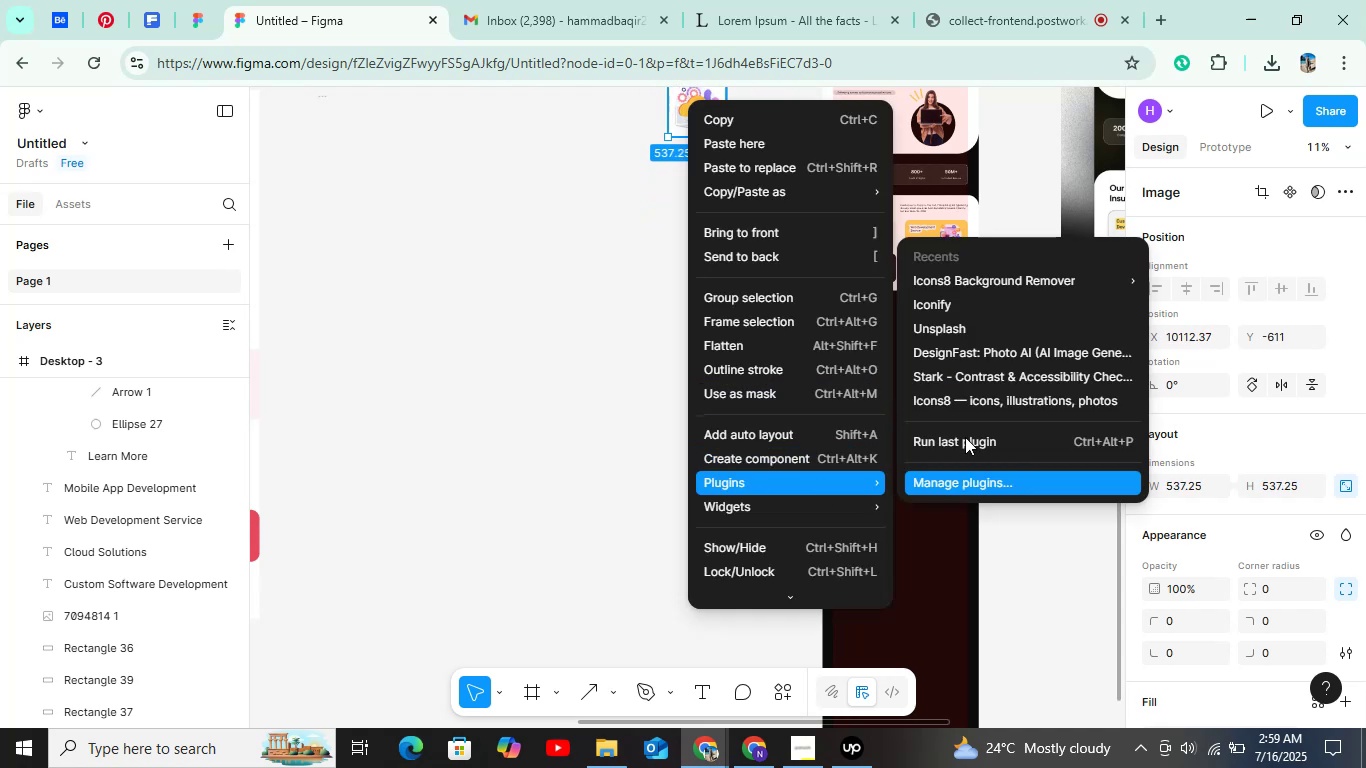 
mouse_move([1025, 289])
 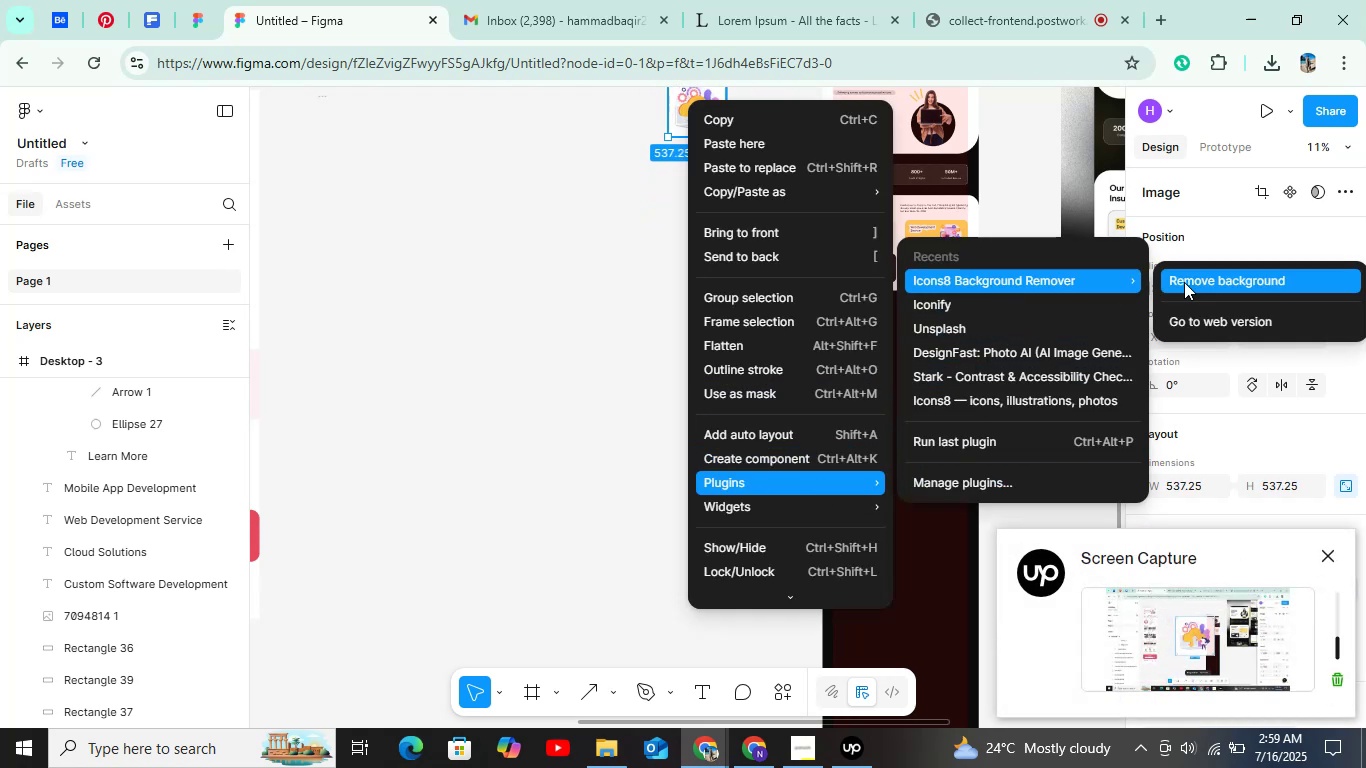 
left_click([1184, 282])
 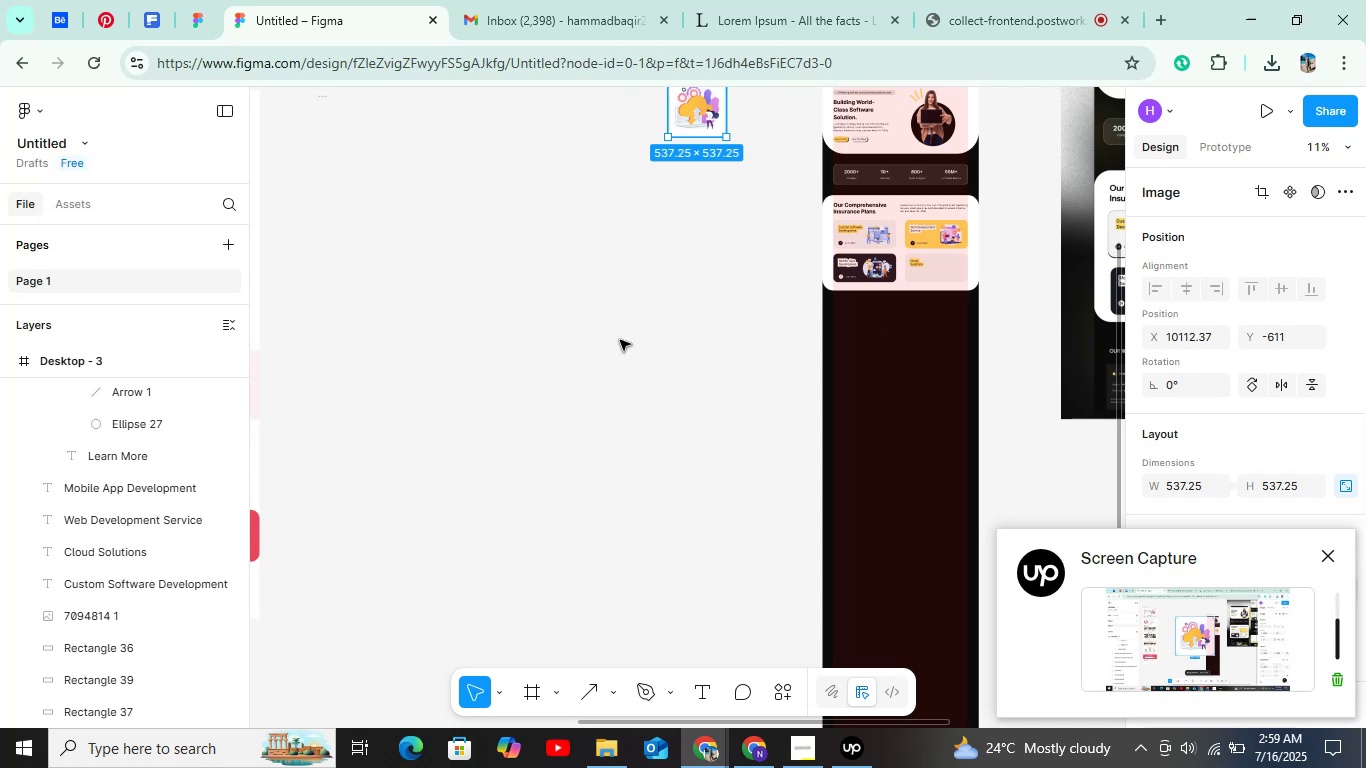 
scroll: coordinate [620, 340], scroll_direction: up, amount: 3.0
 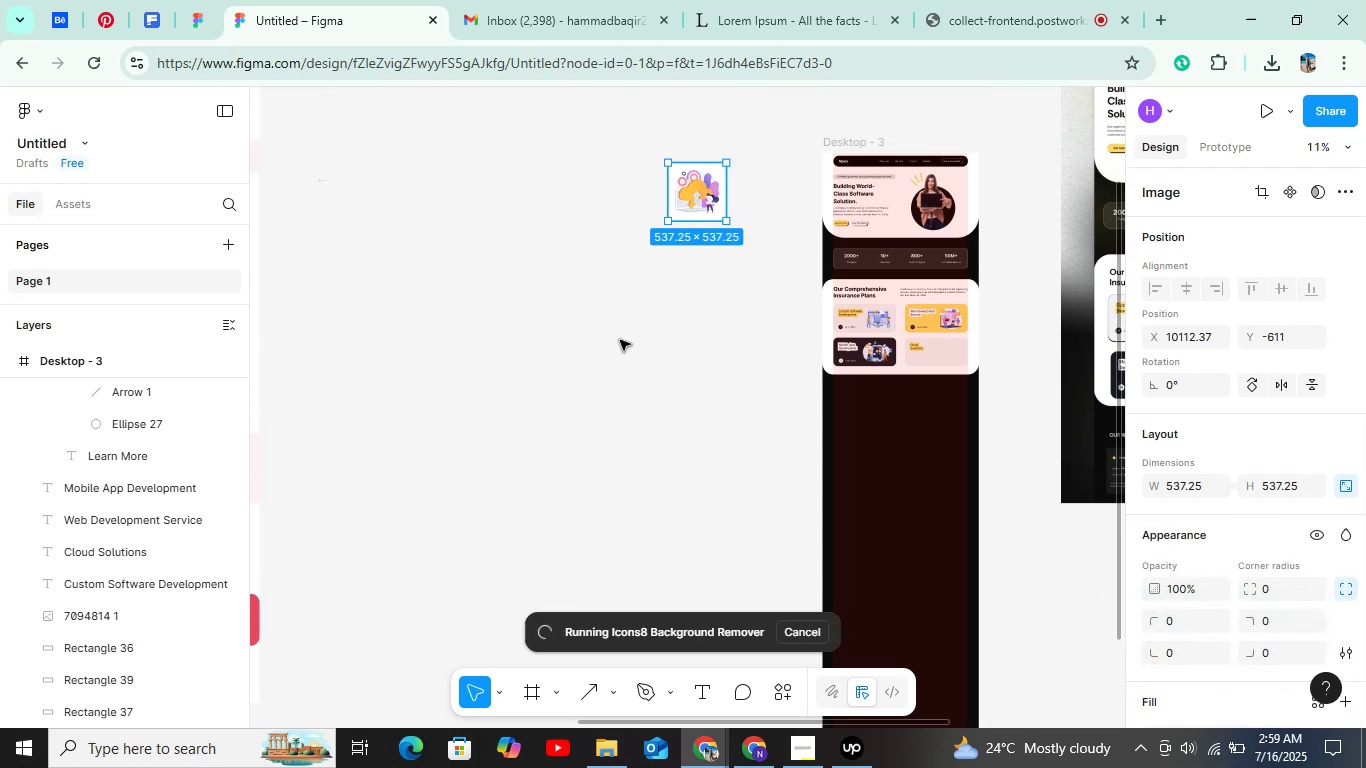 
wait(7.91)
 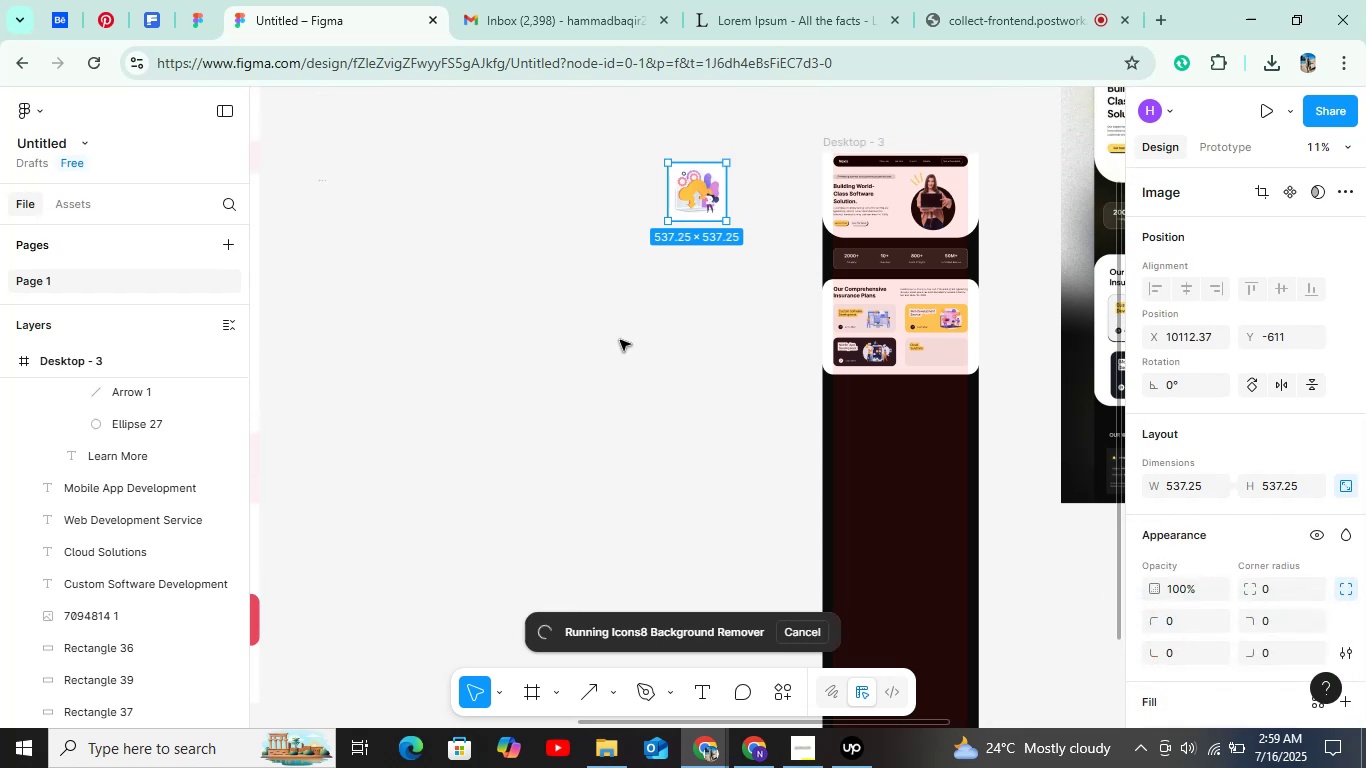 
left_click([841, 754])
 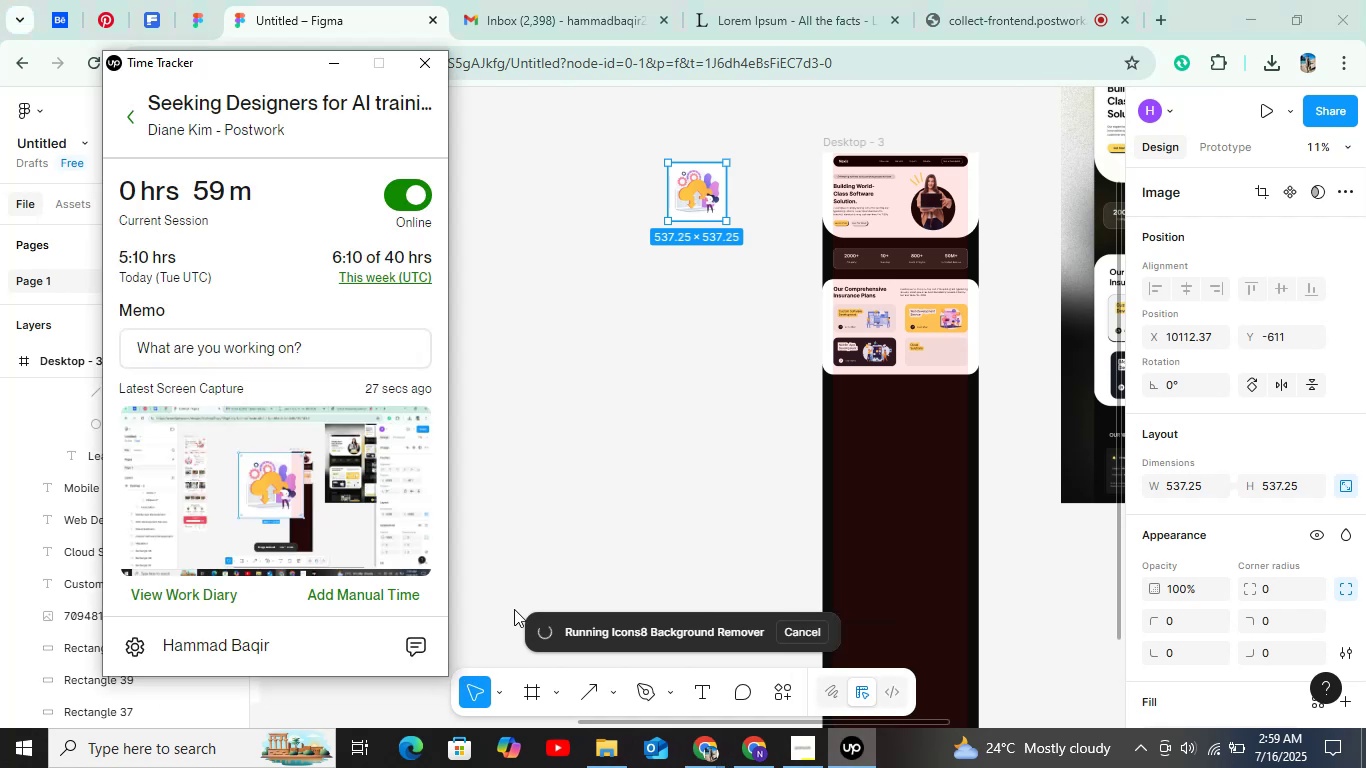 
left_click([329, 70])
 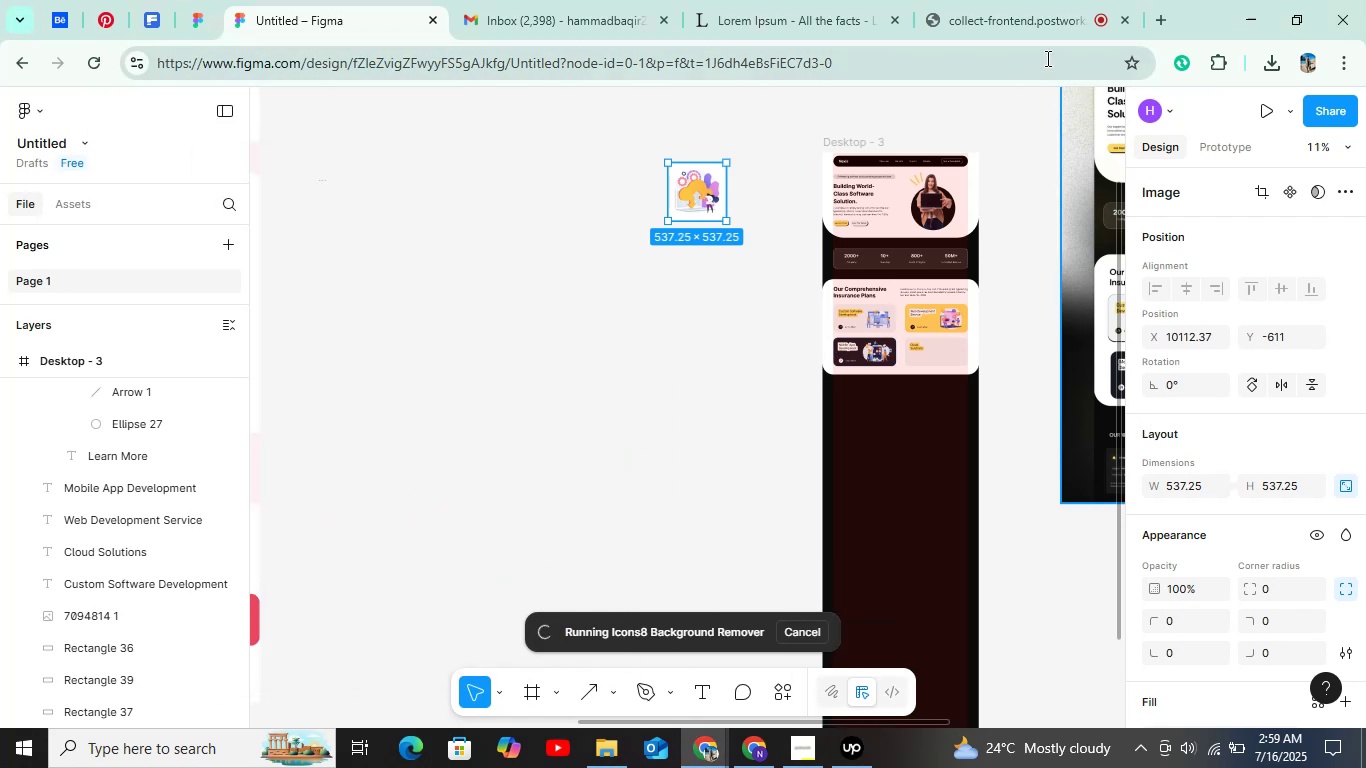 
left_click([1029, 5])
 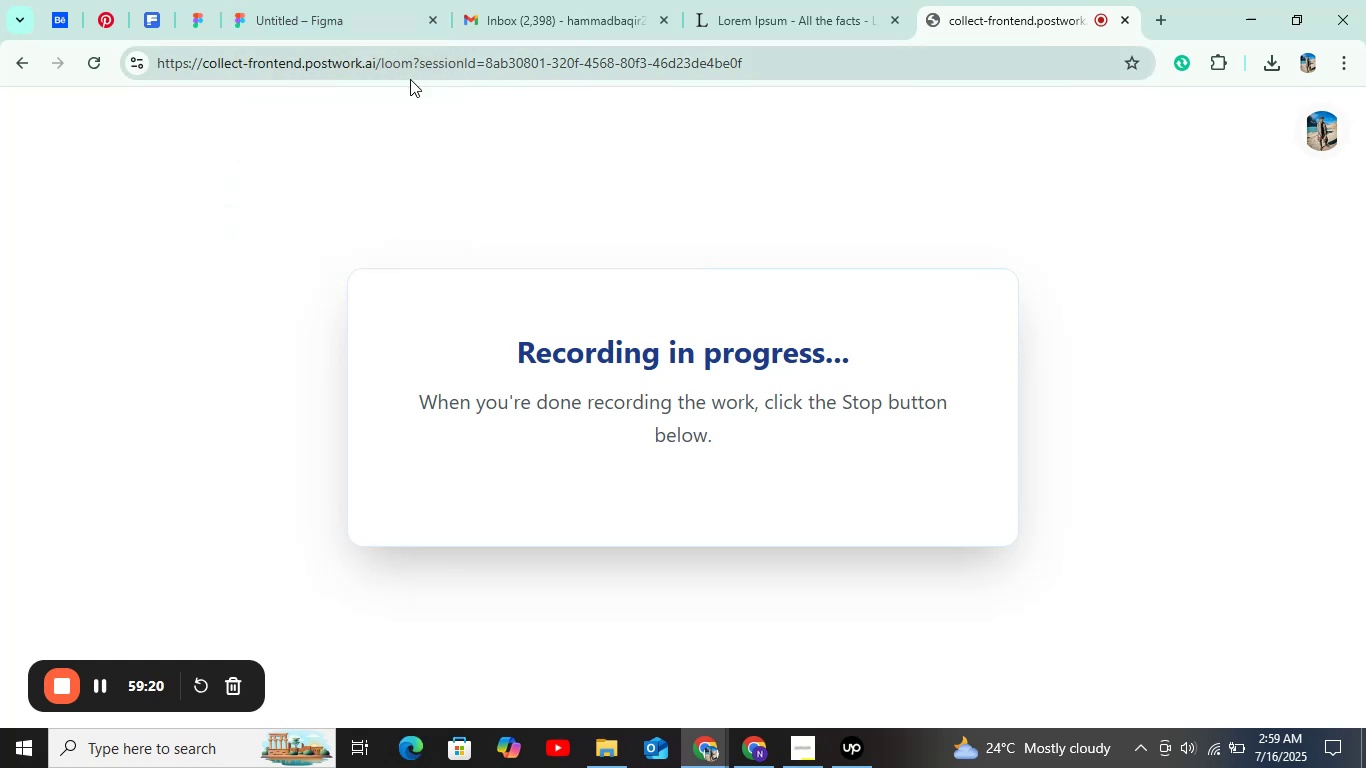 
left_click([275, 17])
 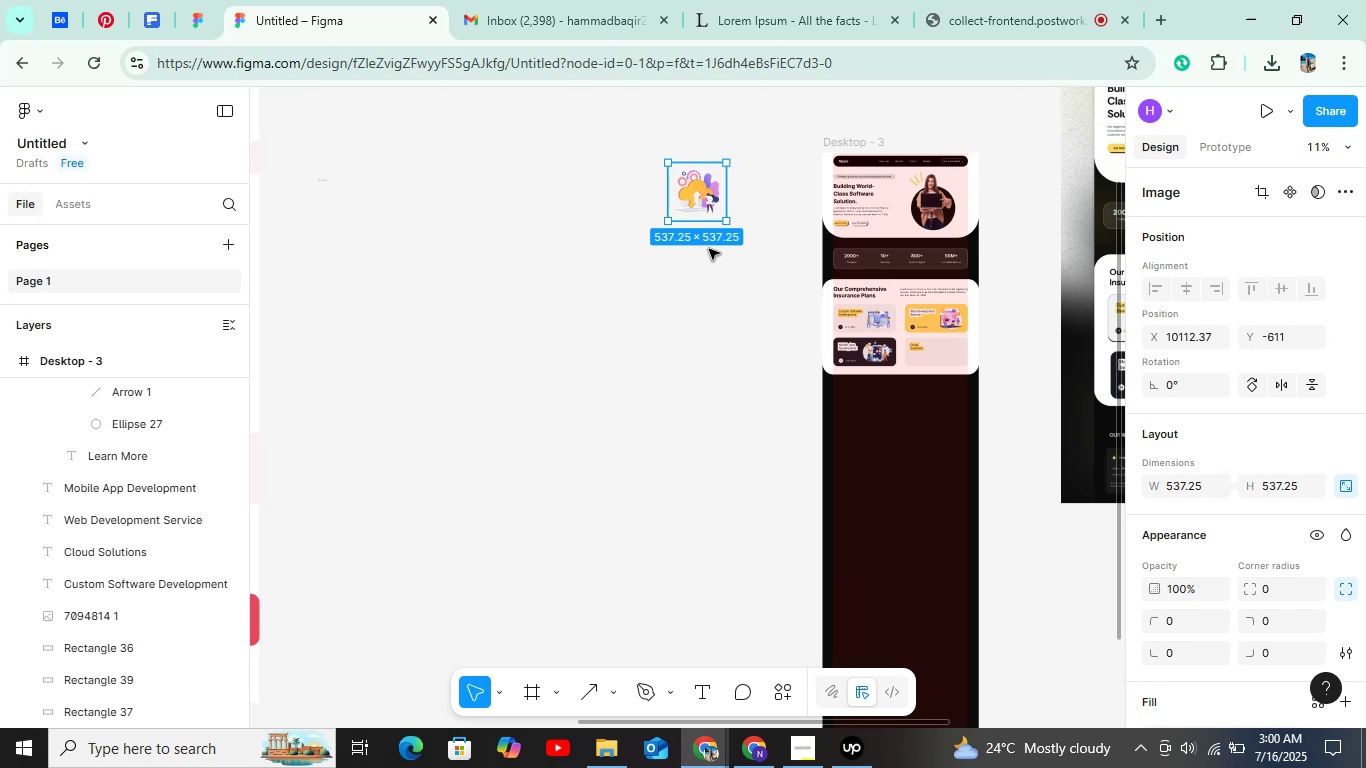 
wait(45.68)
 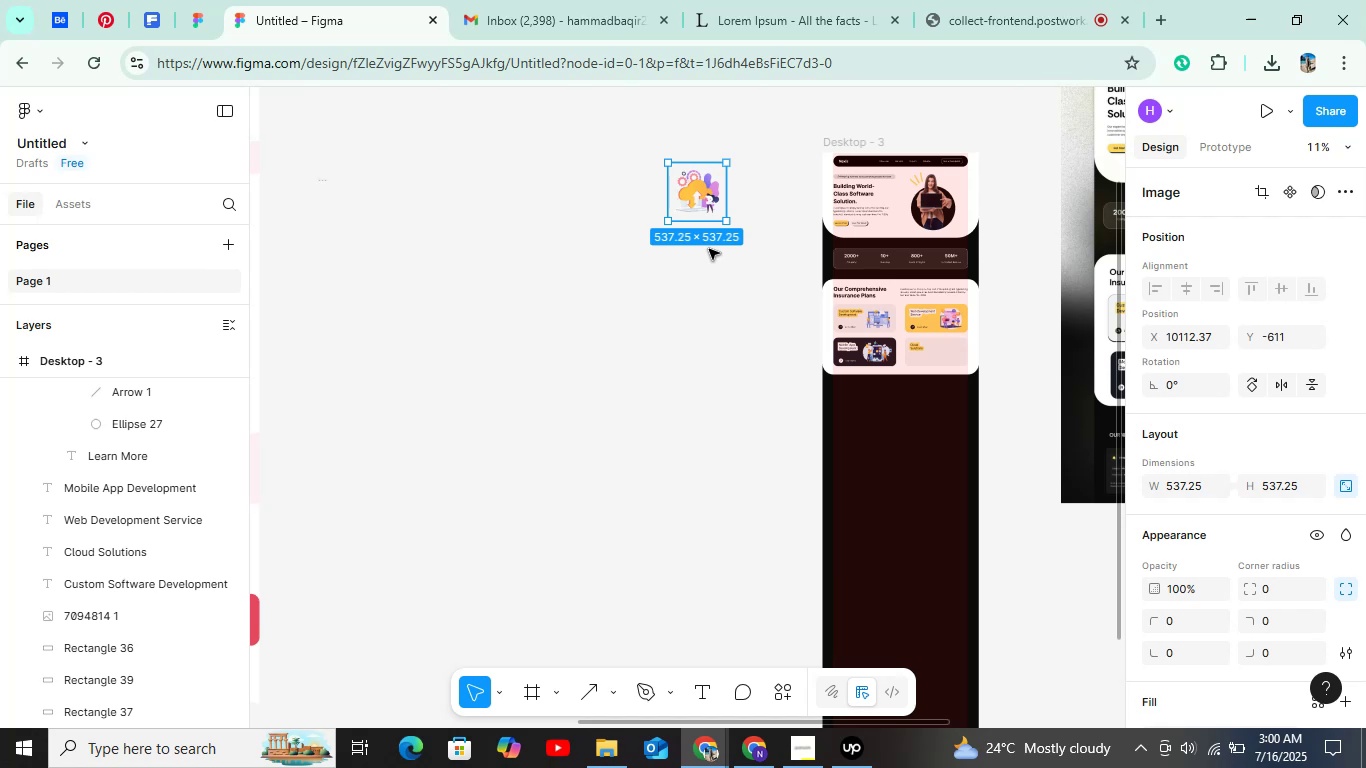 
hold_key(key=ControlLeft, duration=0.94)
scroll: coordinate [677, 208], scroll_direction: up, amount: 15.0
 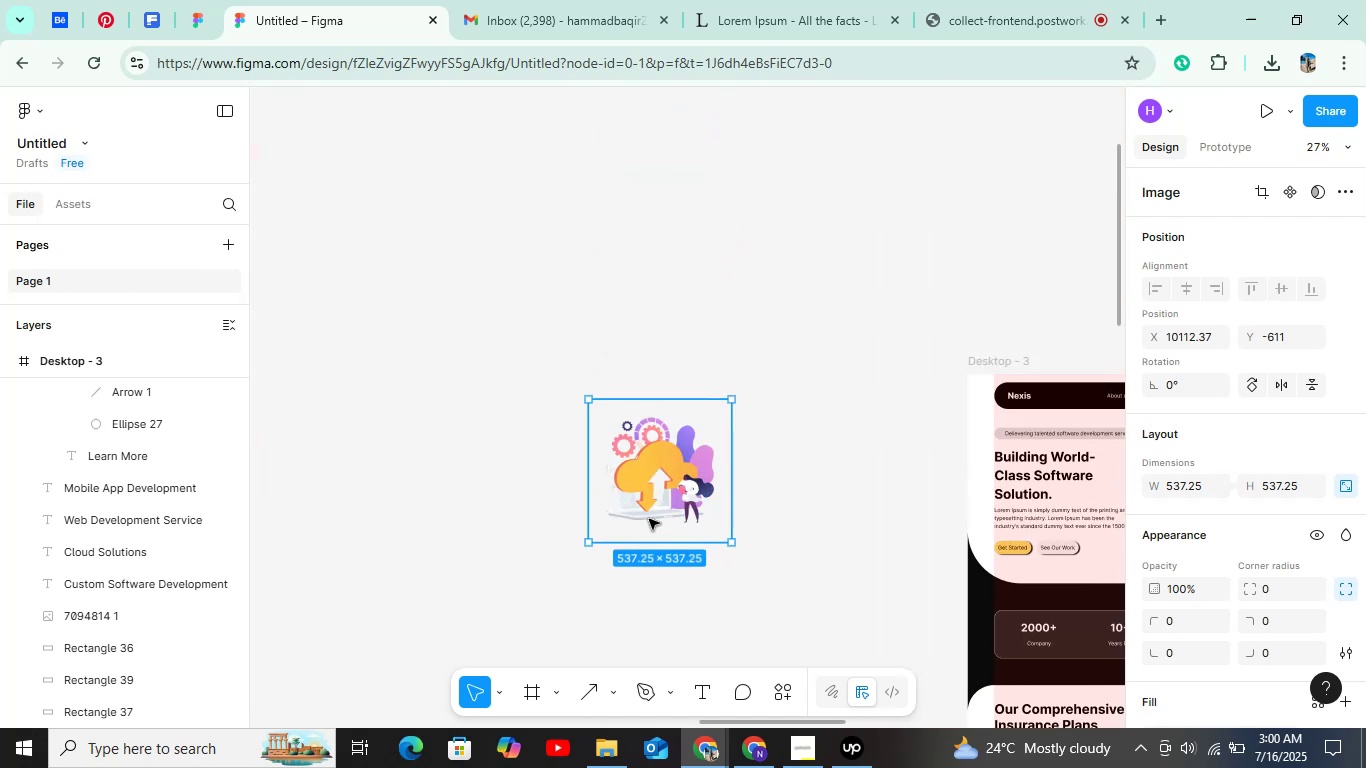 
hold_key(key=ControlLeft, duration=1.53)
scroll: coordinate [646, 591], scroll_direction: up, amount: 11.0
 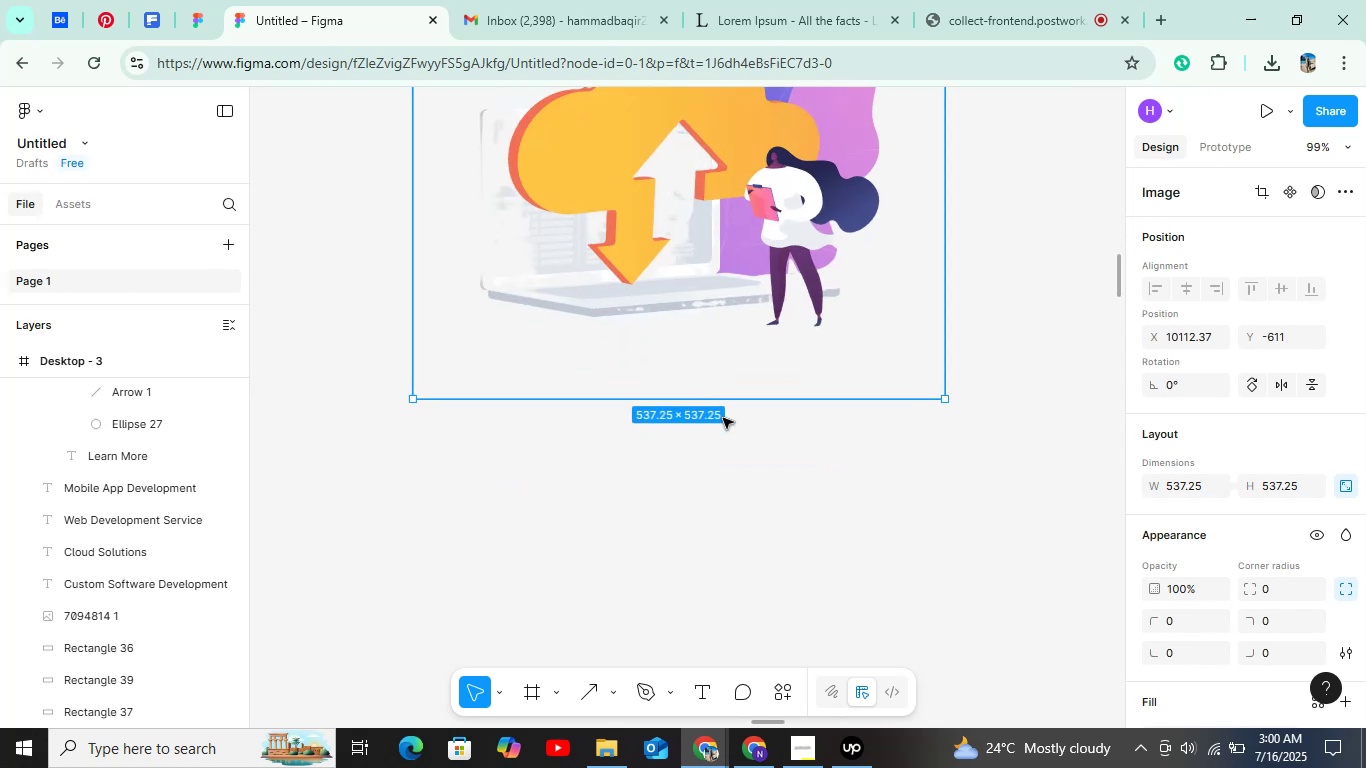 
hold_key(key=ControlLeft, duration=1.51)
left_click_drag(start_coordinate=[733, 403], to_coordinate=[739, 357])
 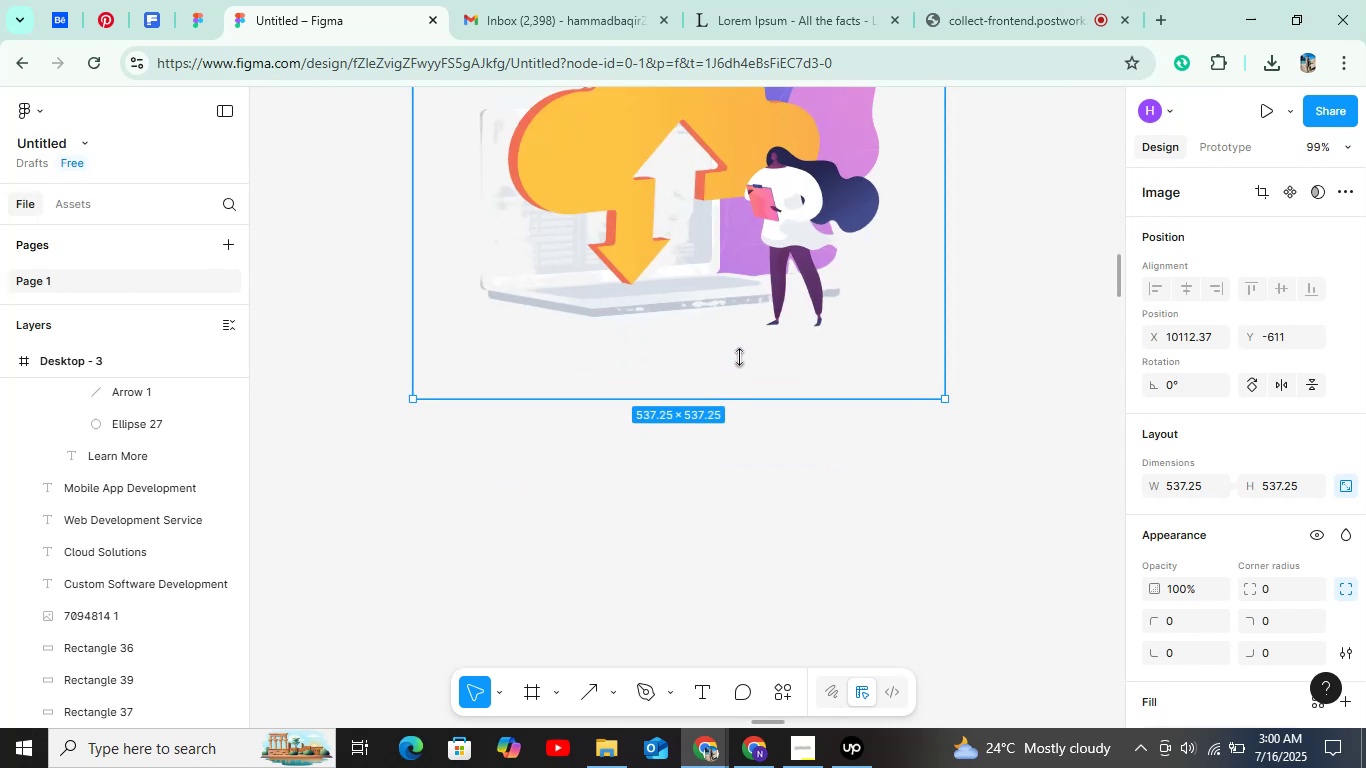 
double_click([739, 357])
 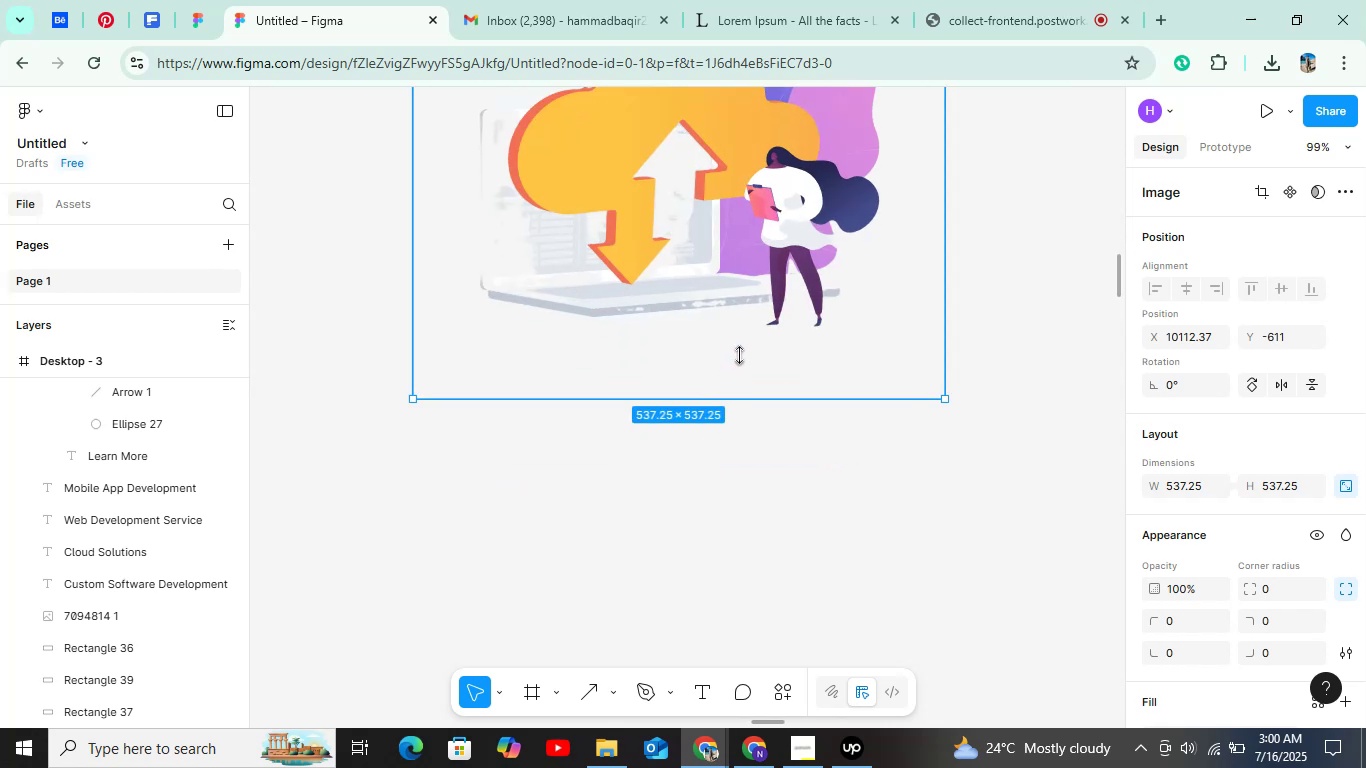 
left_click_drag(start_coordinate=[739, 357], to_coordinate=[741, 350])
 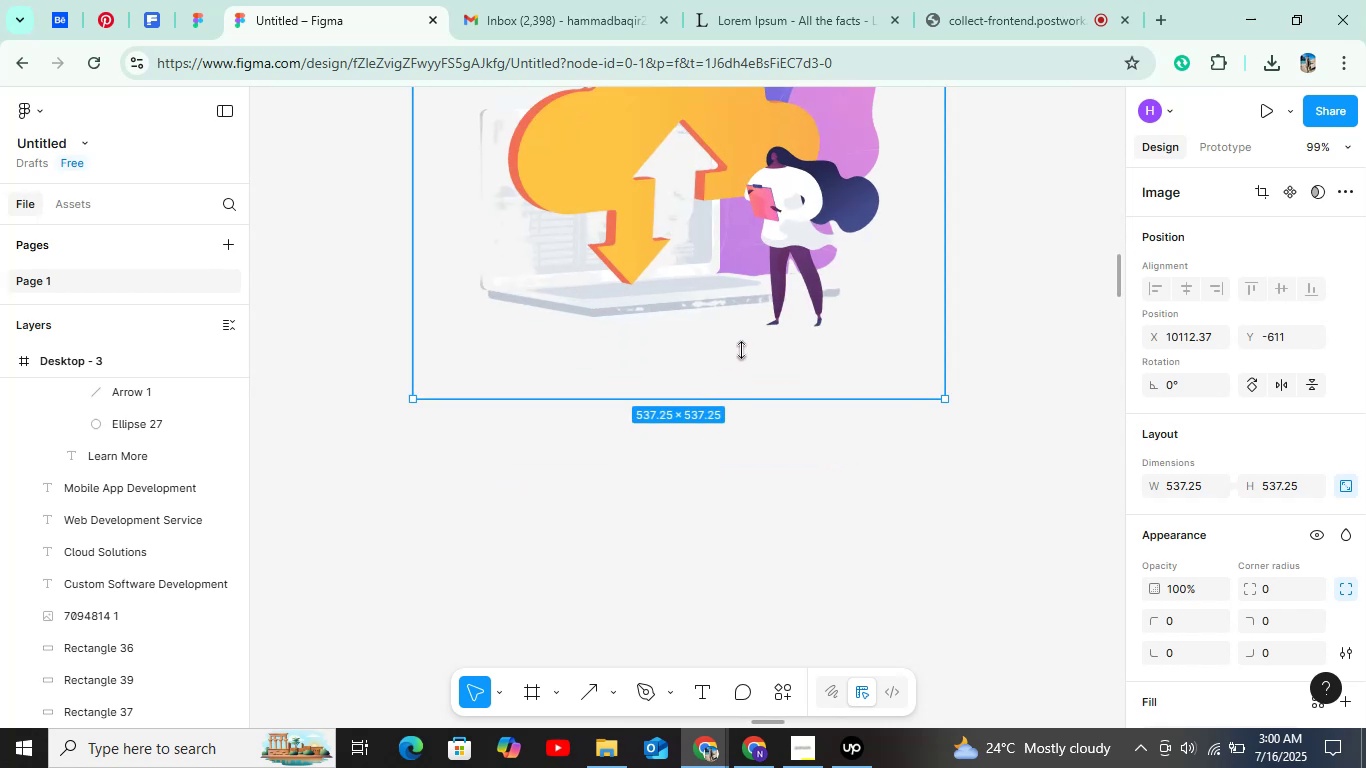 
left_click_drag(start_coordinate=[741, 350], to_coordinate=[745, 329])
 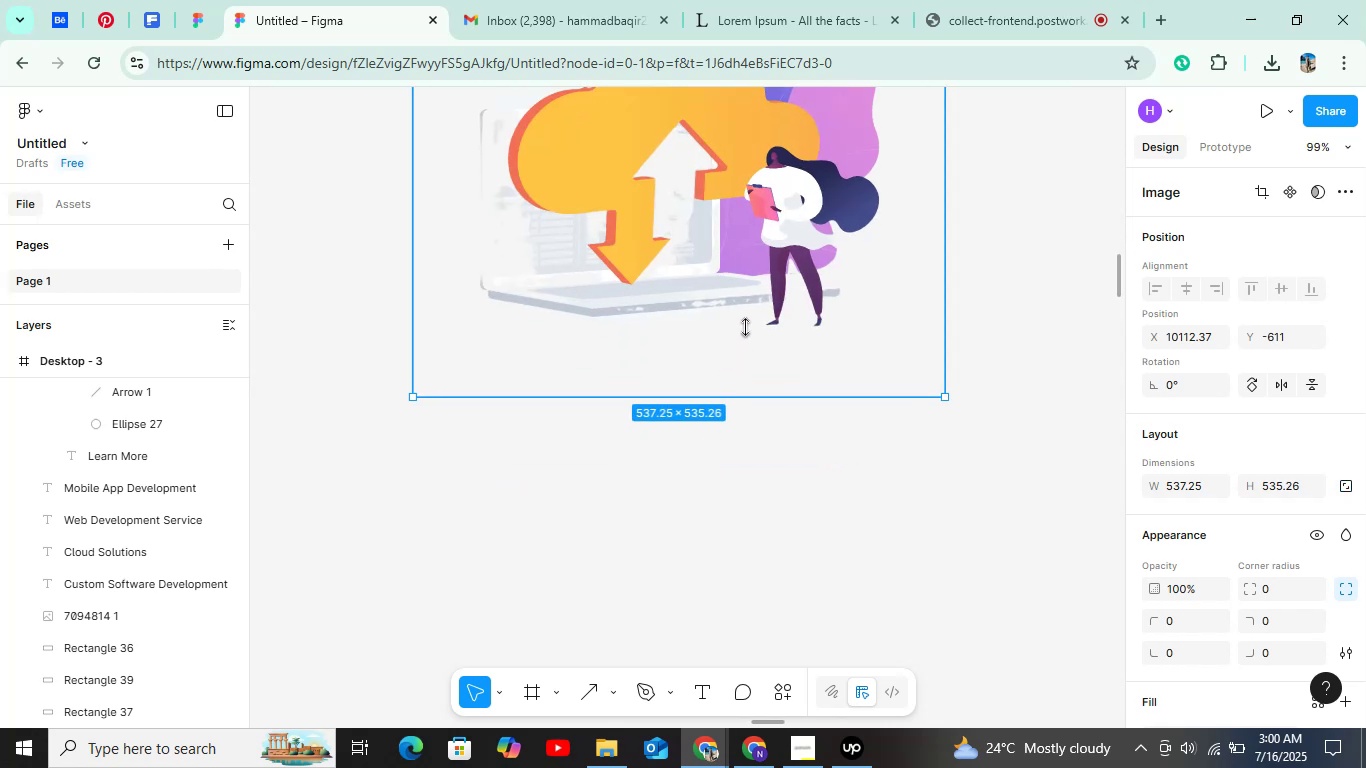 
triple_click([745, 327])
 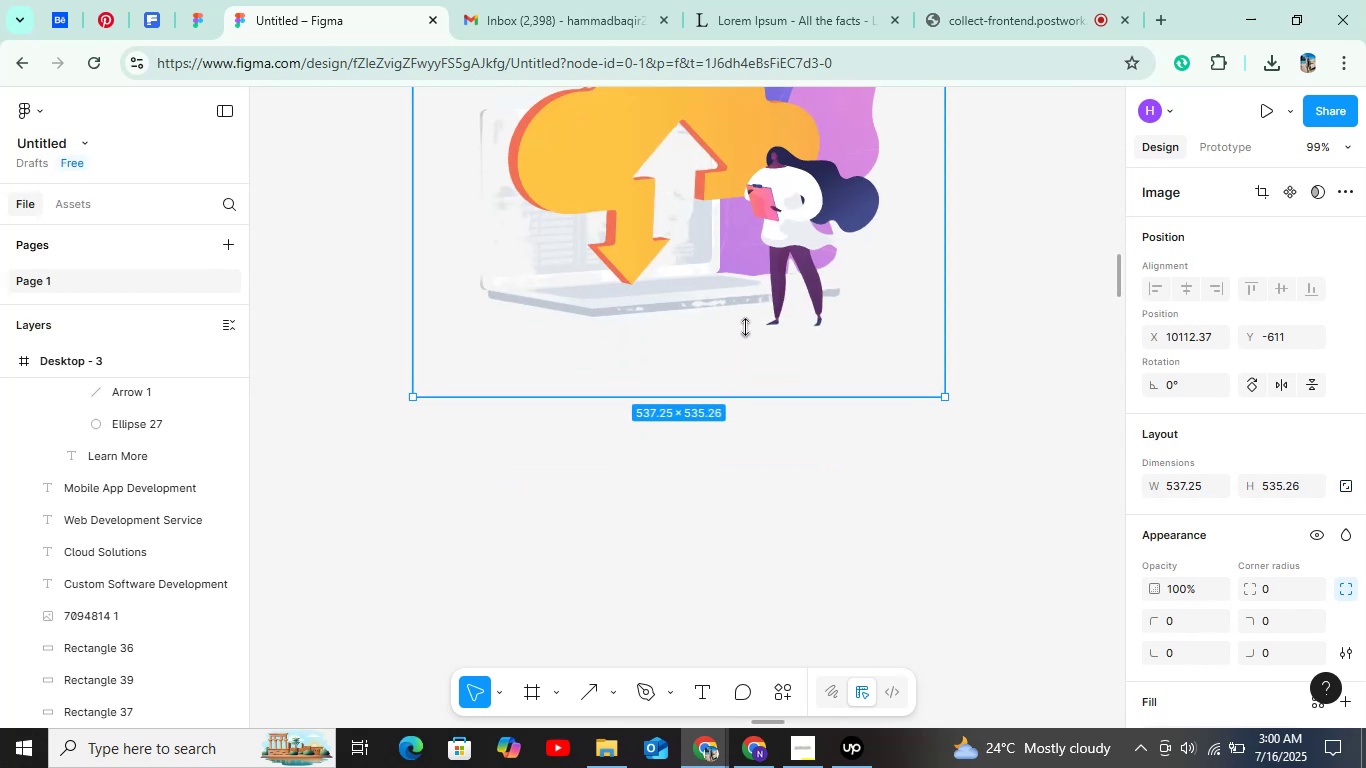 
triple_click([745, 327])
 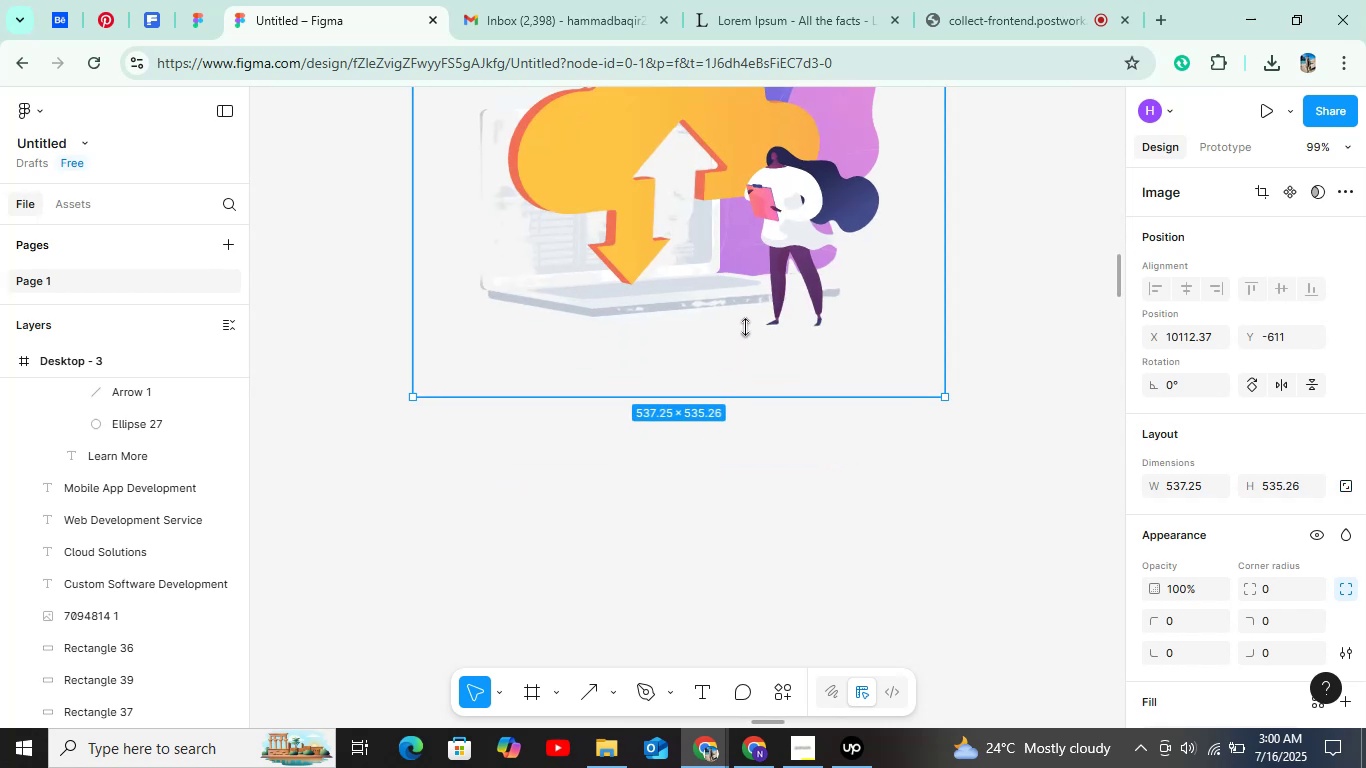 
hold_key(key=ControlLeft, duration=0.92)
triple_click([745, 327])
 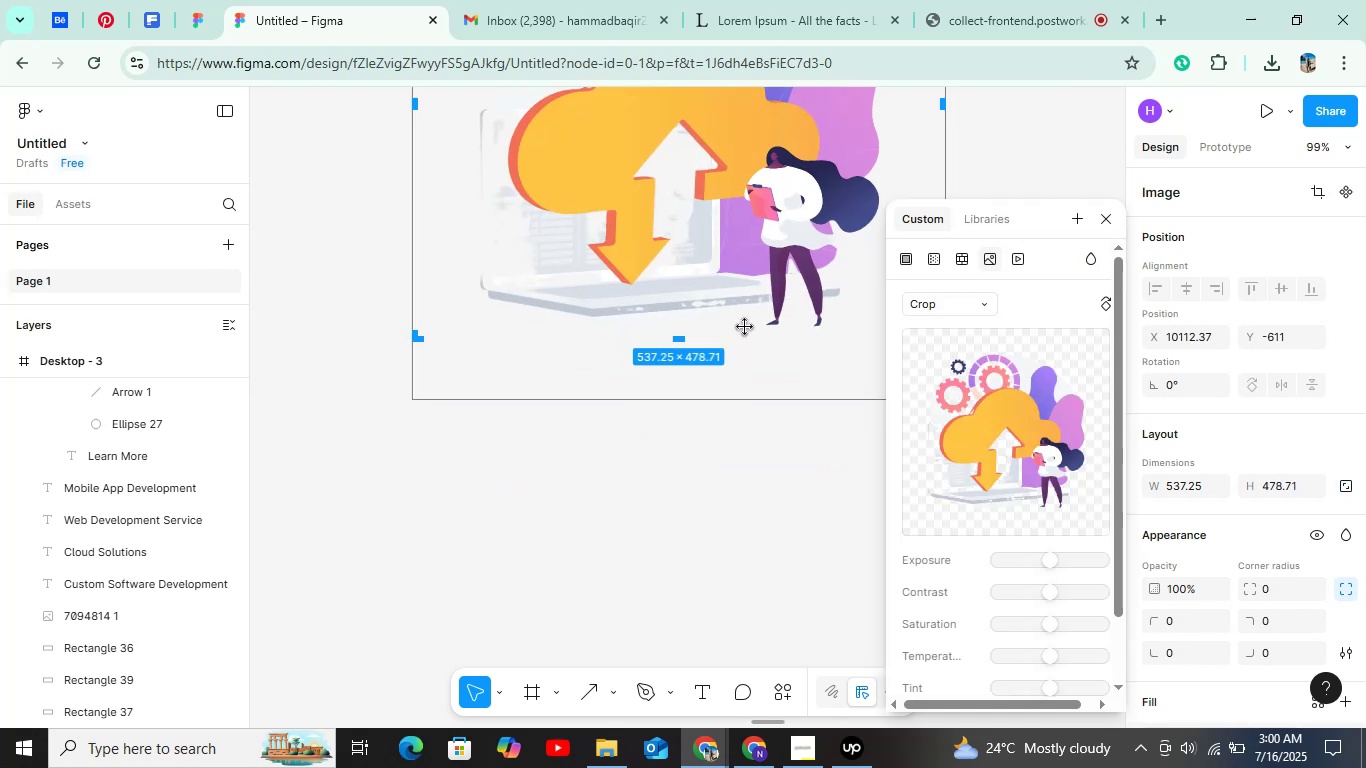 
triple_click([745, 327])
 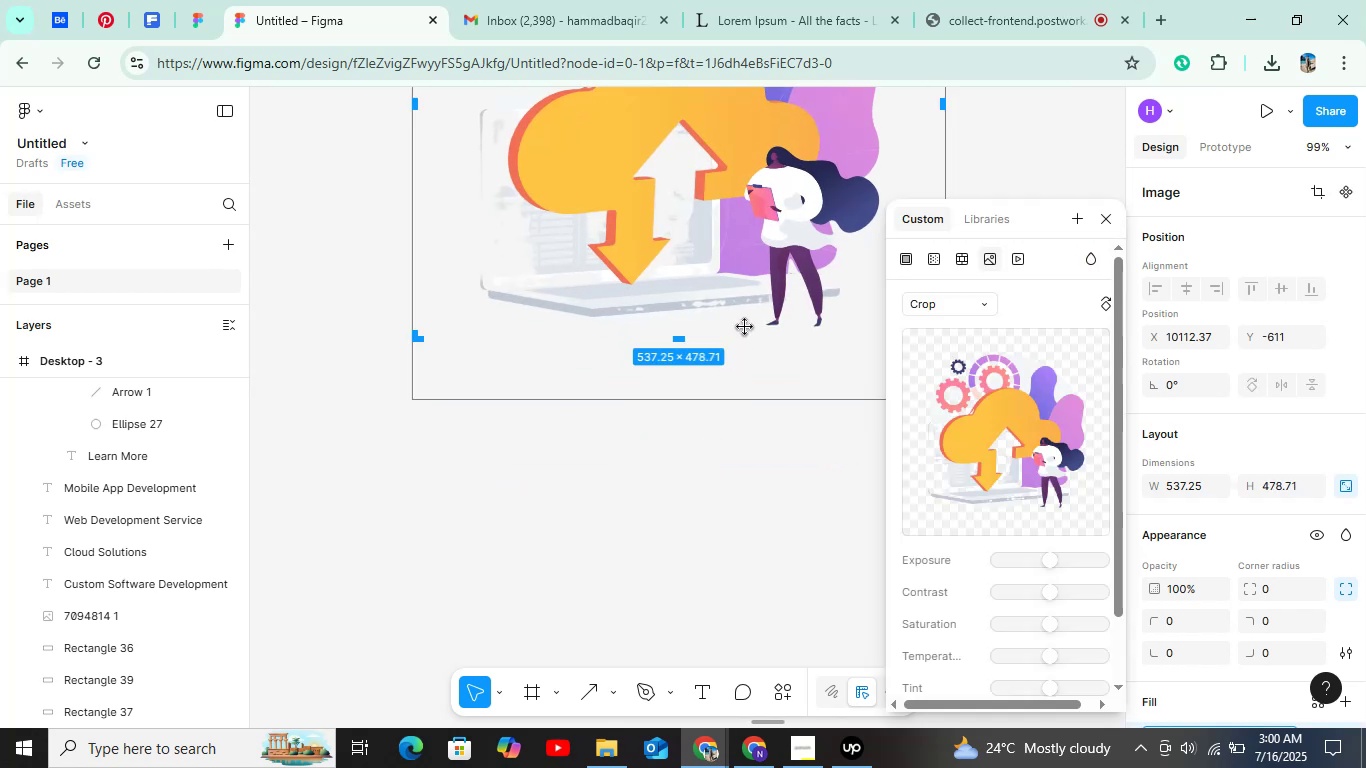 
left_click([745, 327])
 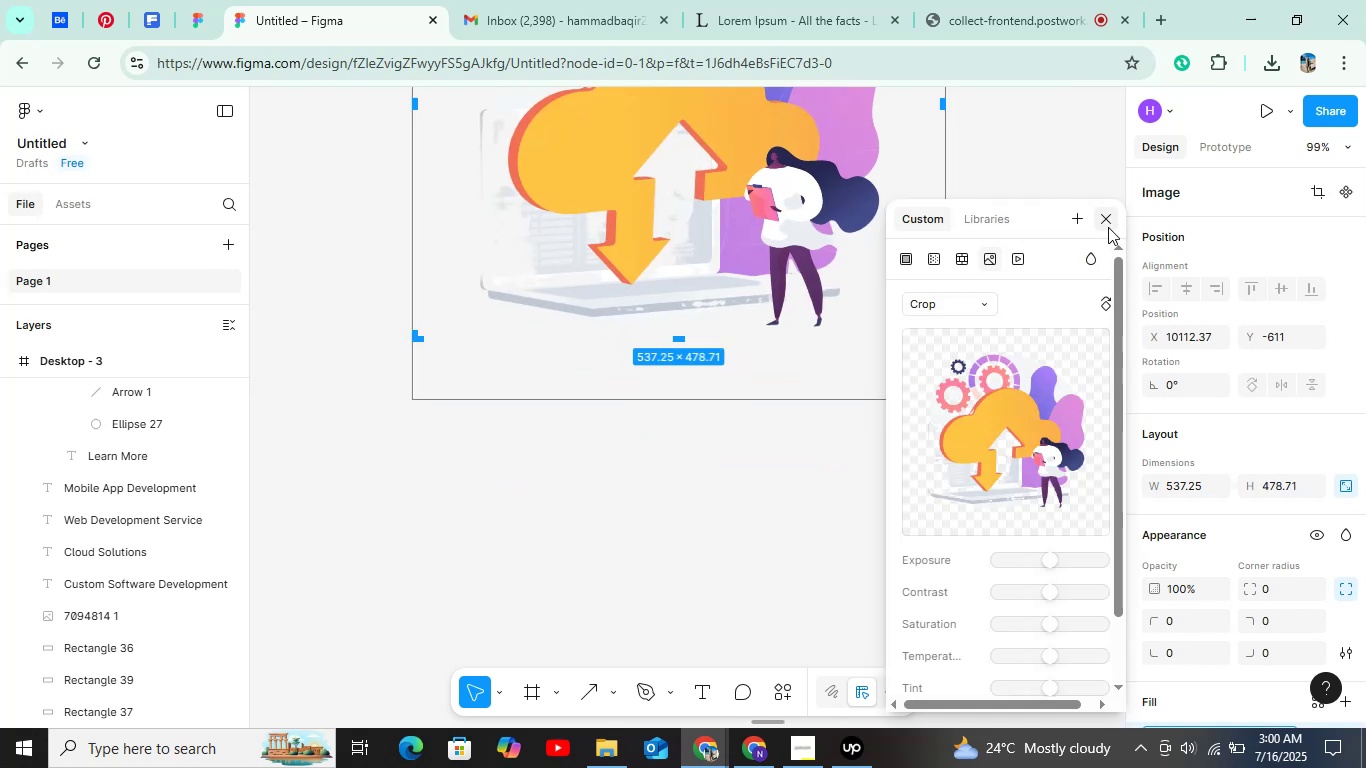 
left_click([1108, 227])
 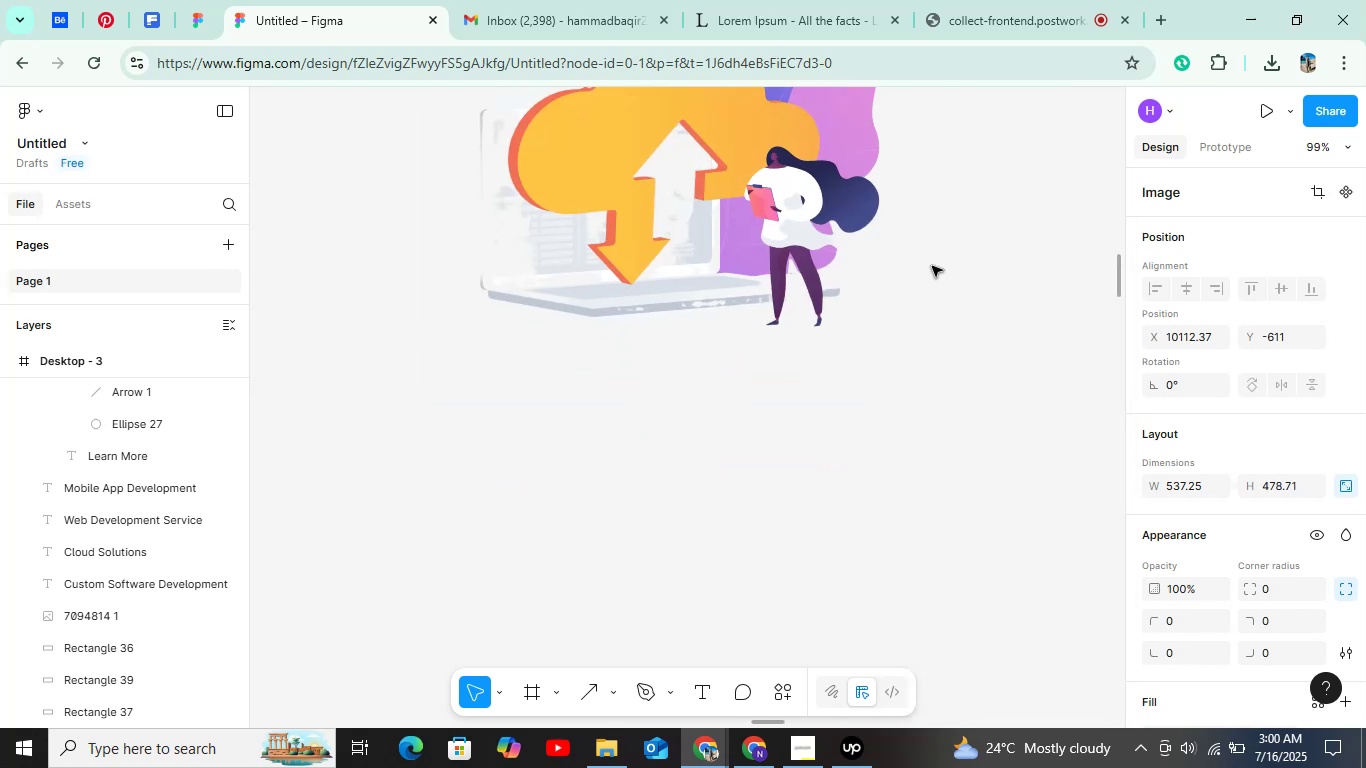 
hold_key(key=ControlLeft, duration=0.74)
 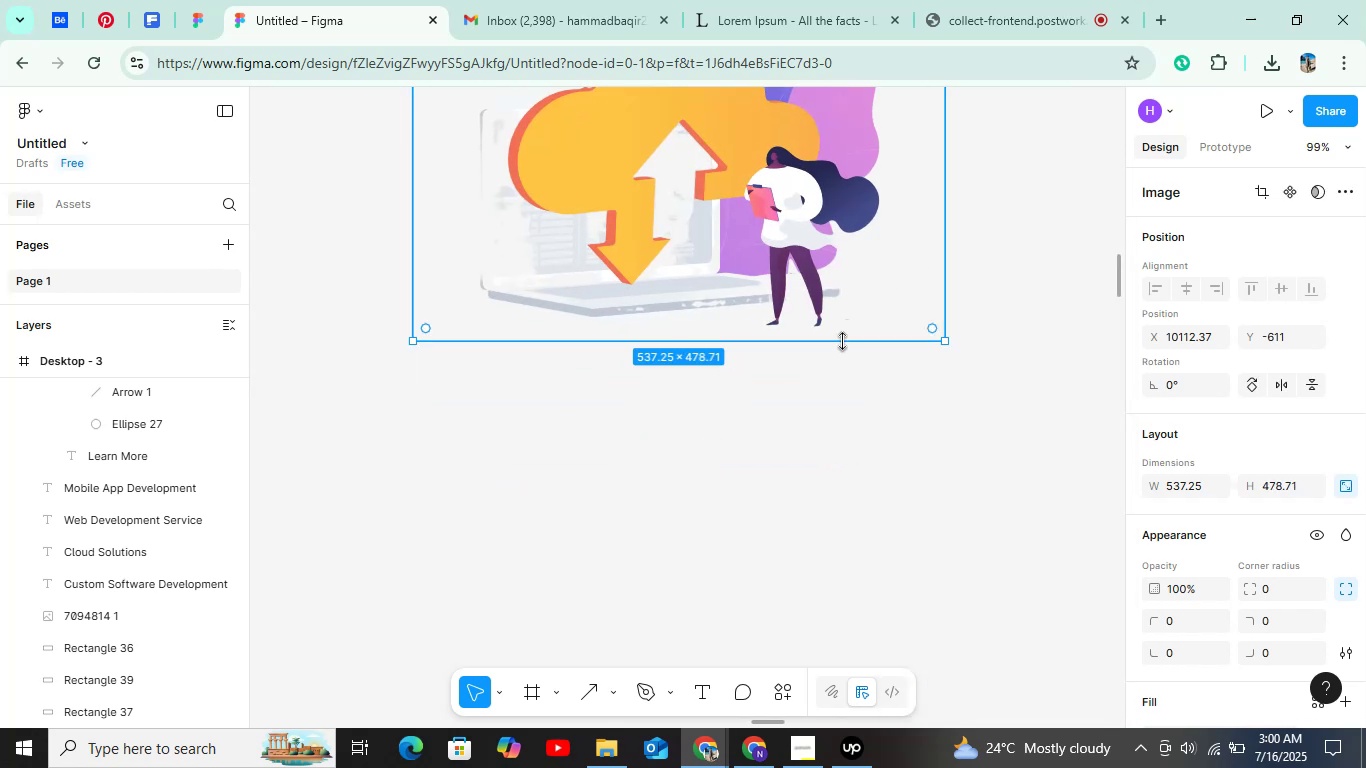 
scroll: coordinate [926, 324], scroll_direction: up, amount: 9.0
 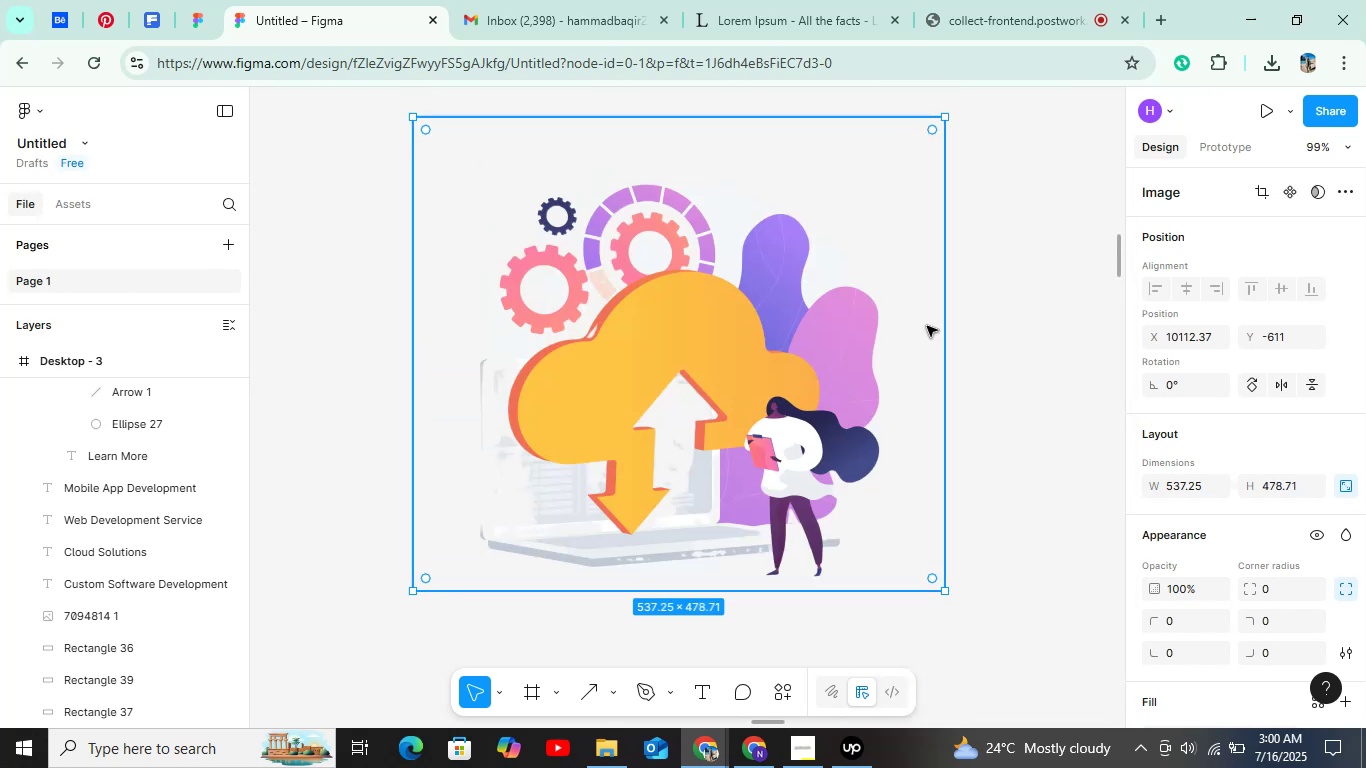 
hold_key(key=ControlLeft, duration=1.5)
left_click_drag(start_coordinate=[946, 332], to_coordinate=[900, 332])
 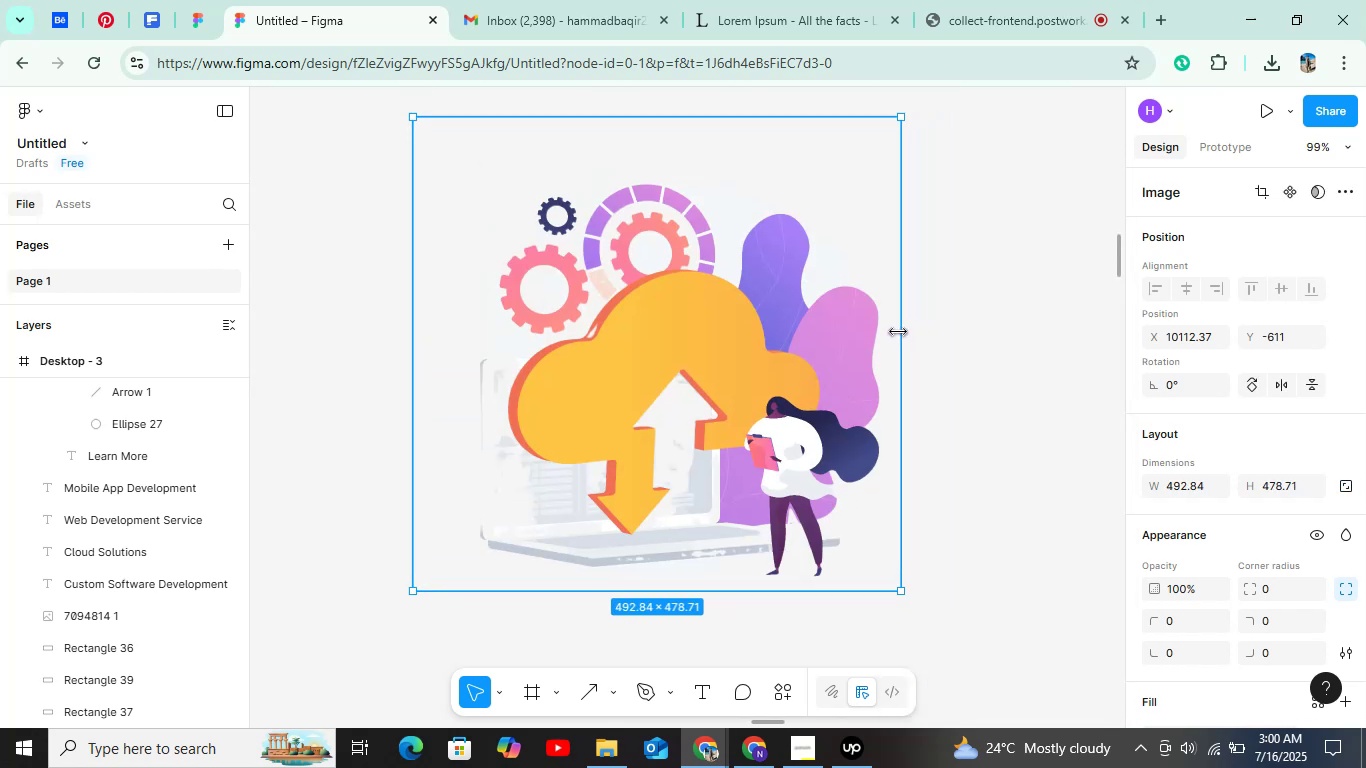 
hold_key(key=ControlLeft, duration=0.93)
left_click_drag(start_coordinate=[892, 332], to_coordinate=[887, 333])
 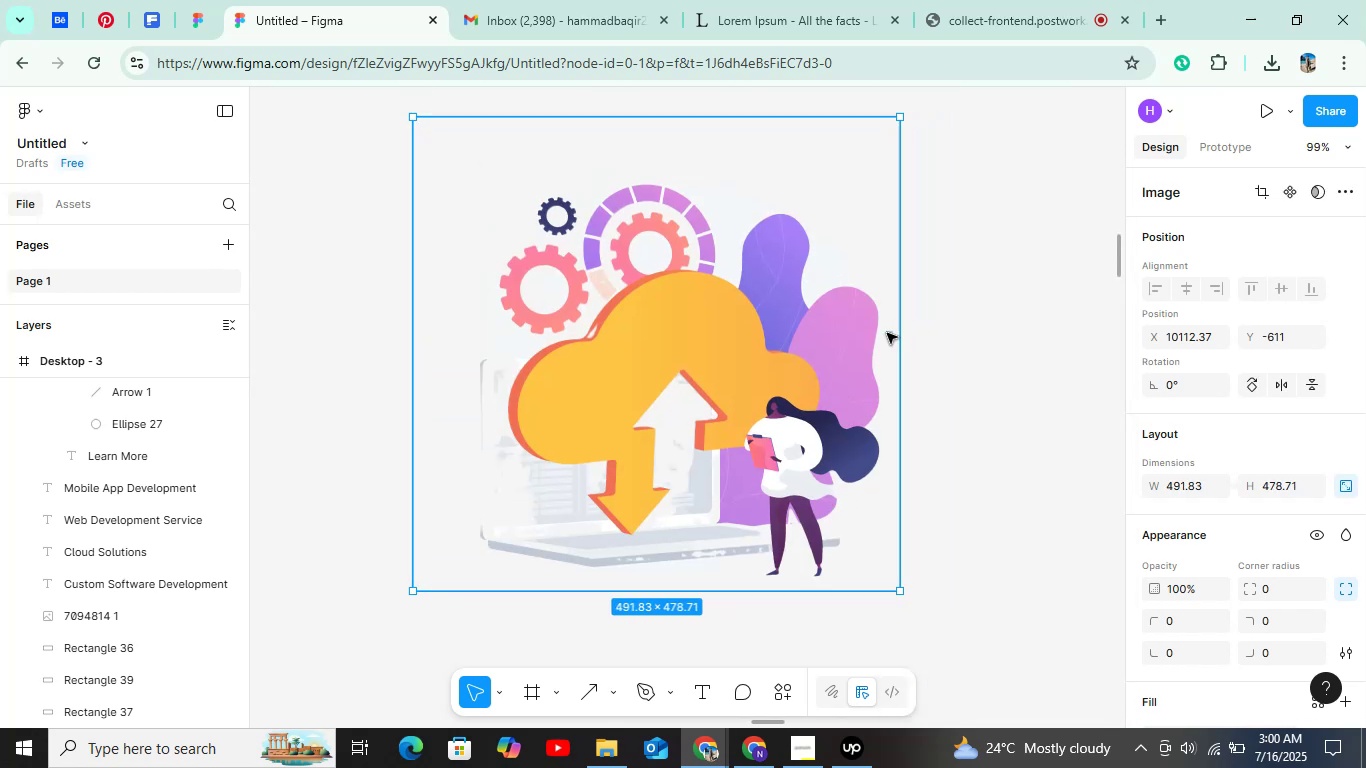 
double_click([887, 333])
 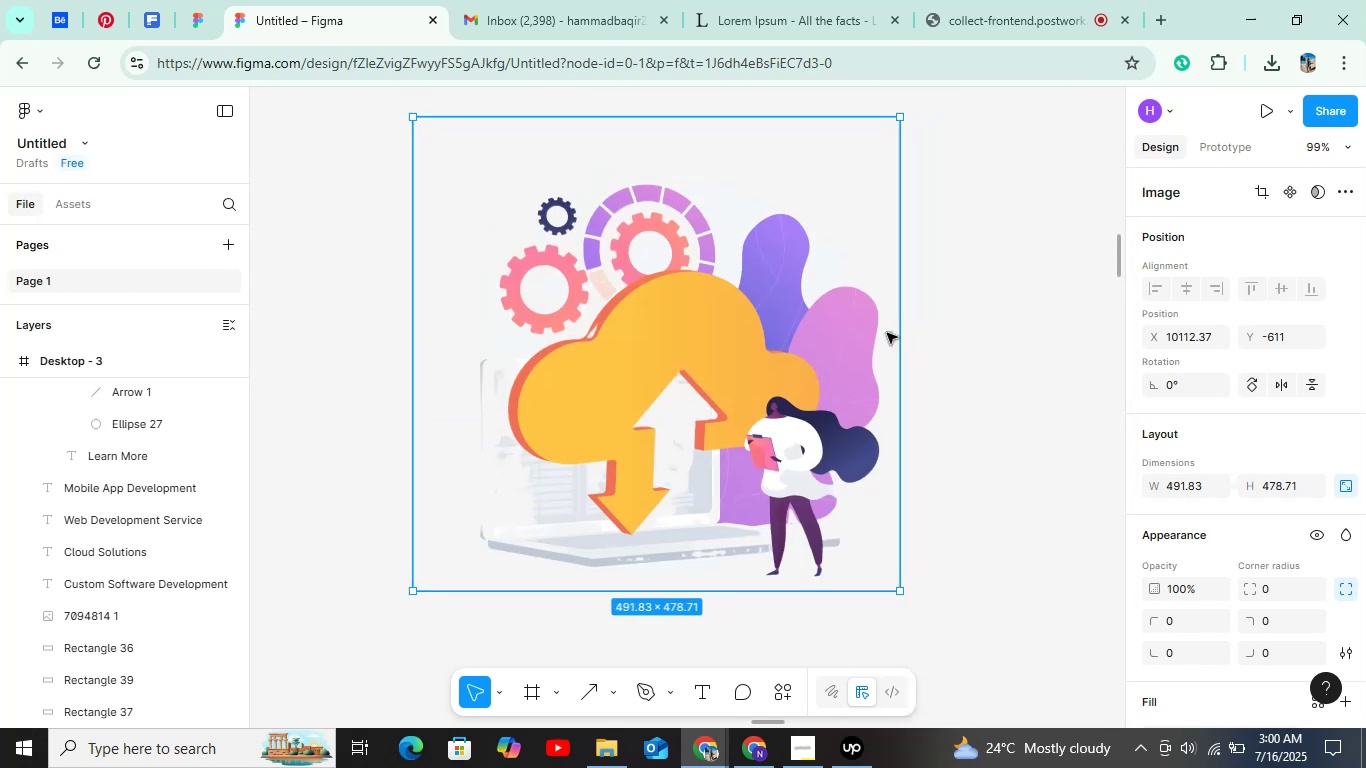 
triple_click([887, 333])
 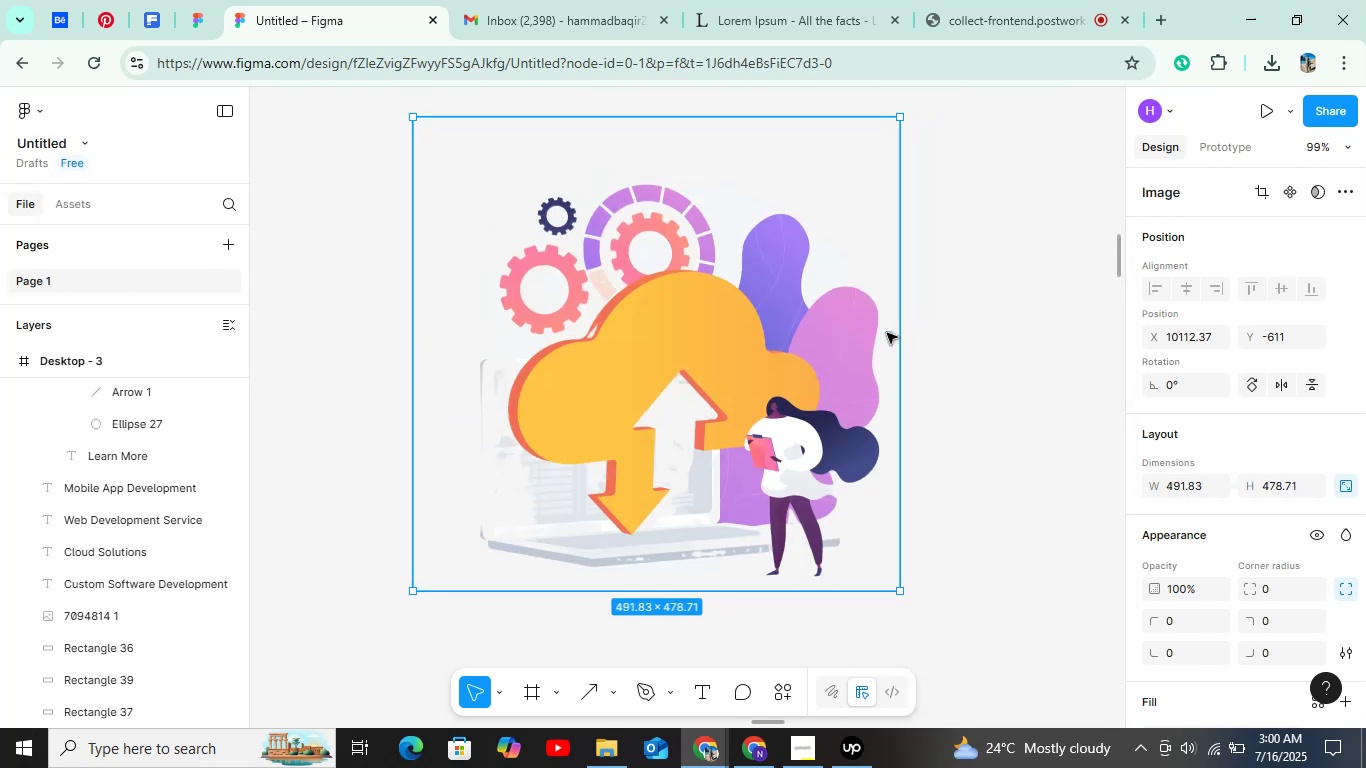 
triple_click([887, 333])
 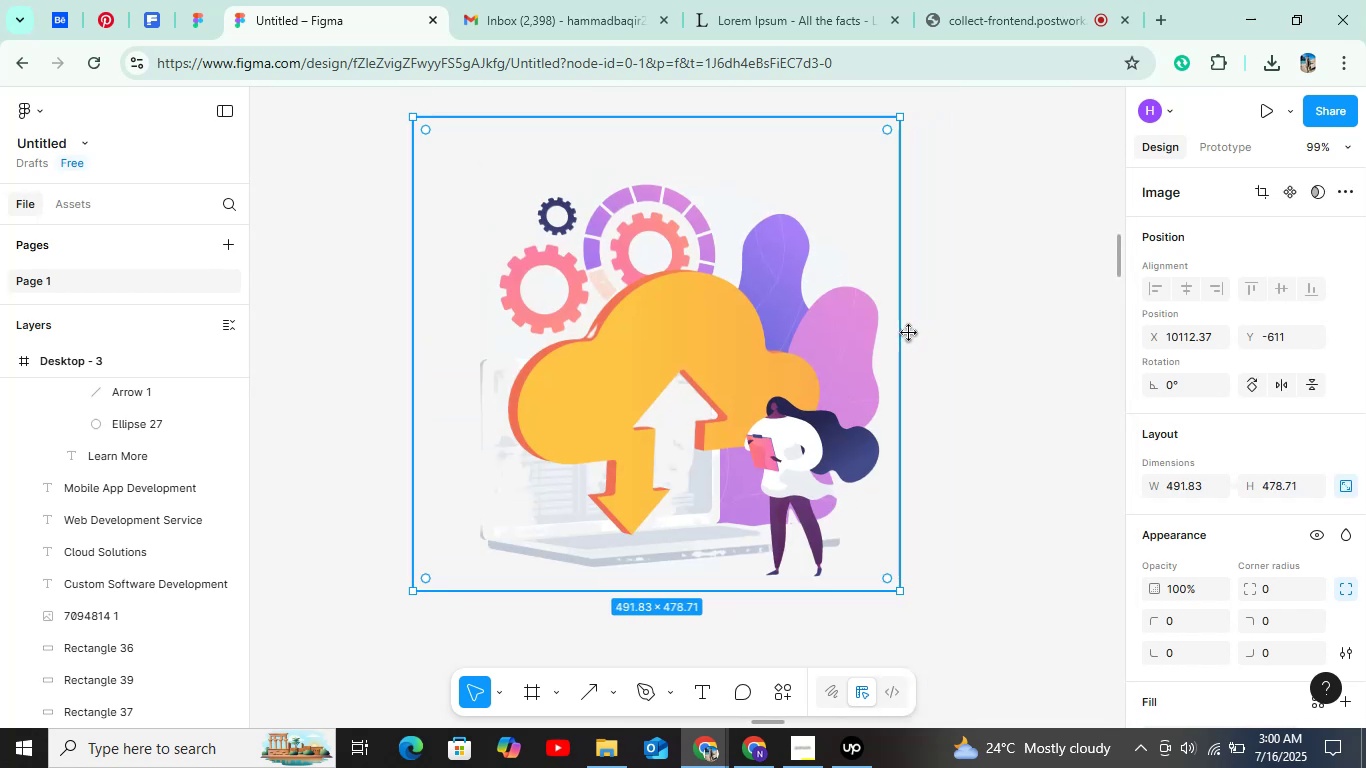 
key(Control+ControlLeft)
 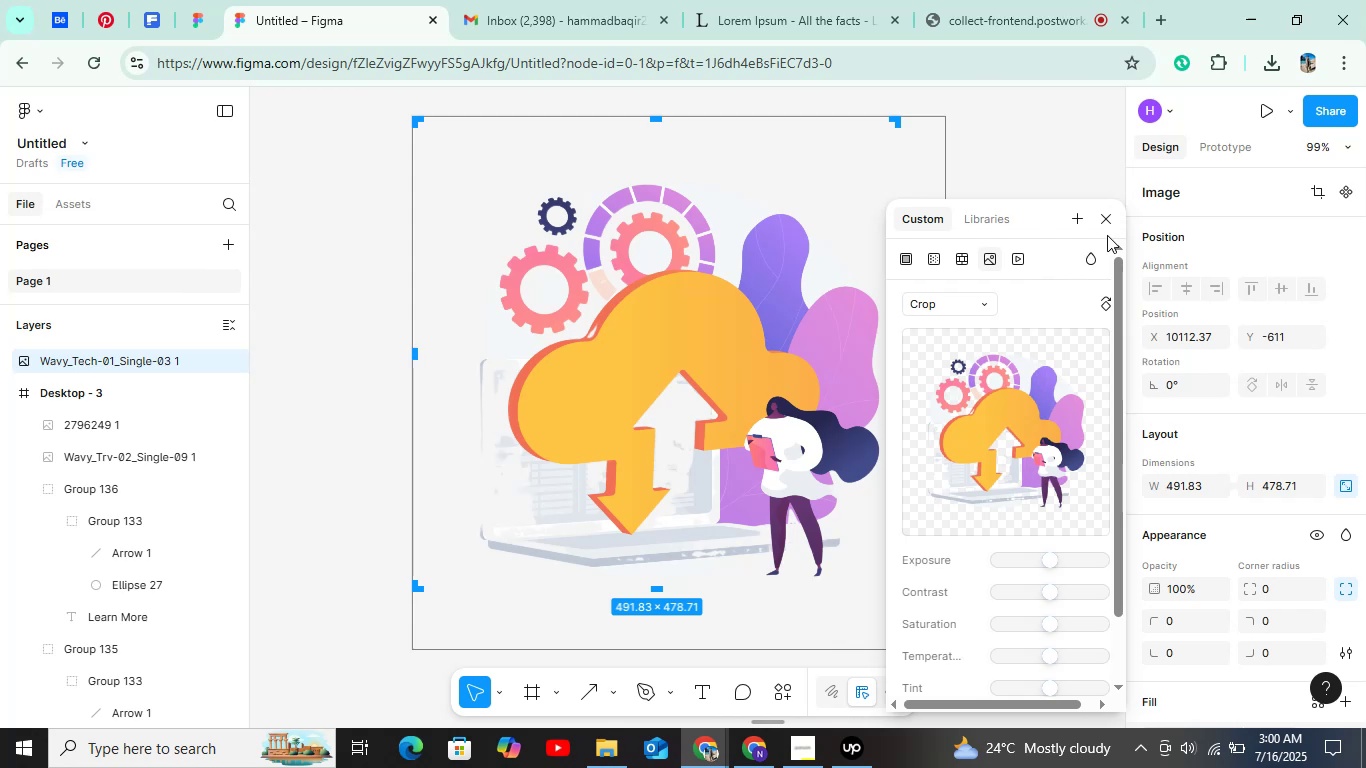 
left_click([1107, 225])
 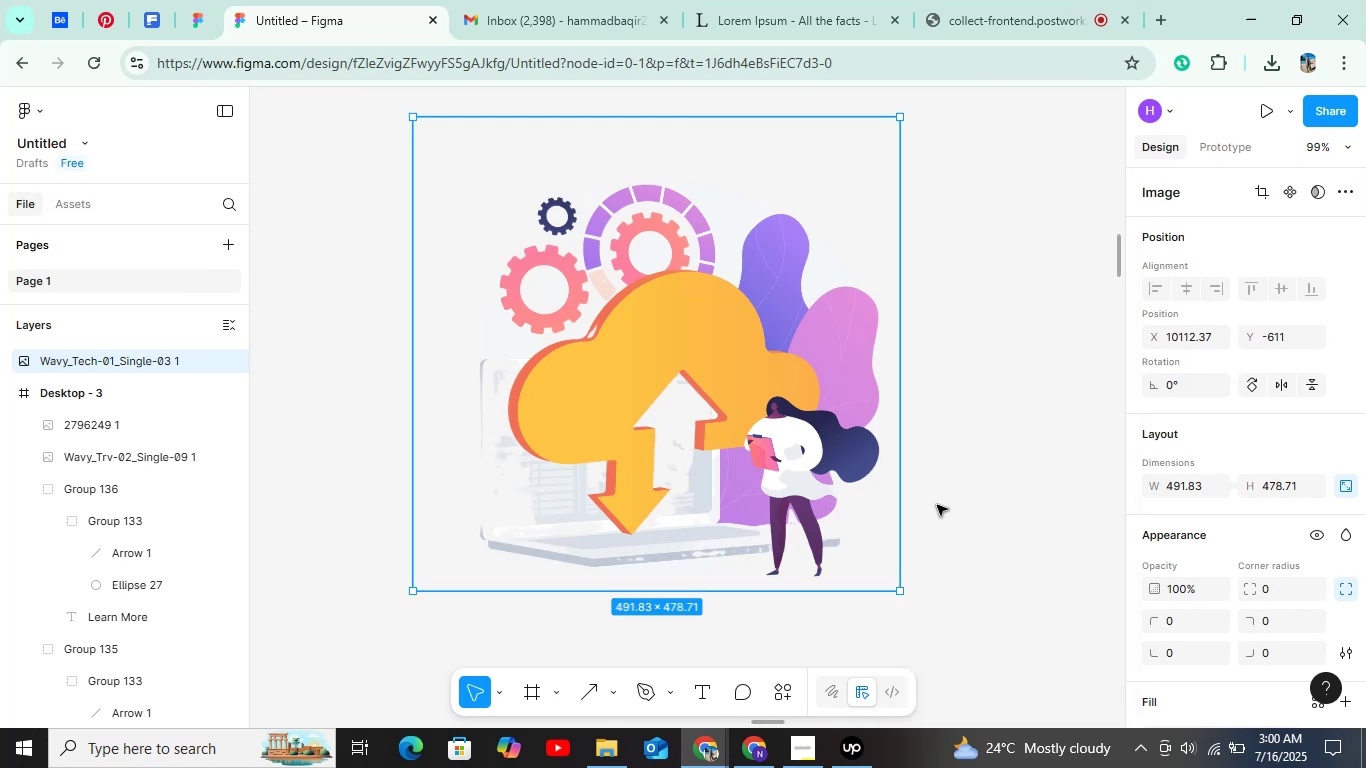 
hold_key(key=ControlLeft, duration=1.52)
left_click_drag(start_coordinate=[903, 498], to_coordinate=[887, 500])
 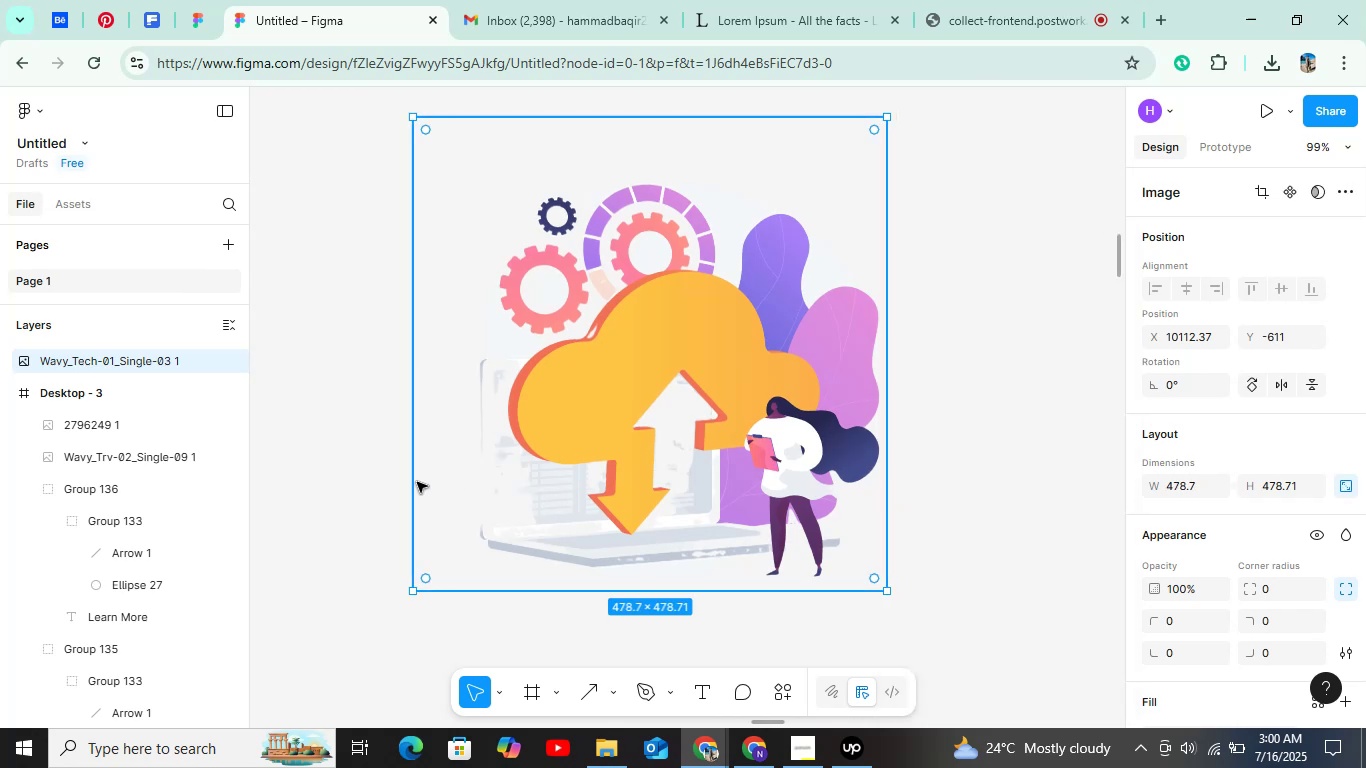 
hold_key(key=ControlLeft, duration=1.51)
left_click_drag(start_coordinate=[416, 482], to_coordinate=[464, 479])
 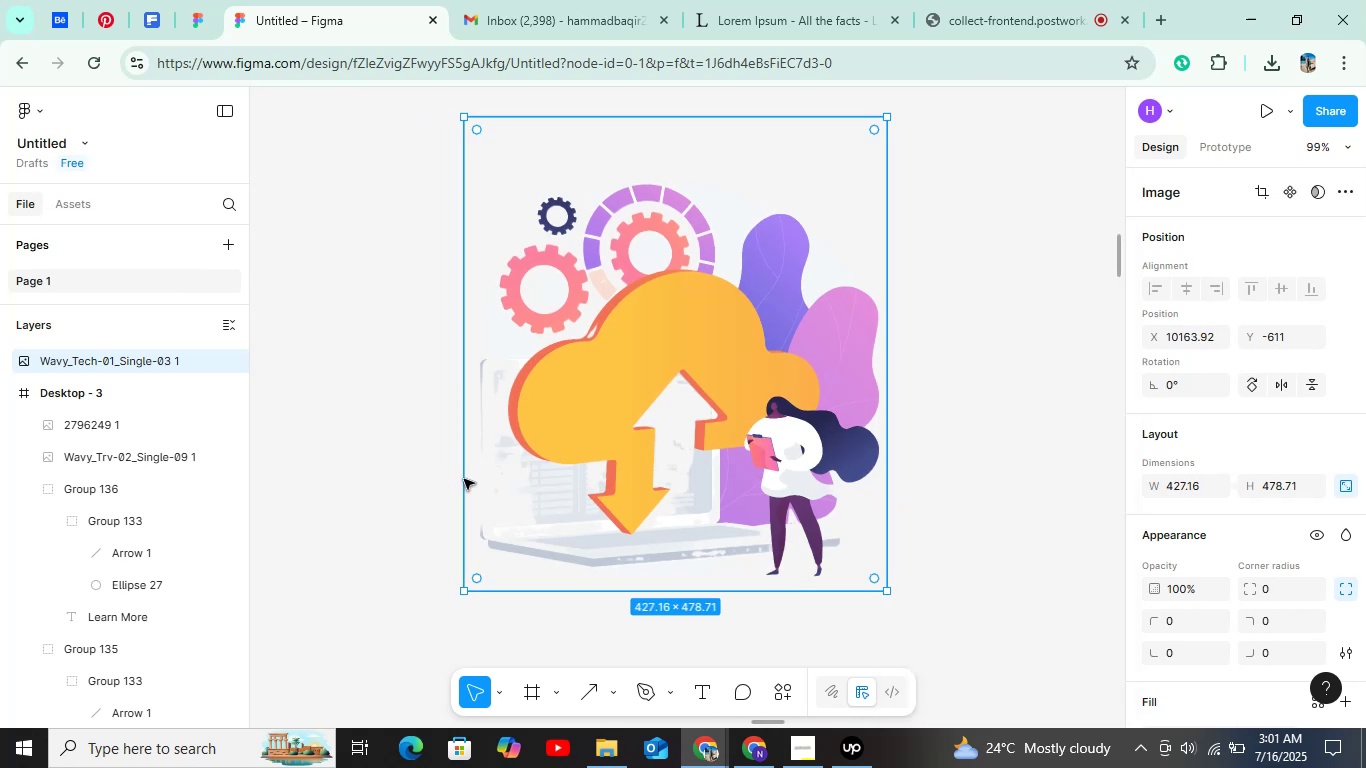 
hold_key(key=ControlLeft, duration=1.51)
left_click([464, 479])
 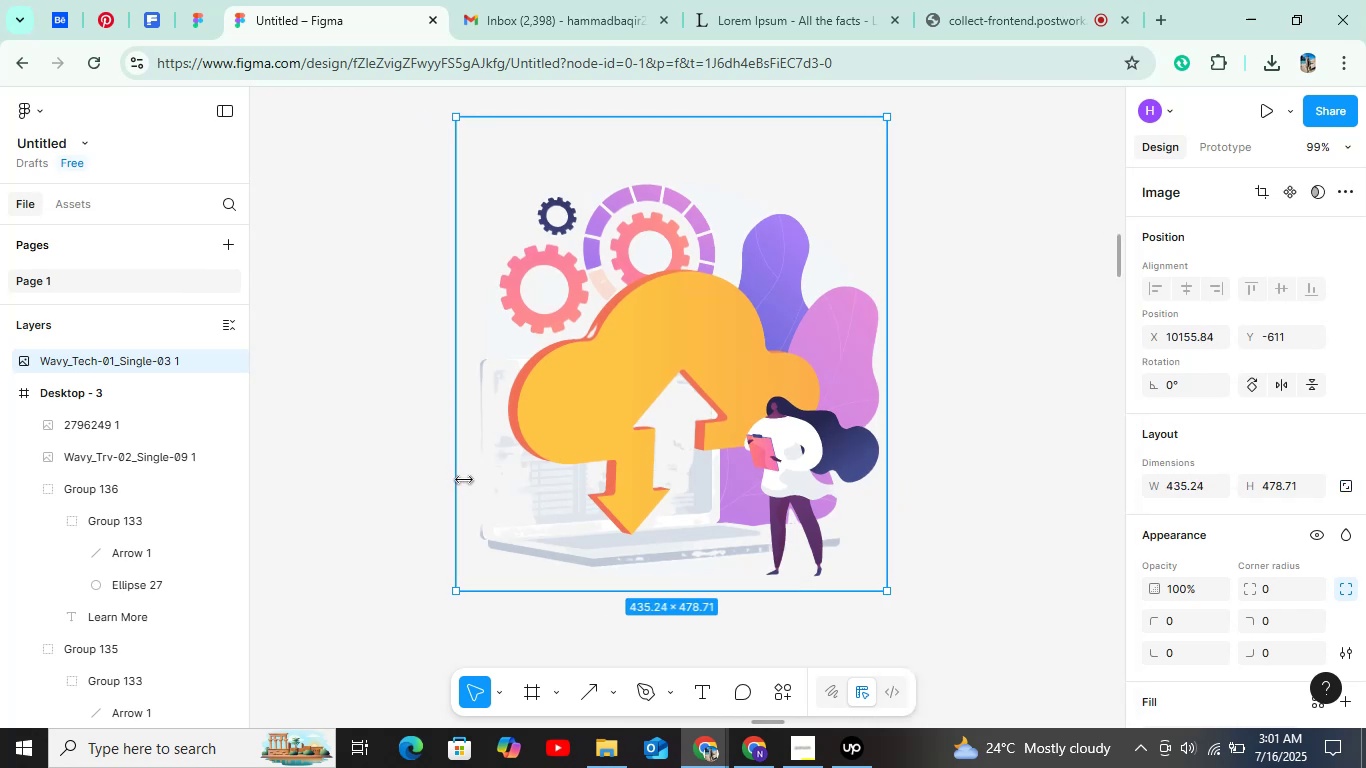 
double_click([464, 479])
 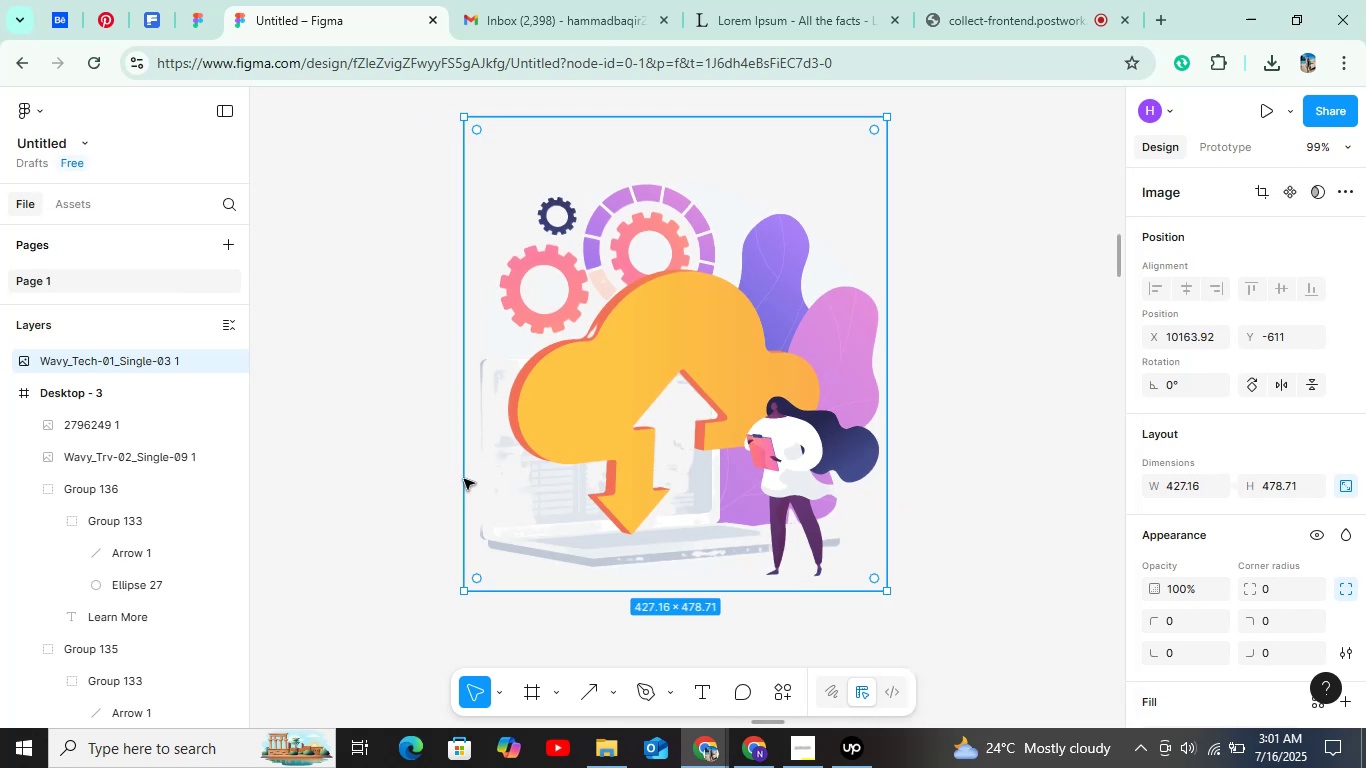 
triple_click([464, 479])
 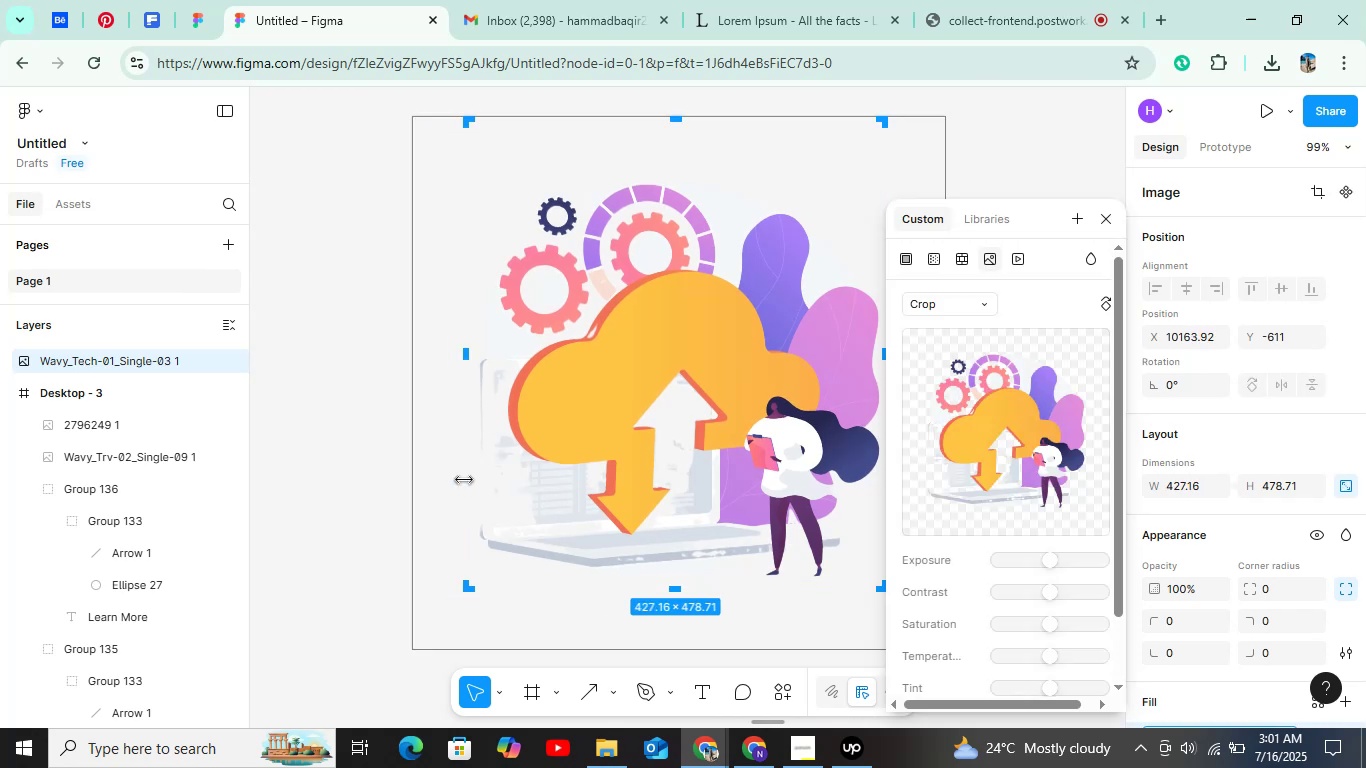 
hold_key(key=ControlLeft, duration=0.36)
triple_click([464, 479])
 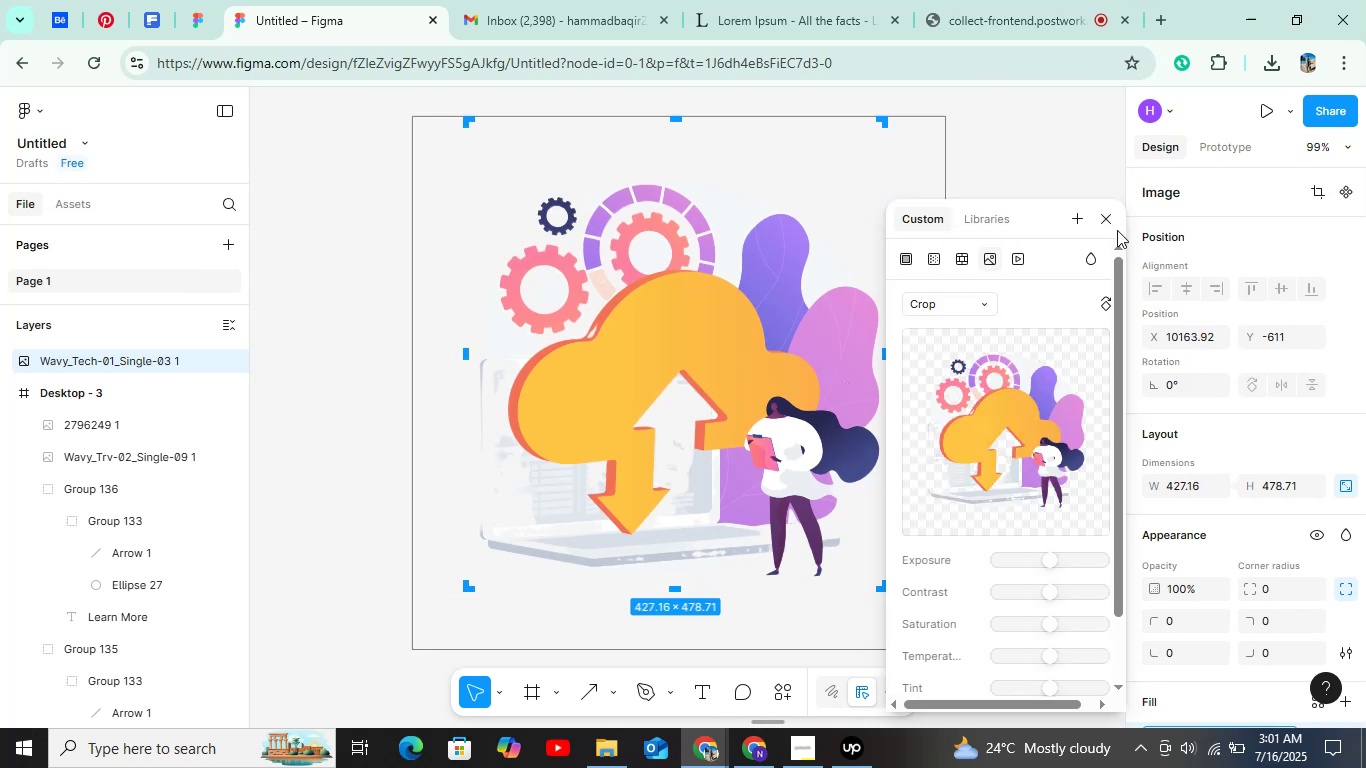 
left_click([1111, 228])
 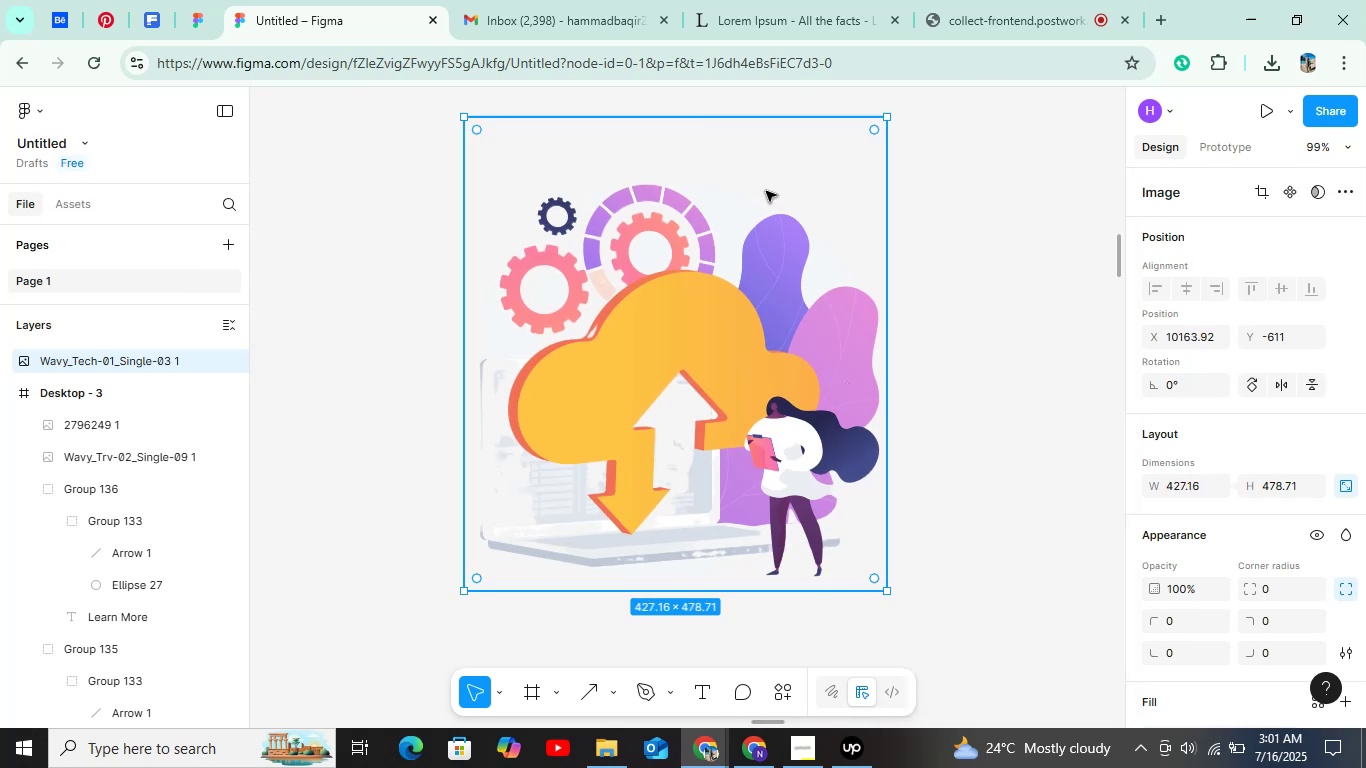 
hold_key(key=ControlLeft, duration=1.51)
left_click([770, 112])
 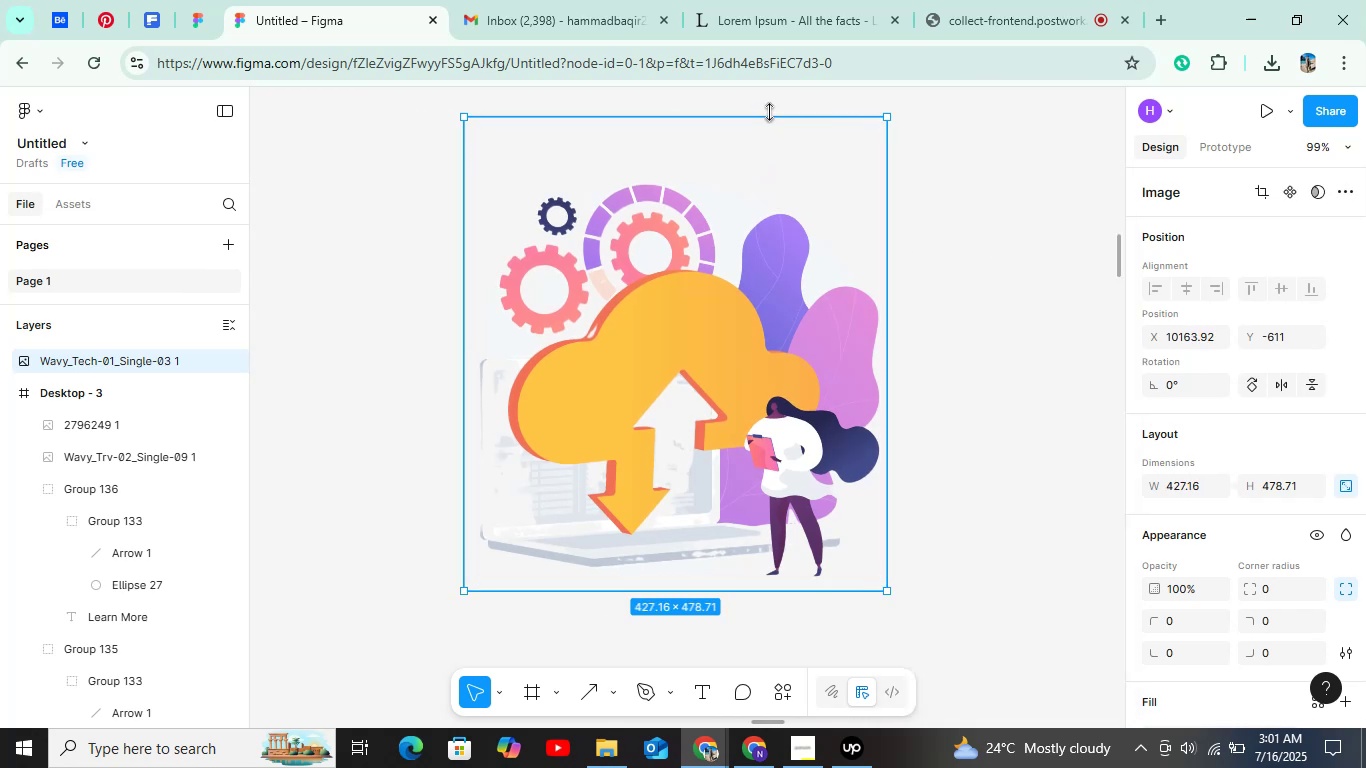 
left_click_drag(start_coordinate=[770, 112], to_coordinate=[767, 160])
 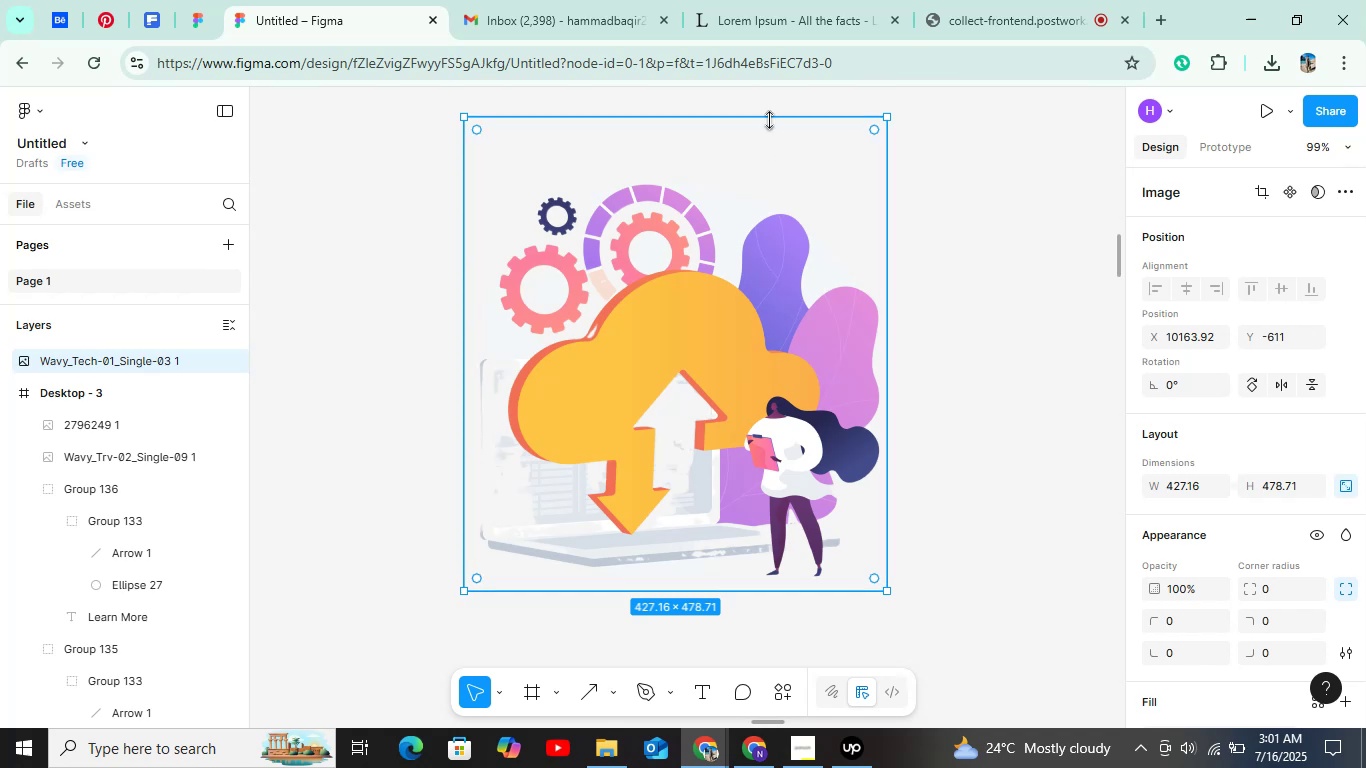 
hold_key(key=ControlLeft, duration=1.19)
 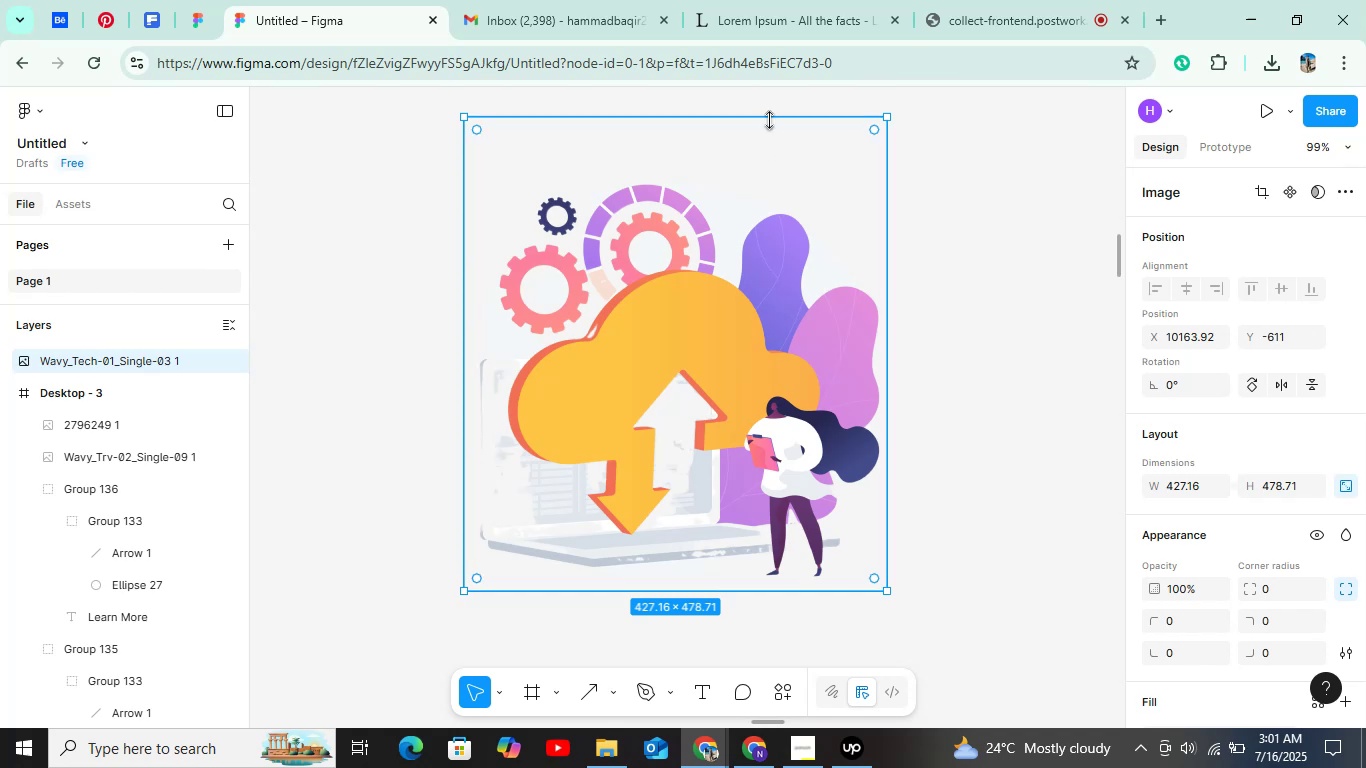 
hold_key(key=ControlLeft, duration=1.5)
left_click_drag(start_coordinate=[770, 120], to_coordinate=[770, 152])
 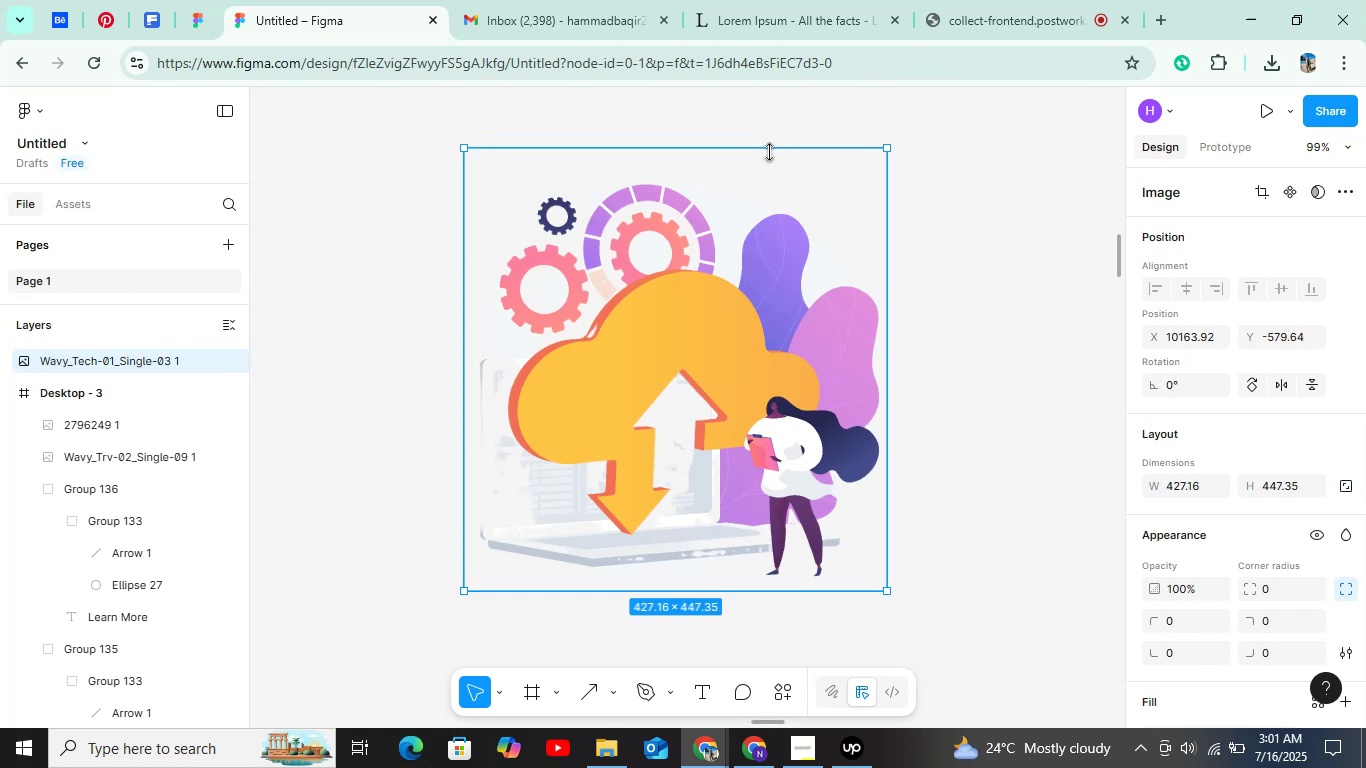 
hold_key(key=ControlLeft, duration=1.51)
left_click_drag(start_coordinate=[770, 152], to_coordinate=[770, 169])
 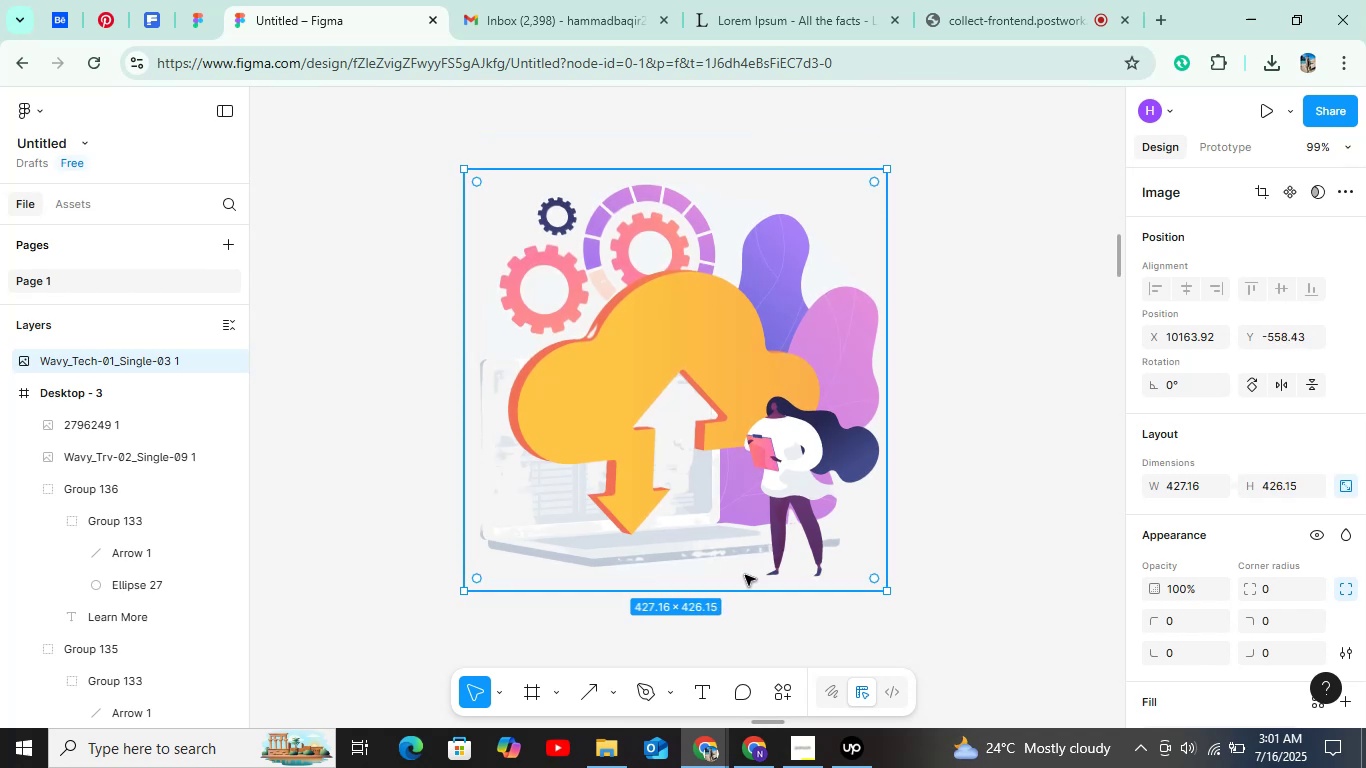 
hold_key(key=ControlLeft, duration=1.51)
 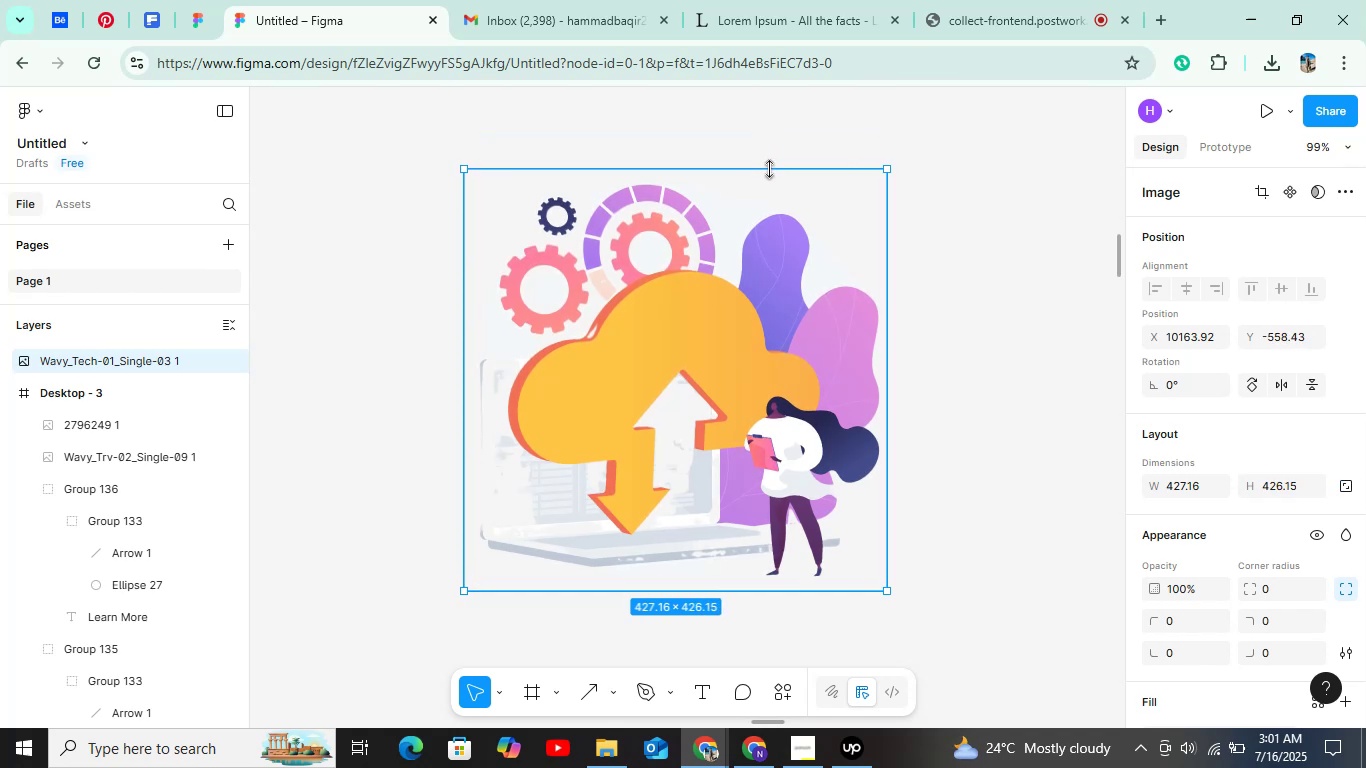 
key(Control+ControlLeft)
 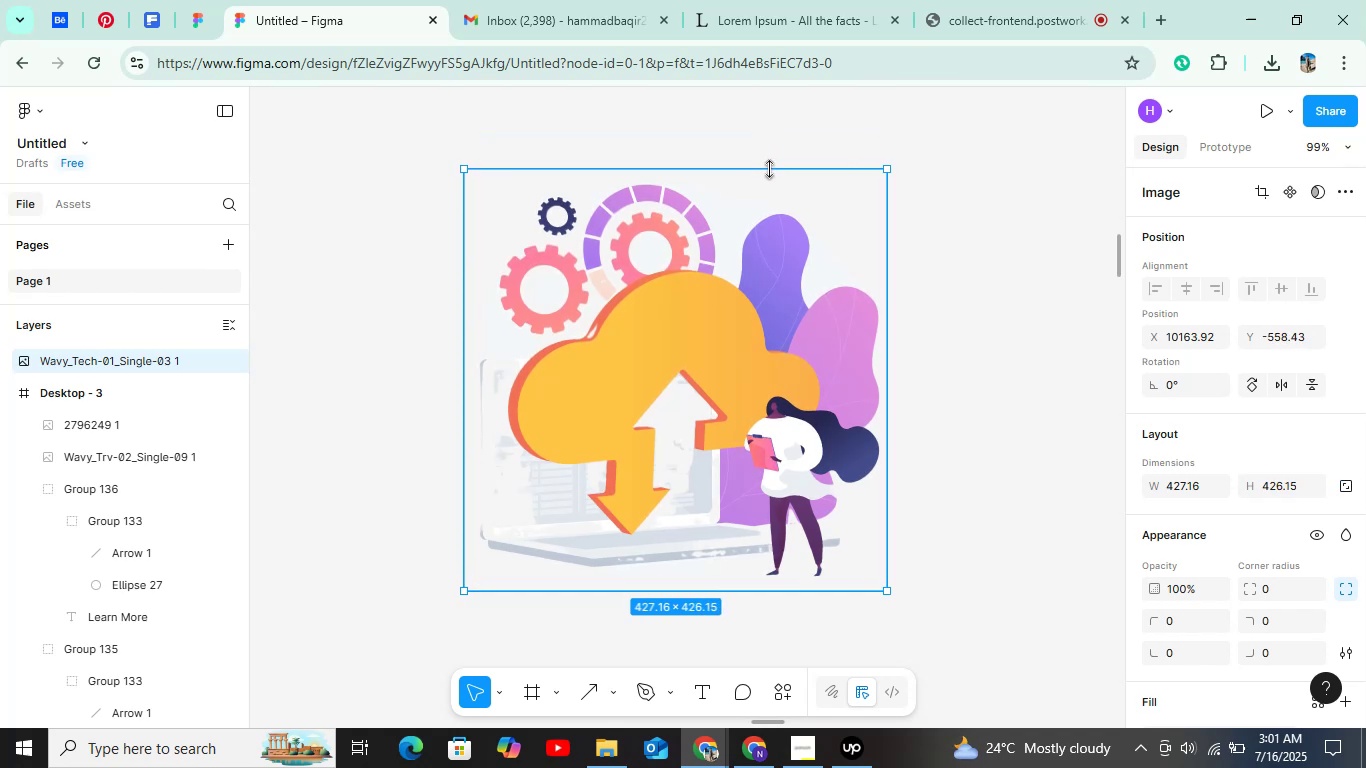 
key(Control+ControlLeft)
 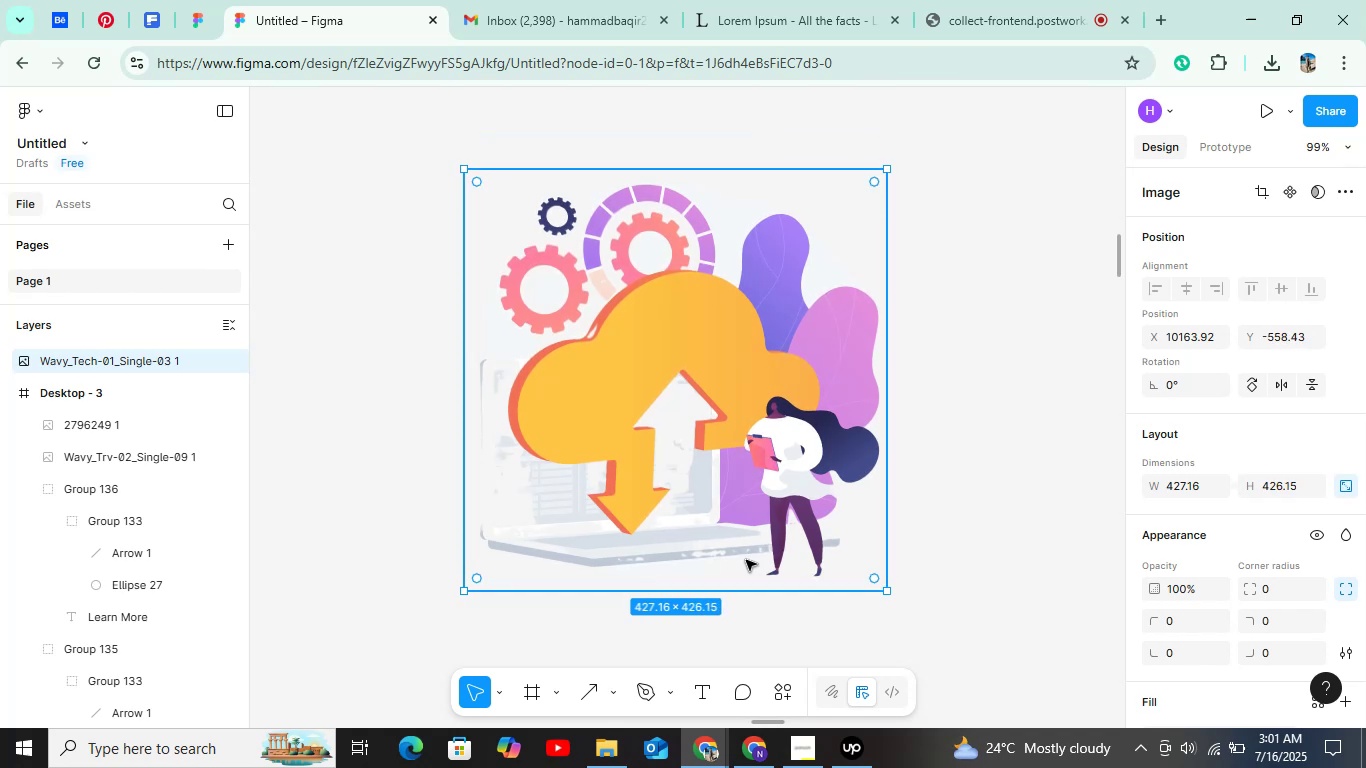 
hold_key(key=ControlLeft, duration=1.52)
left_click_drag(start_coordinate=[751, 587], to_coordinate=[754, 580])
 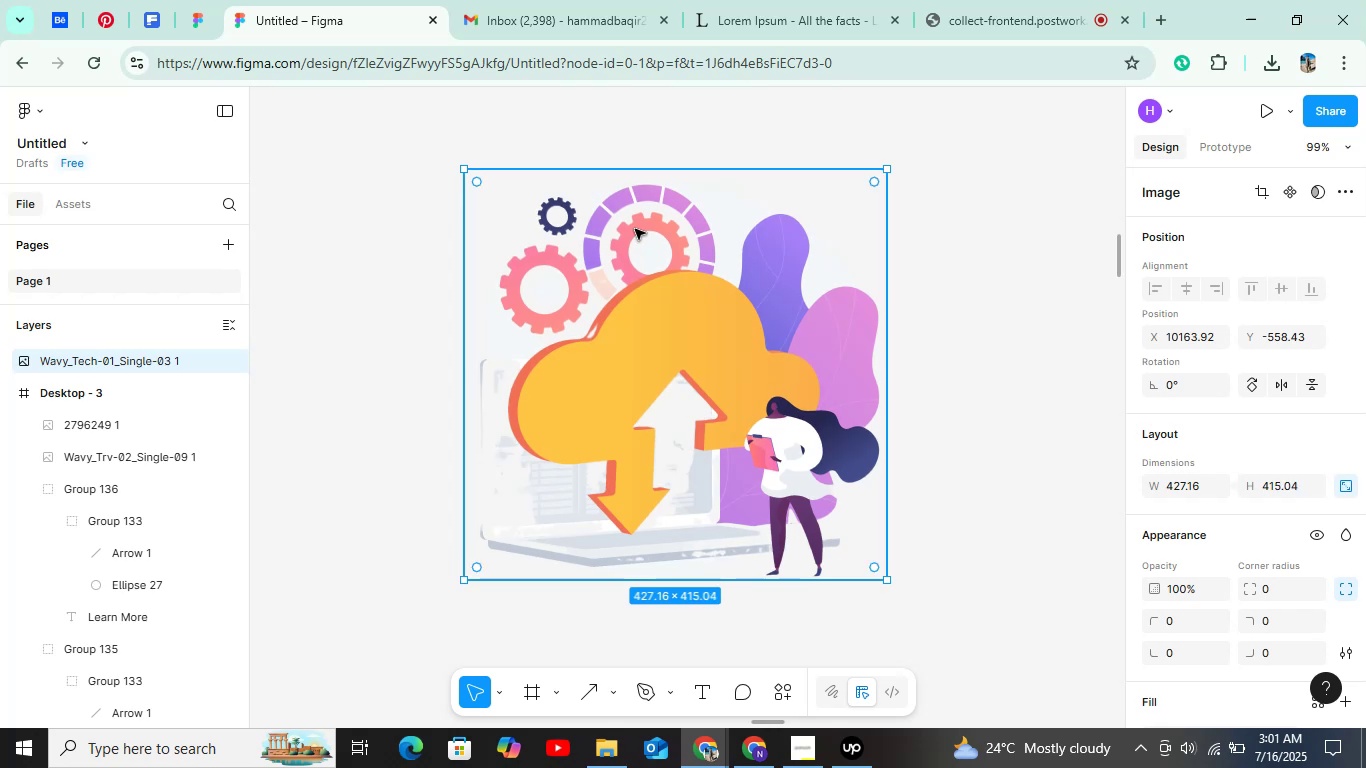 
hold_key(key=ControlLeft, duration=1.51)
 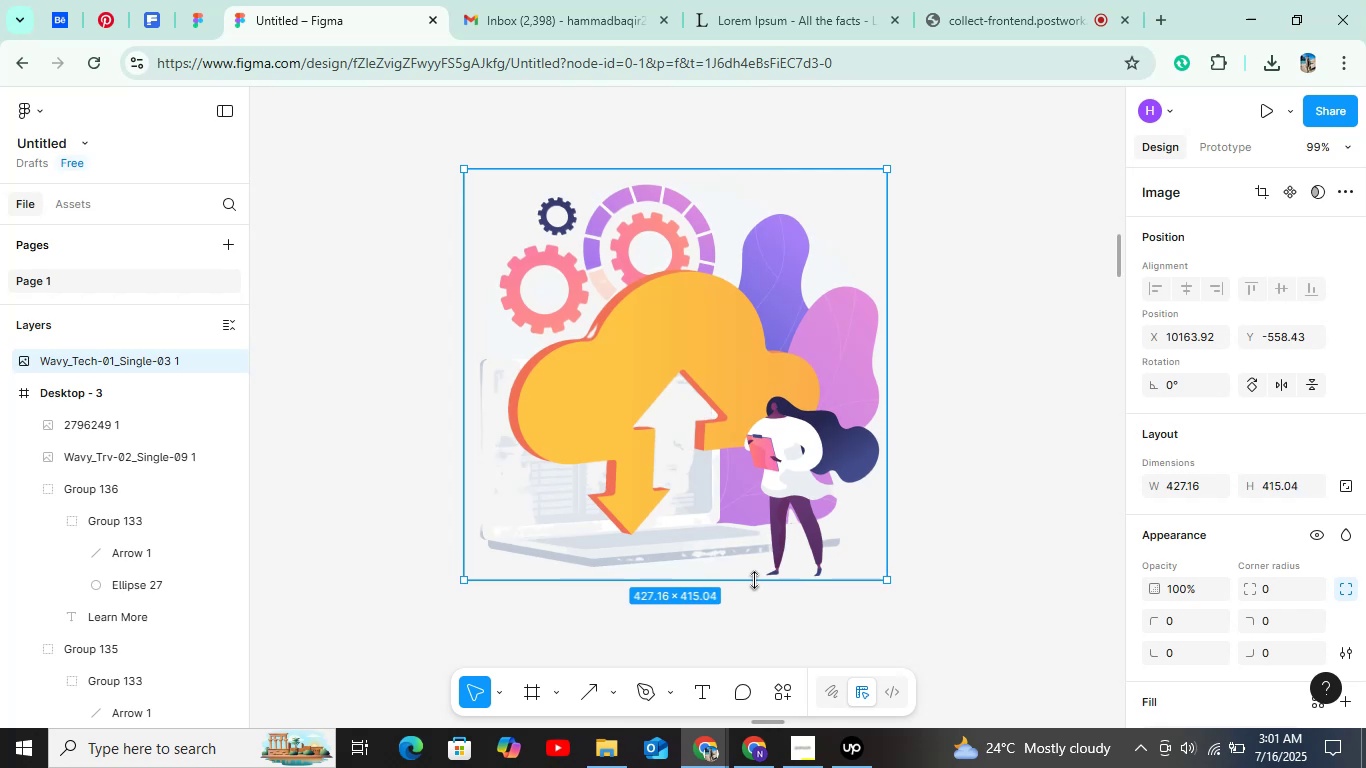 
key(Control+ControlLeft)
 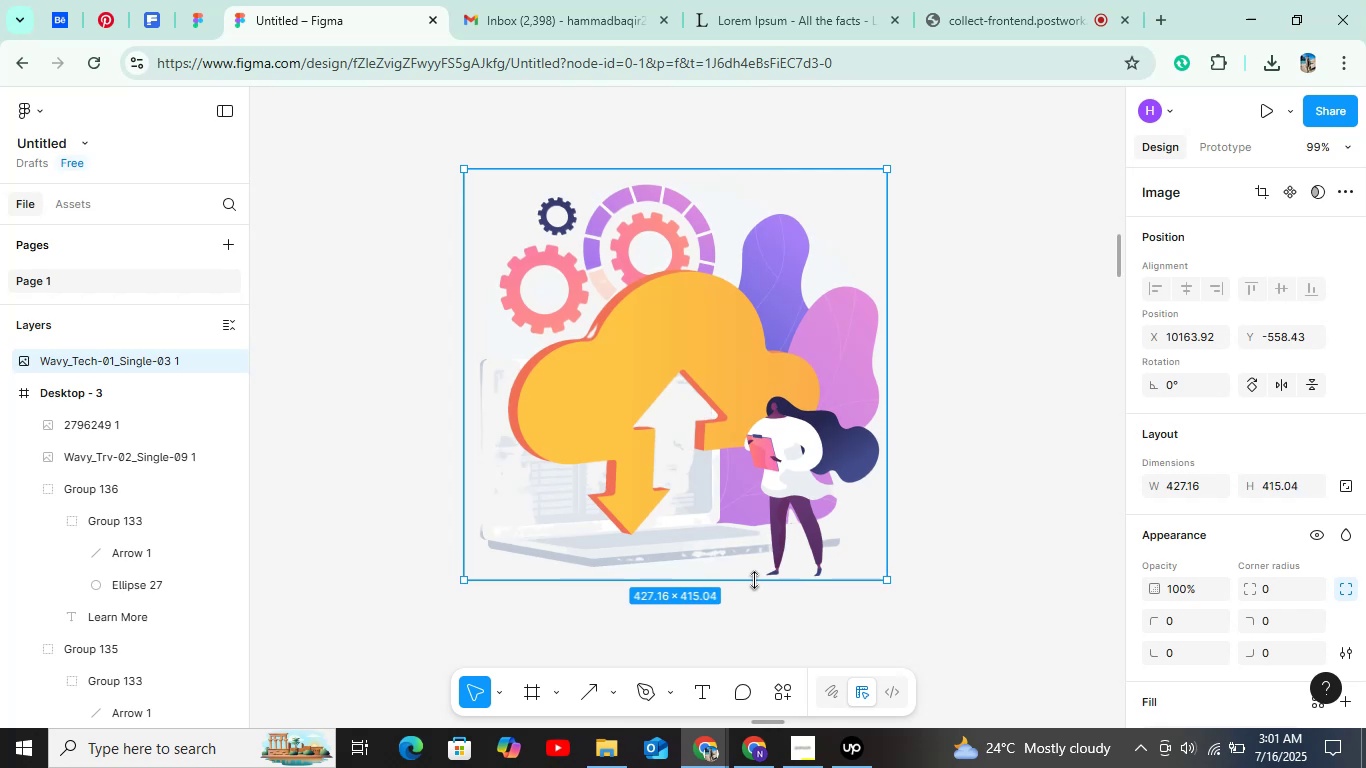 
key(Control+ControlLeft)
 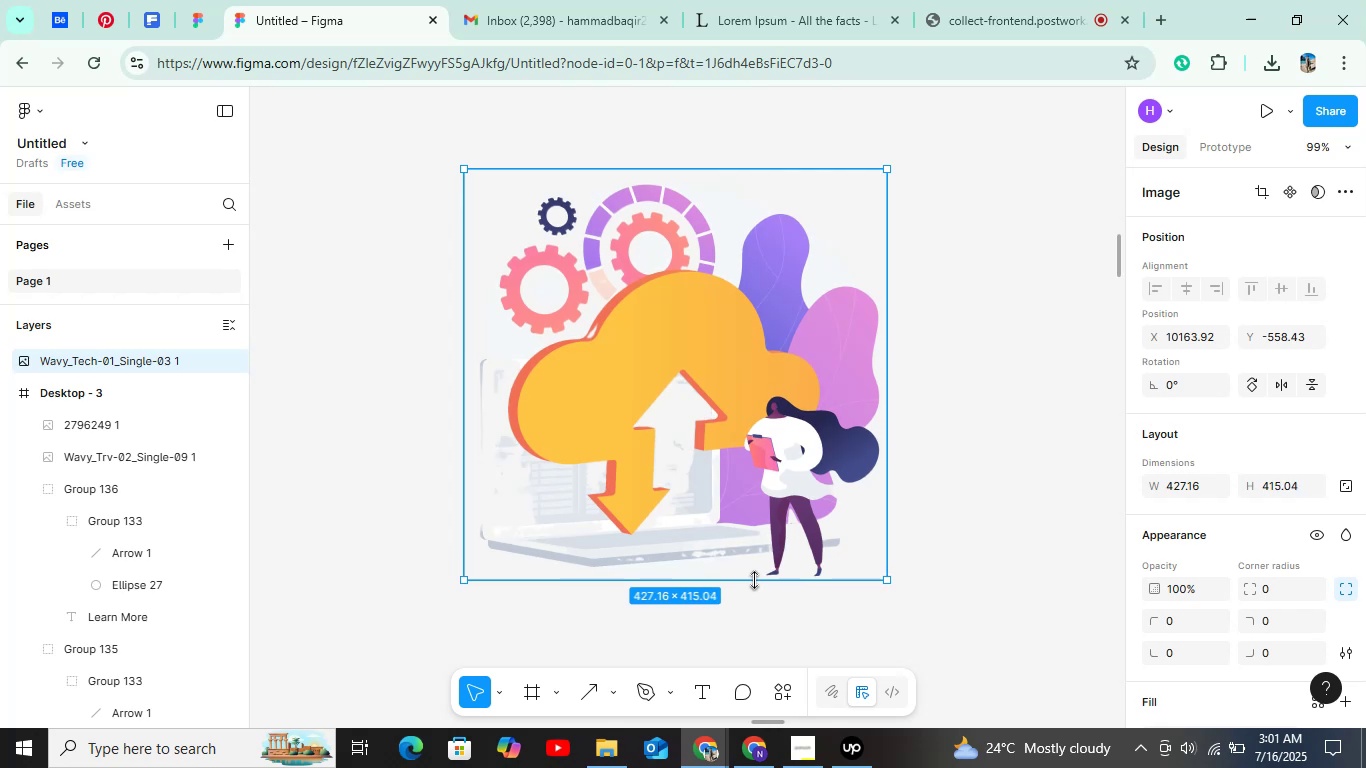 
key(Control+ControlLeft)
 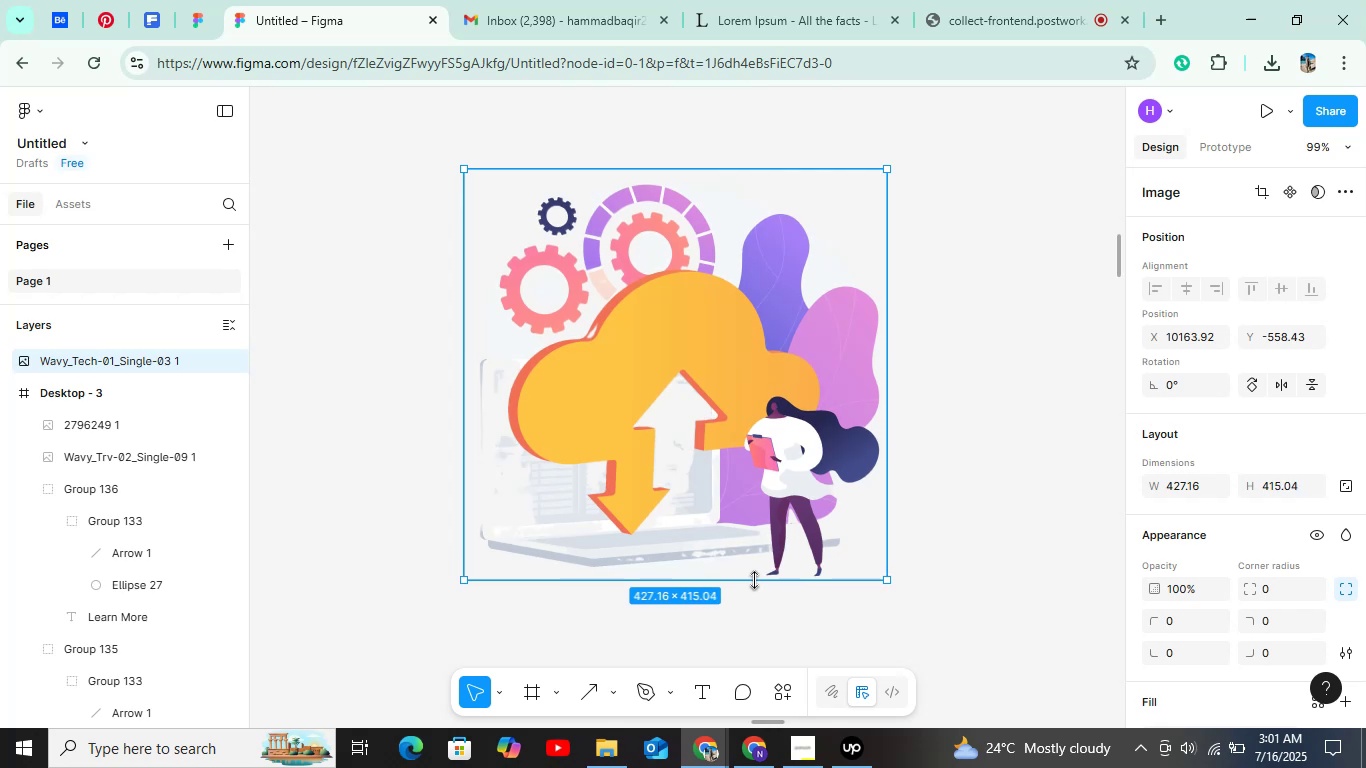 
key(Control+ControlLeft)
 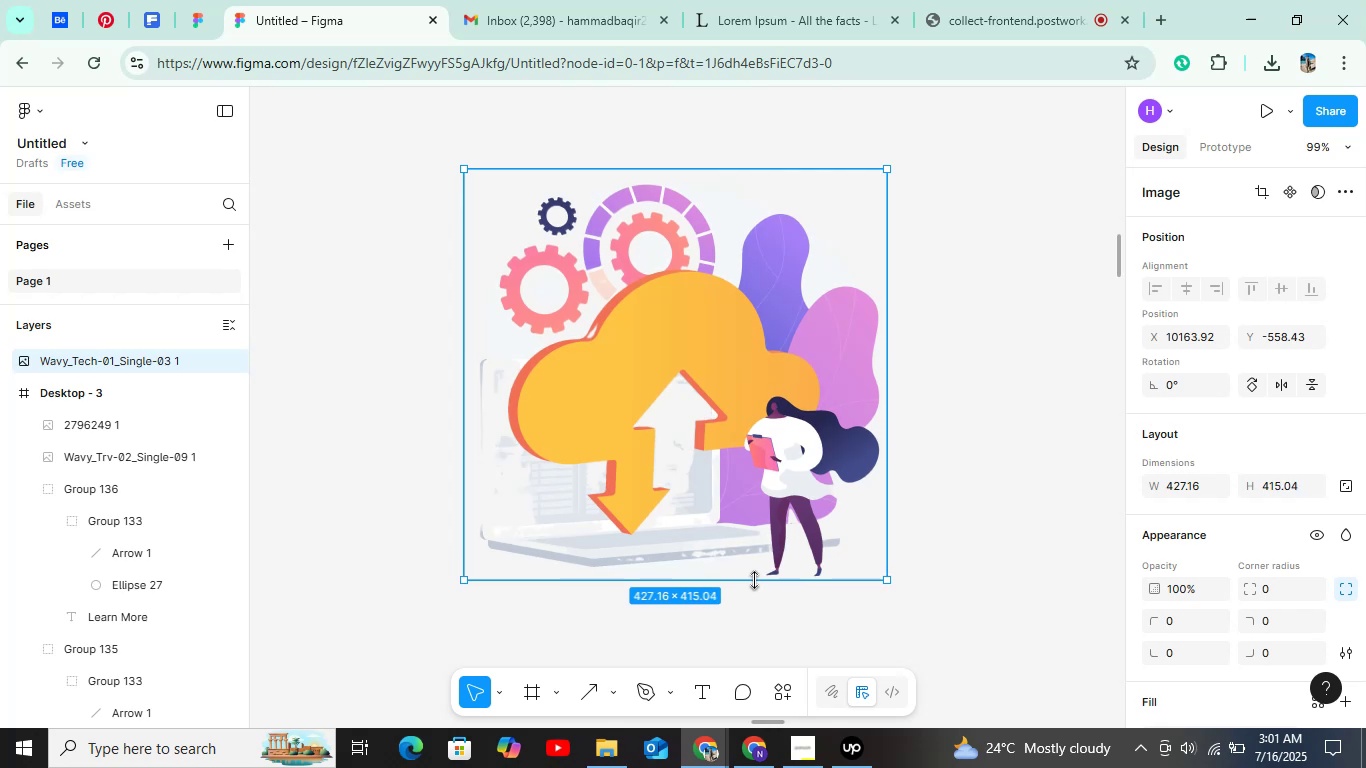 
key(Control+ControlLeft)
 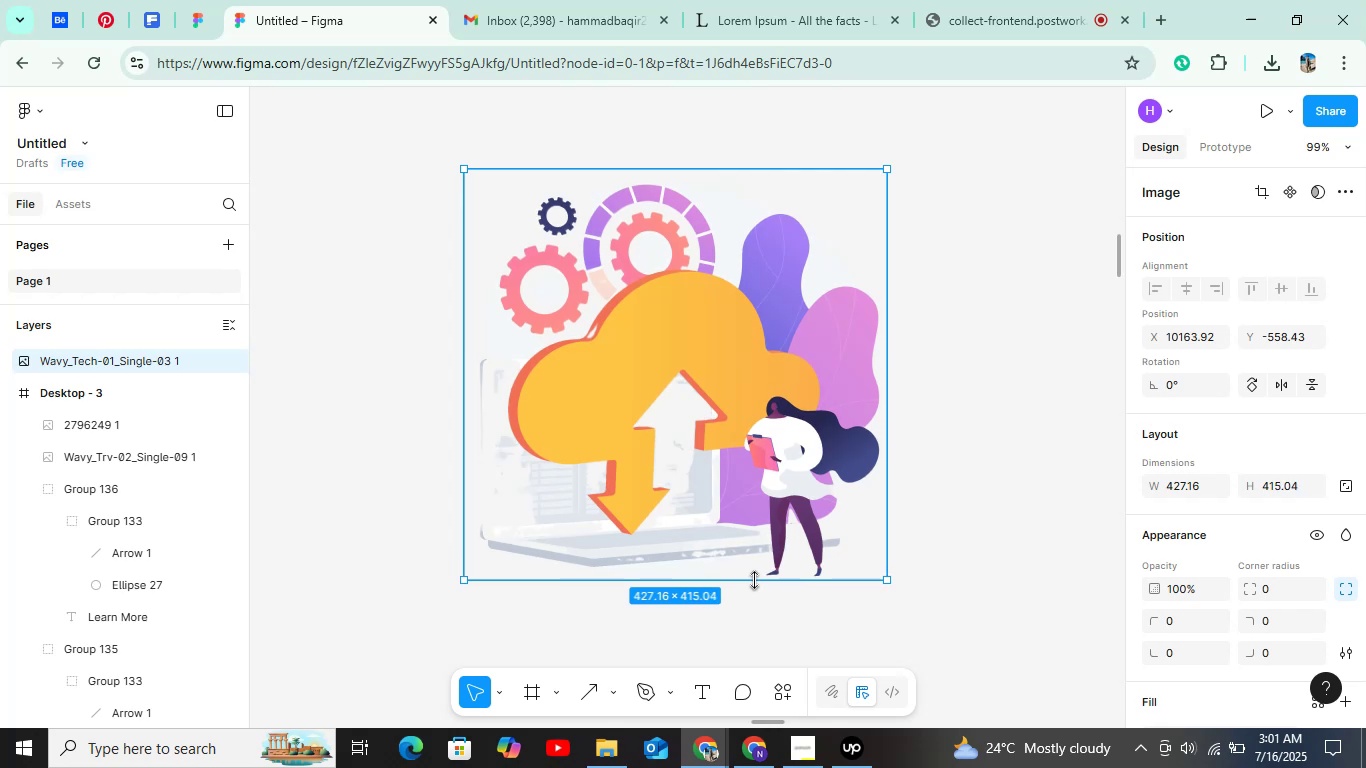 
key(Control+ControlLeft)
 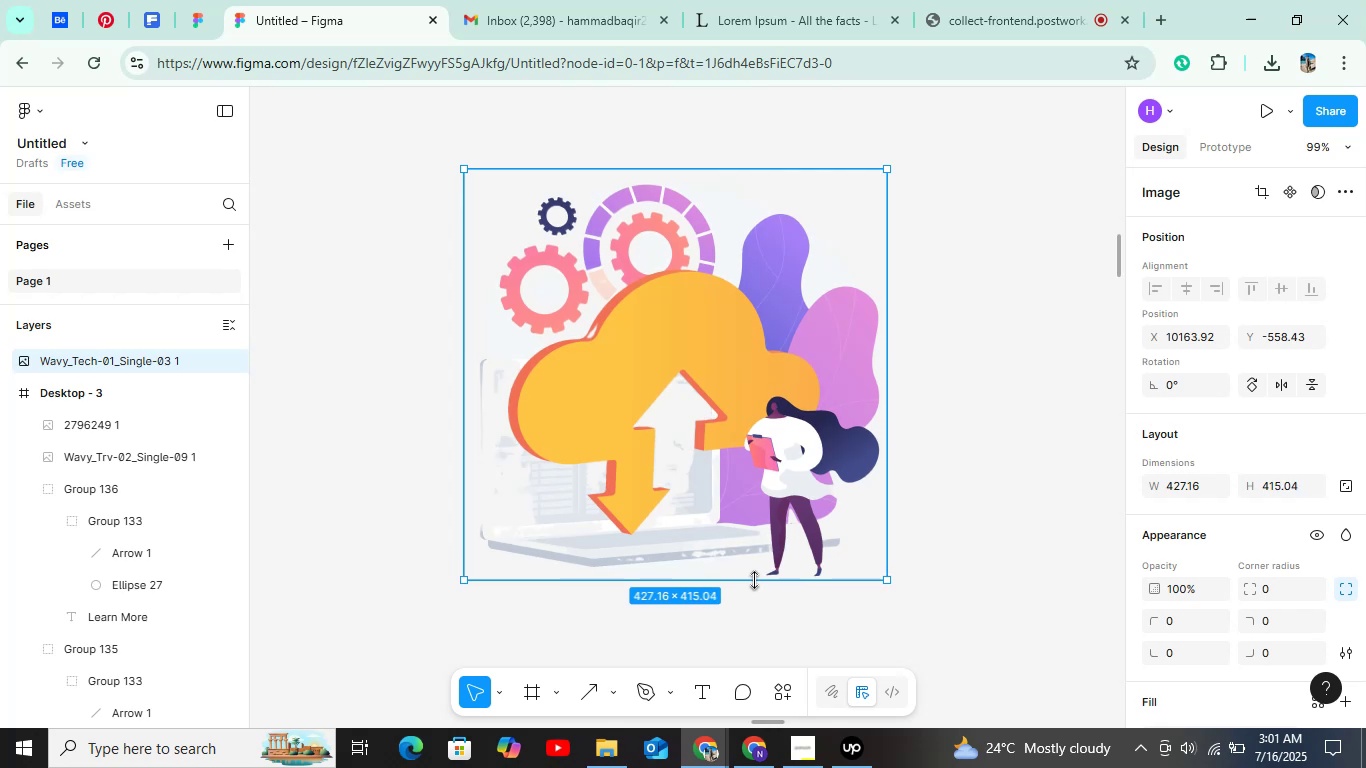 
key(Control+ControlLeft)
 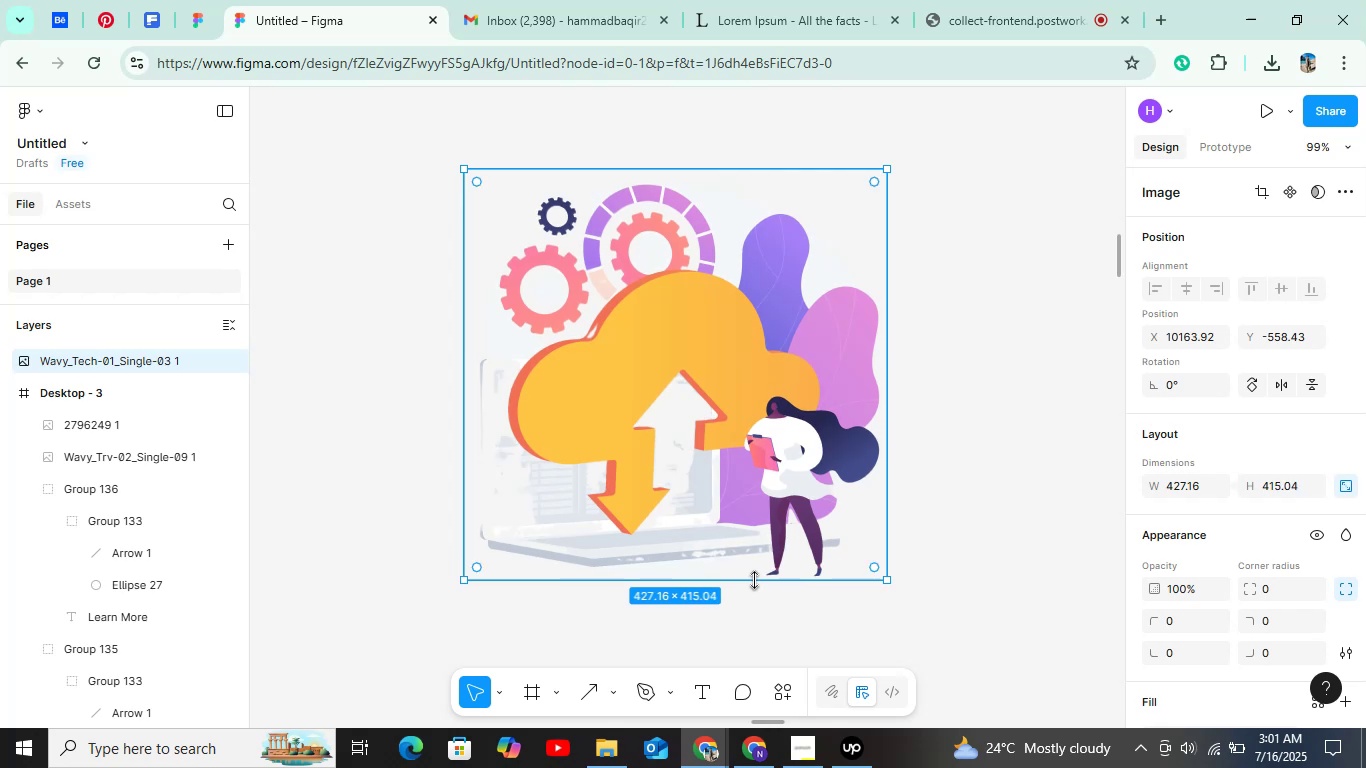 
hold_key(key=ControlLeft, duration=0.88)
scroll: coordinate [635, 229], scroll_direction: down, amount: 12.0
 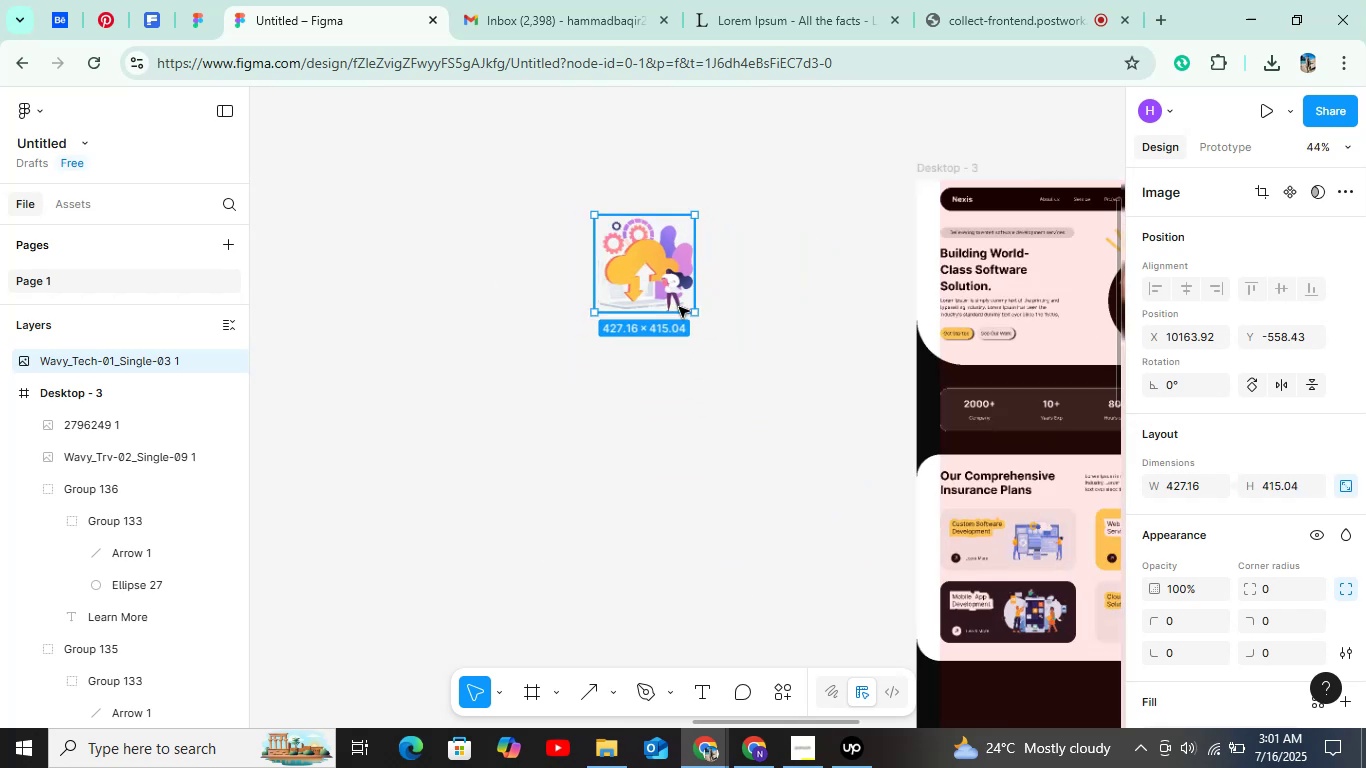 
hold_key(key=ShiftLeft, duration=1.26)
left_click([662, 312])
 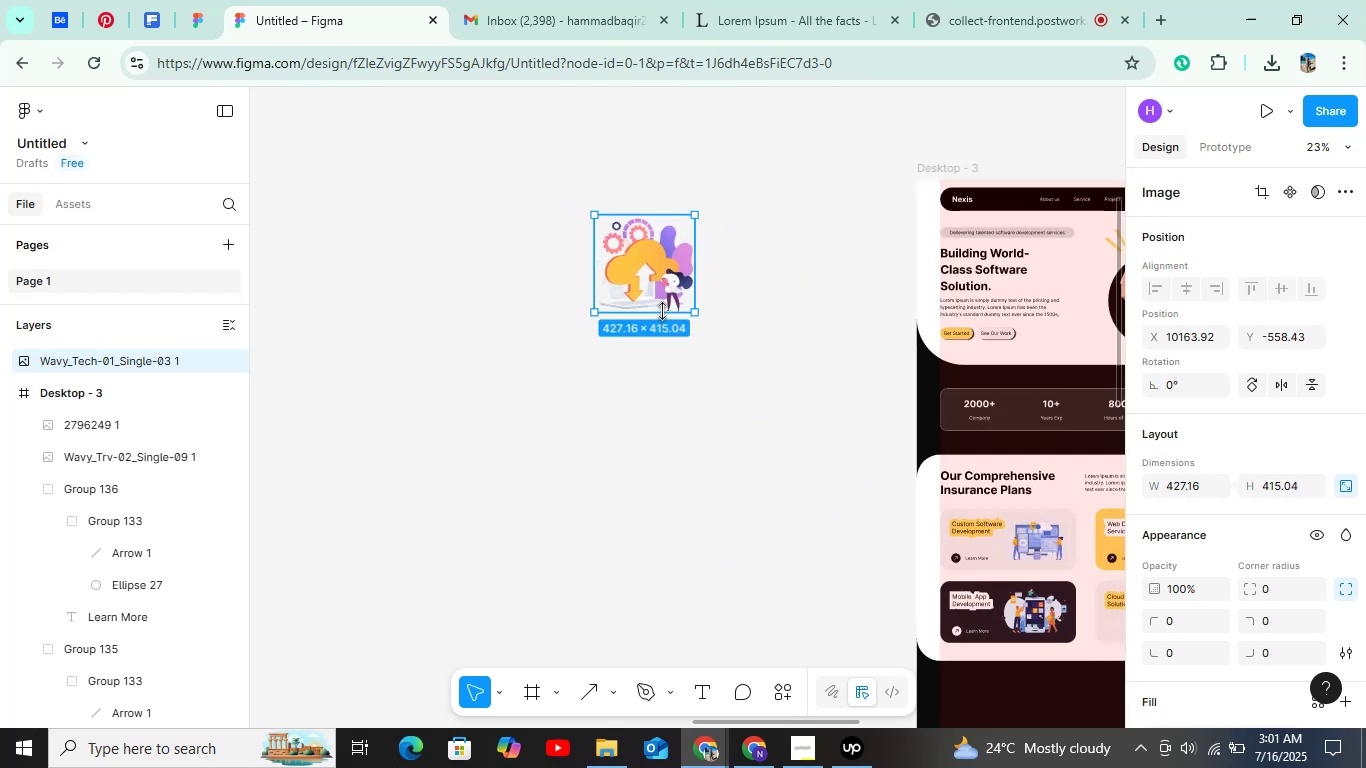 
left_click_drag(start_coordinate=[662, 311], to_coordinate=[662, 284])
 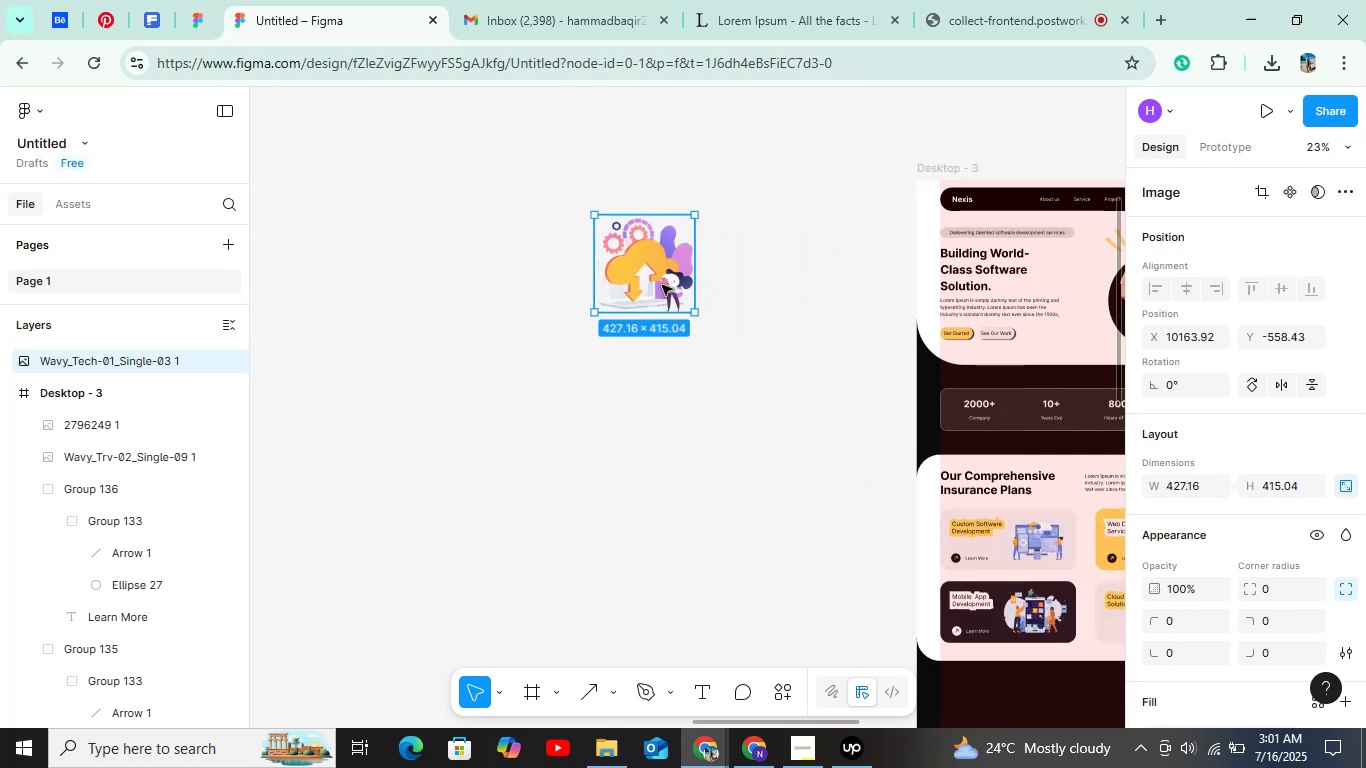 
left_click_drag(start_coordinate=[662, 277], to_coordinate=[660, 261])
 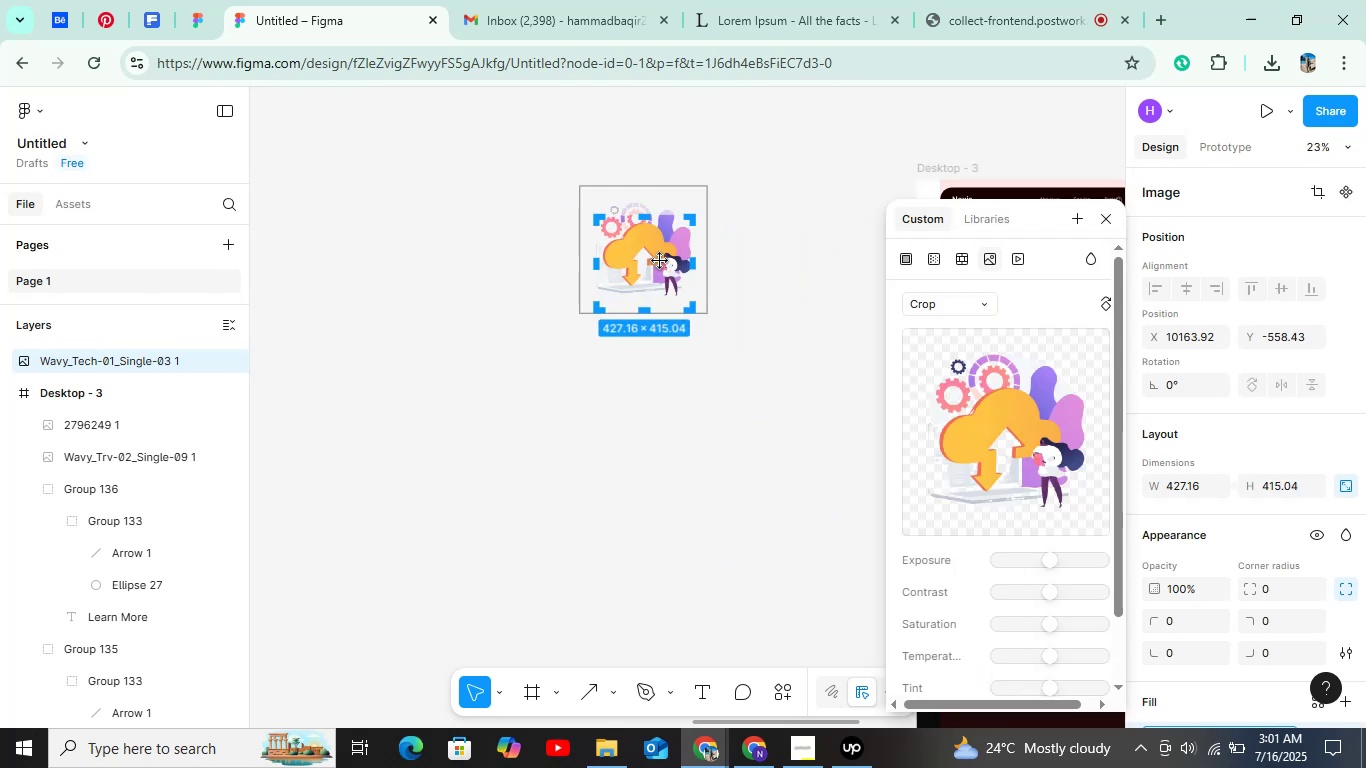 
key(Control+Z)
 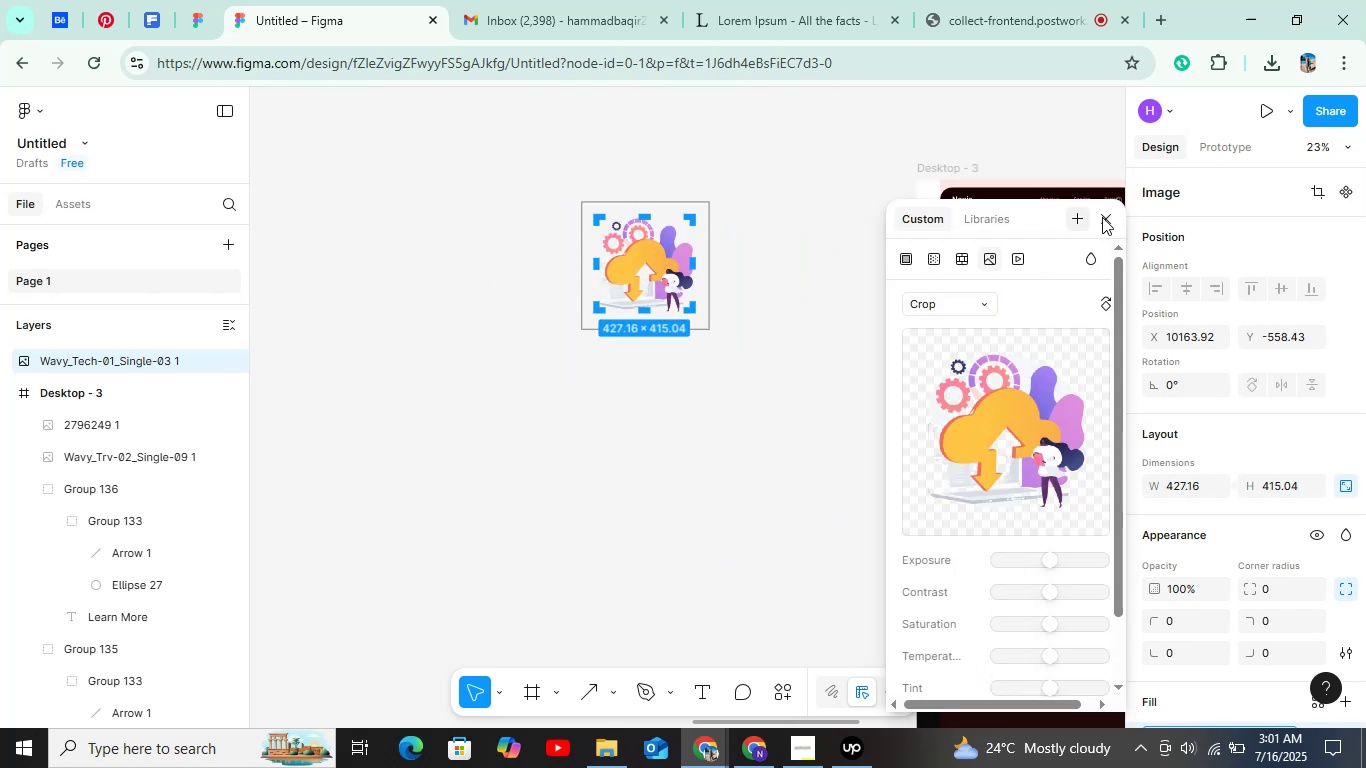 
left_click([1106, 216])
 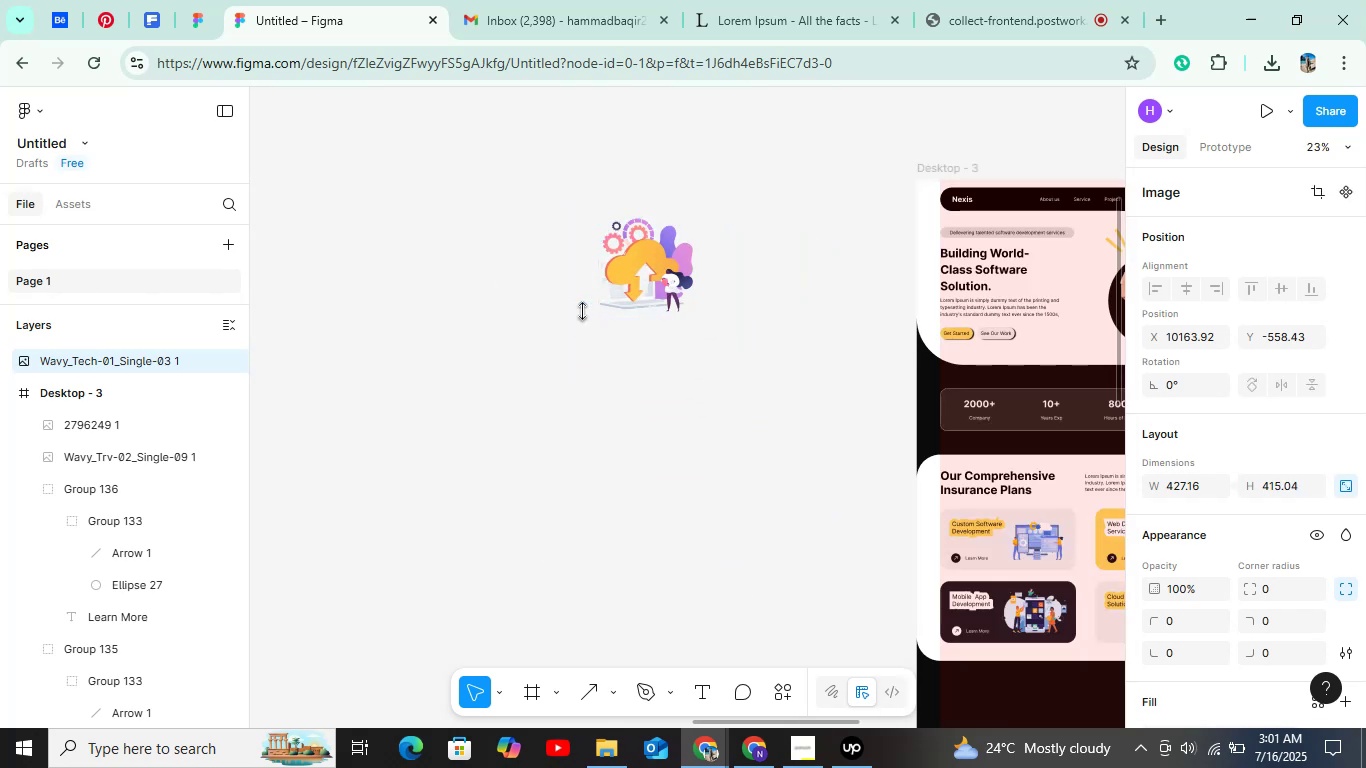 
hold_key(key=ShiftLeft, duration=1.52)
left_click_drag(start_coordinate=[637, 309], to_coordinate=[644, 261])
 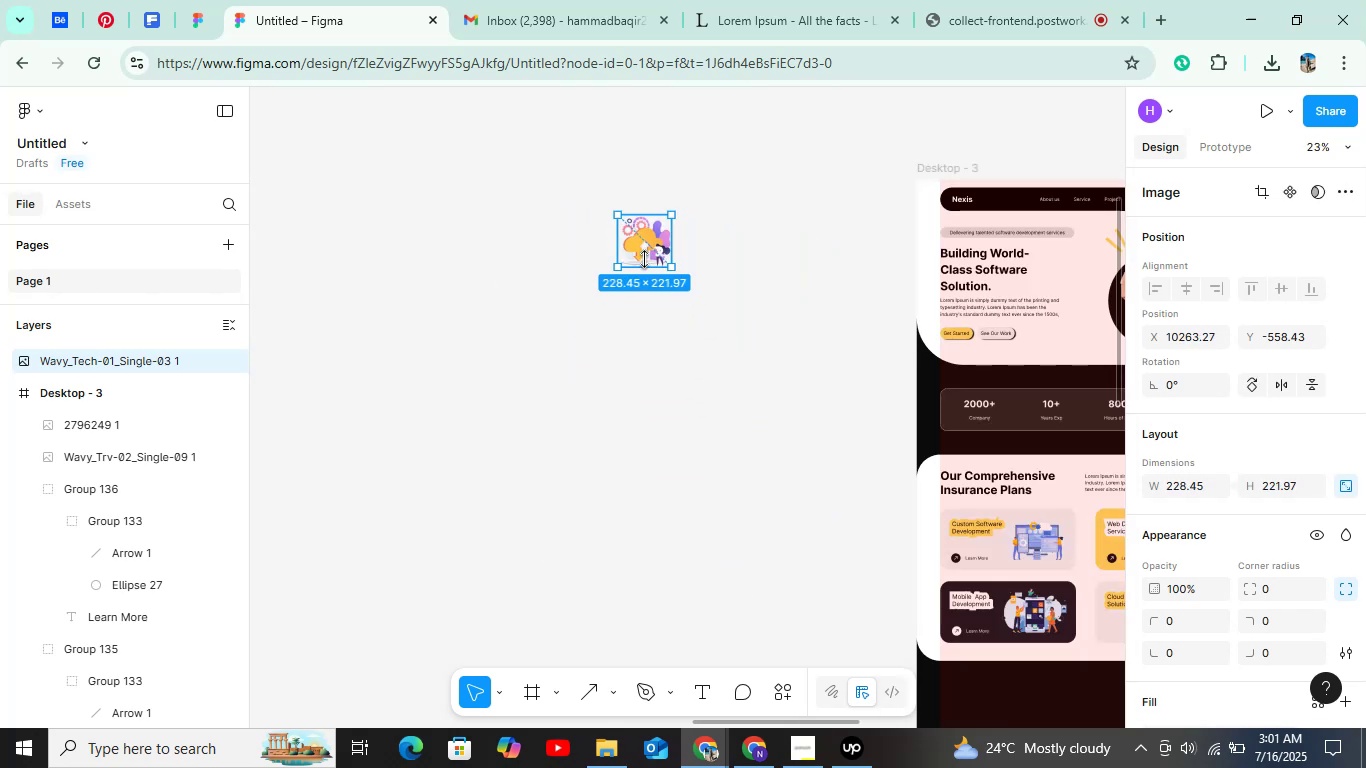 
left_click([644, 259])
 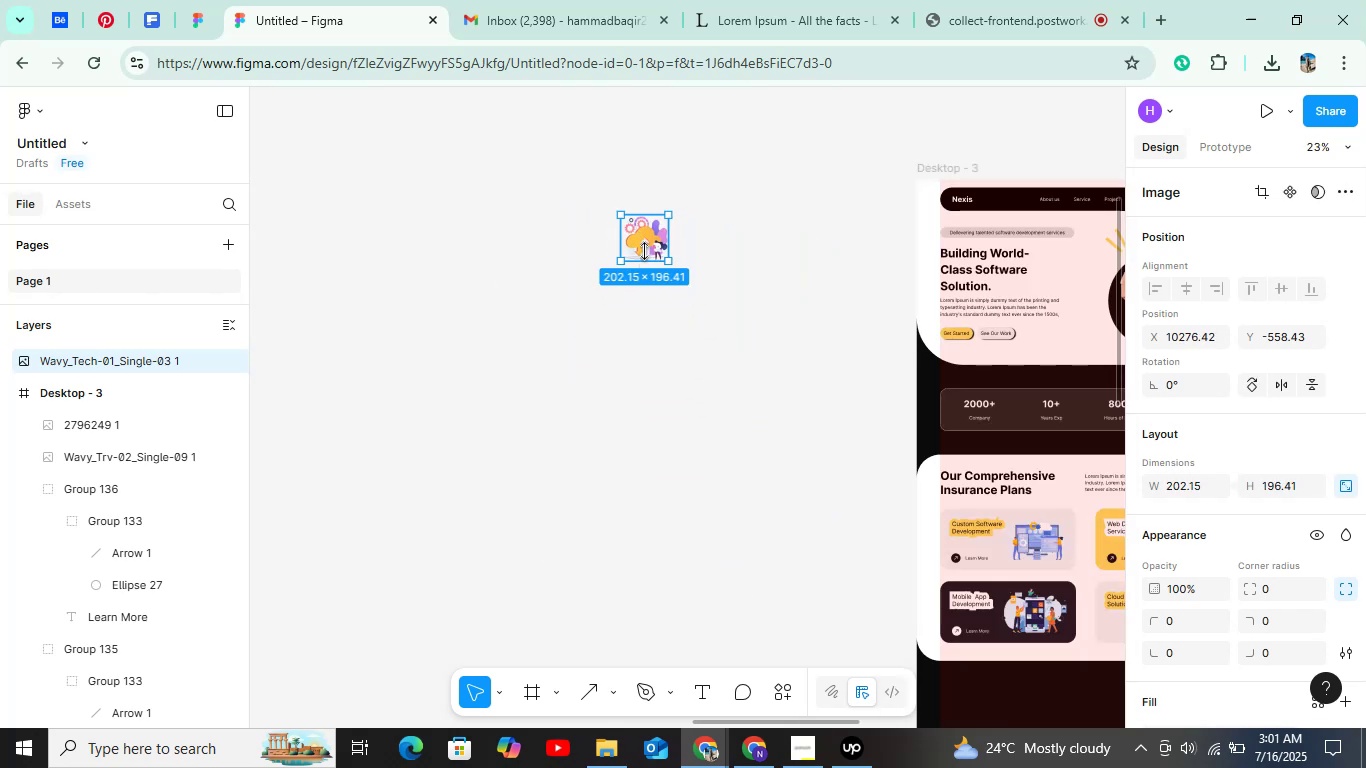 
left_click([644, 251])
 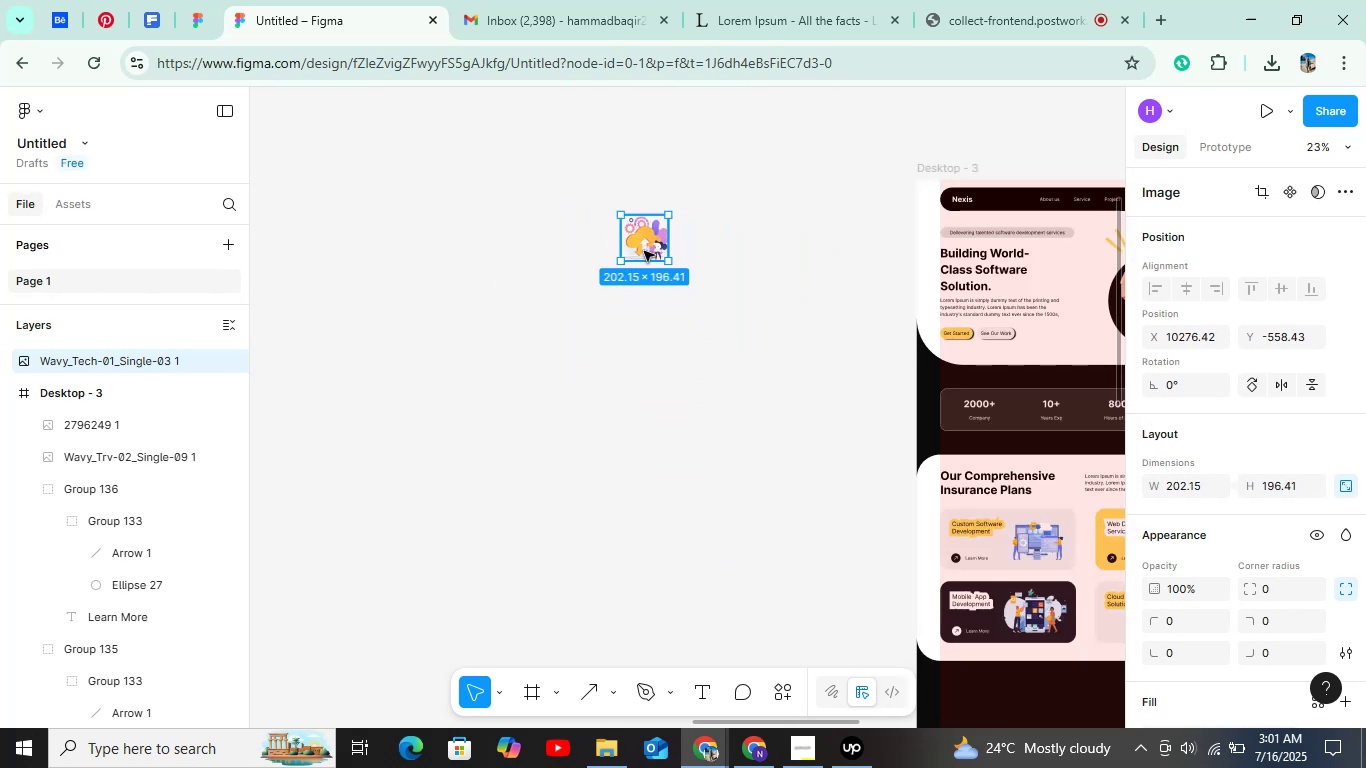 
left_click_drag(start_coordinate=[644, 251], to_coordinate=[1332, 435])
 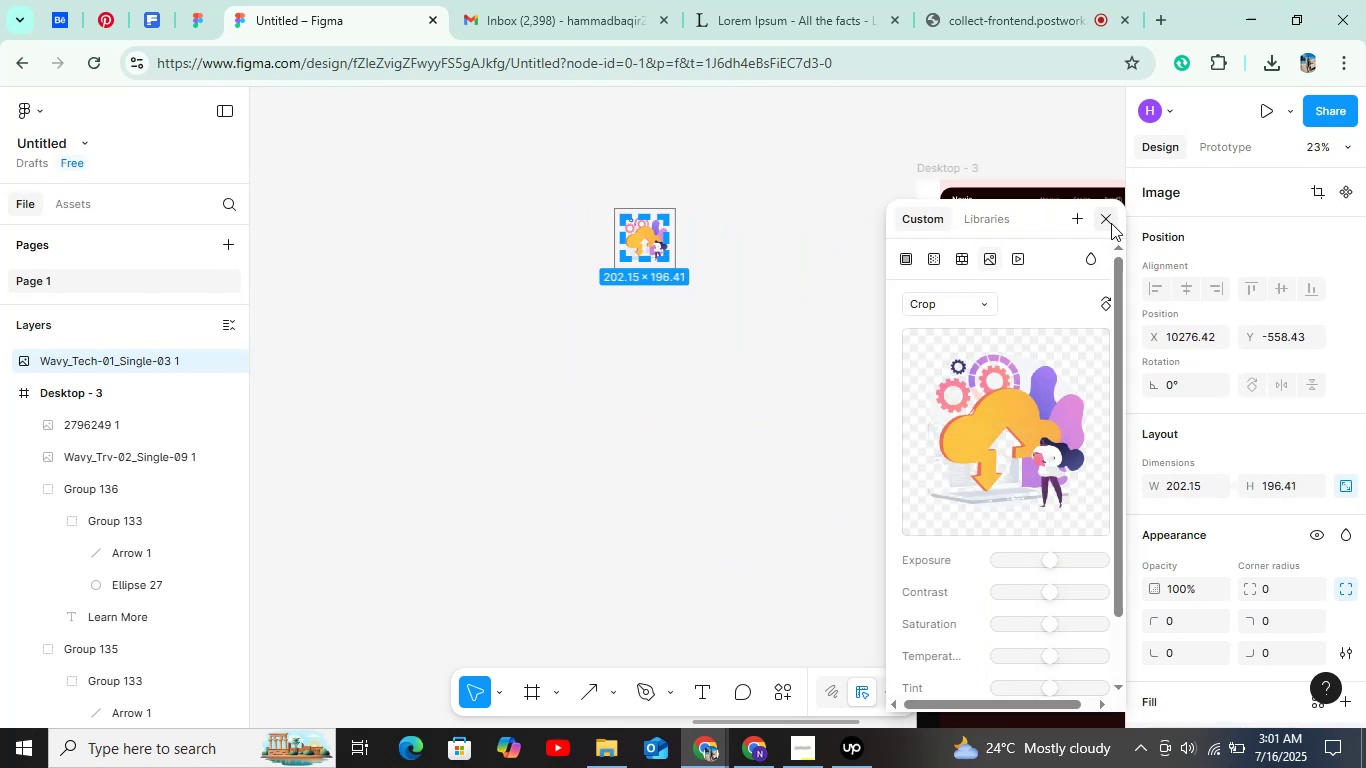 
left_click([1111, 223])
 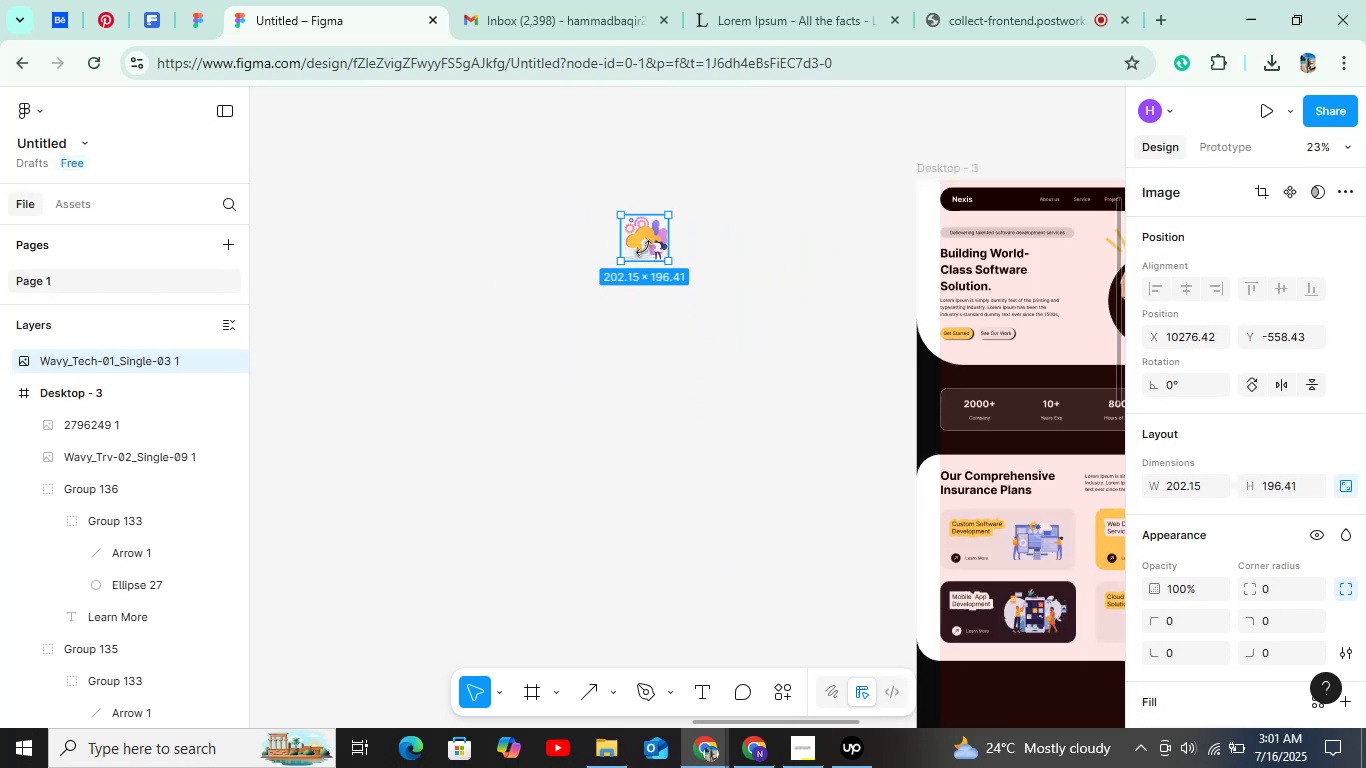 
left_click_drag(start_coordinate=[640, 248], to_coordinate=[787, 624])
 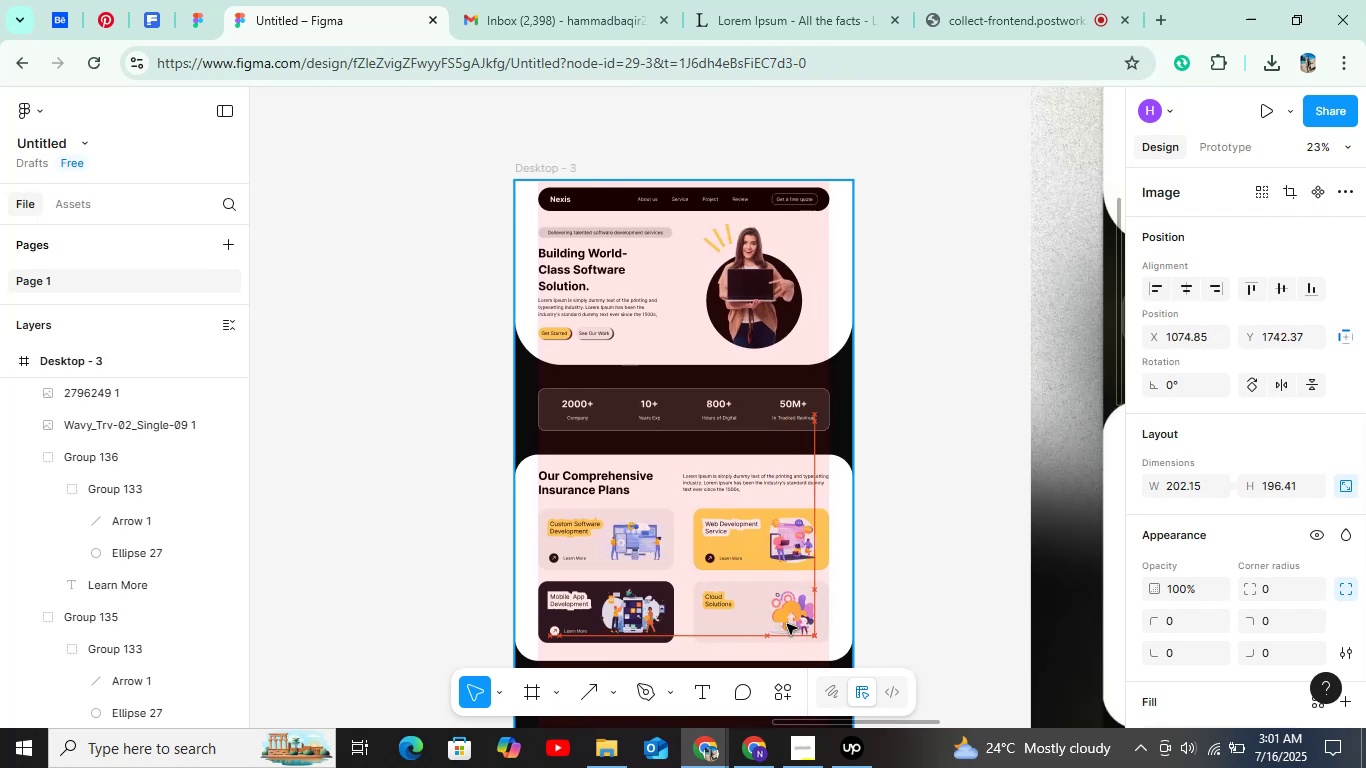 
hold_key(key=ControlLeft, duration=0.82)
scroll: coordinate [807, 632], scroll_direction: up, amount: 11.0
 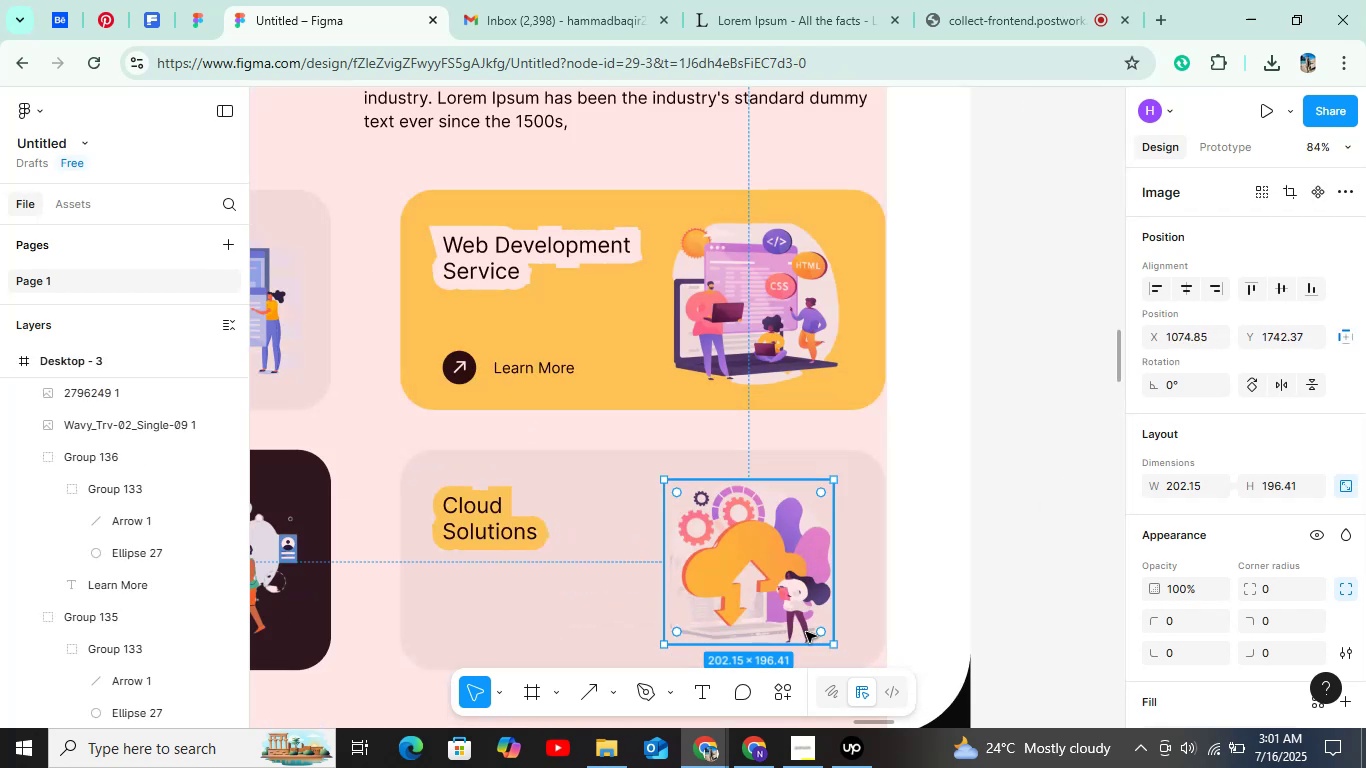 
scroll: coordinate [794, 577], scroll_direction: down, amount: 4.0
 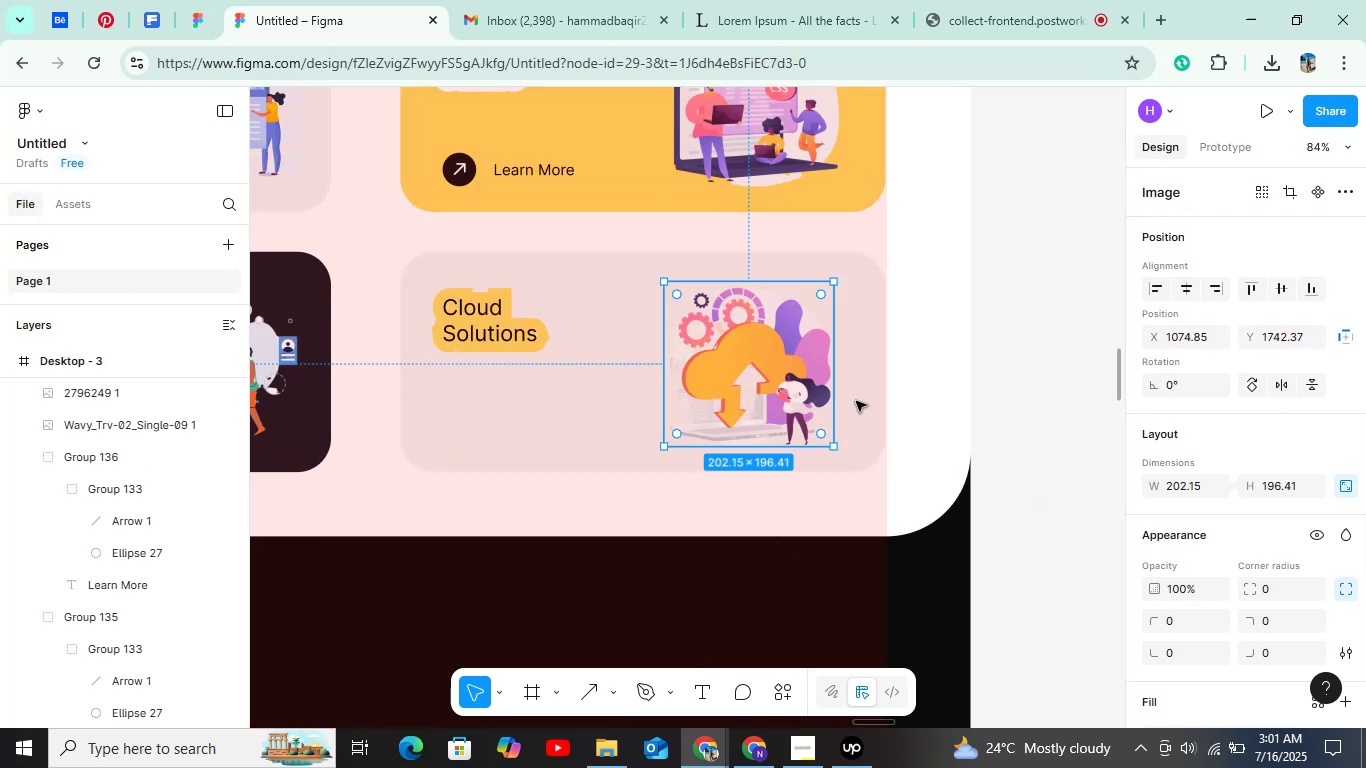 
hold_key(key=AltLeft, duration=1.52)
 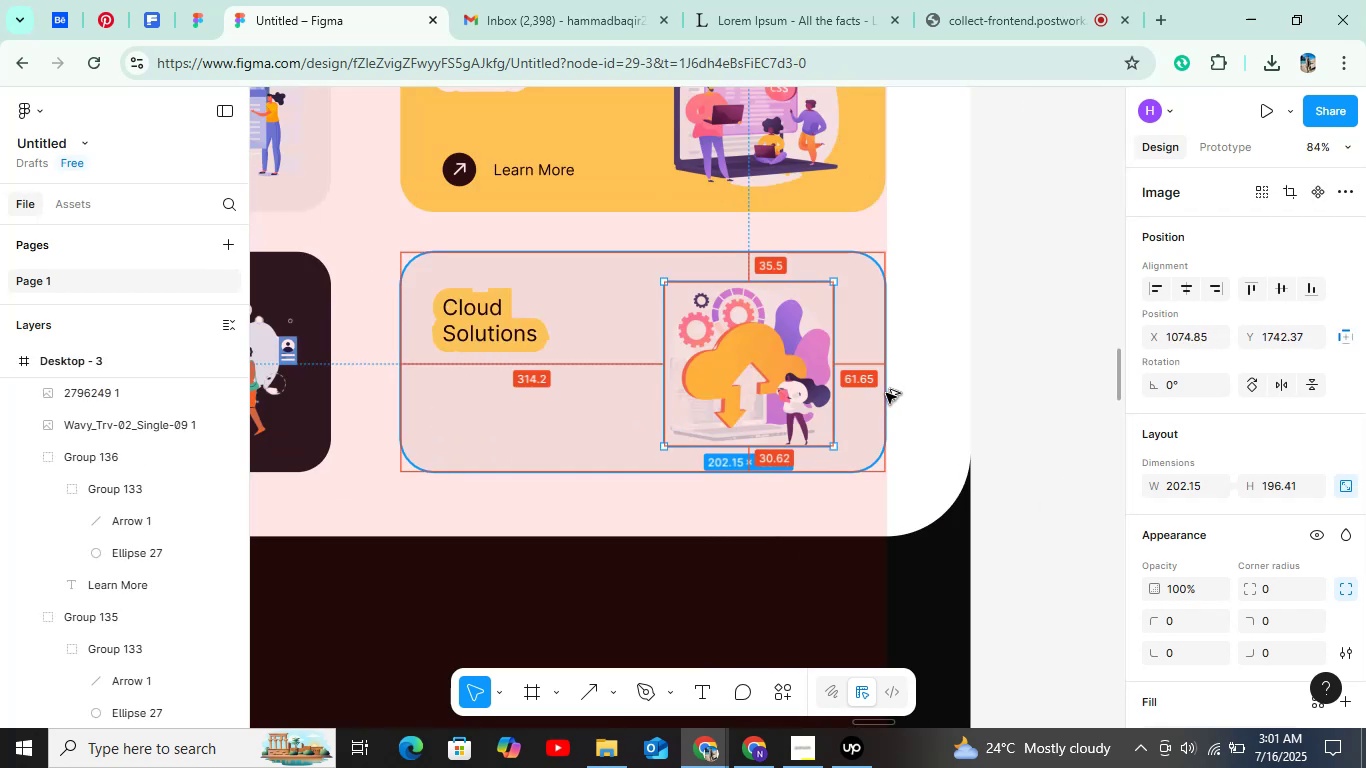 
hold_key(key=AltLeft, duration=1.06)
 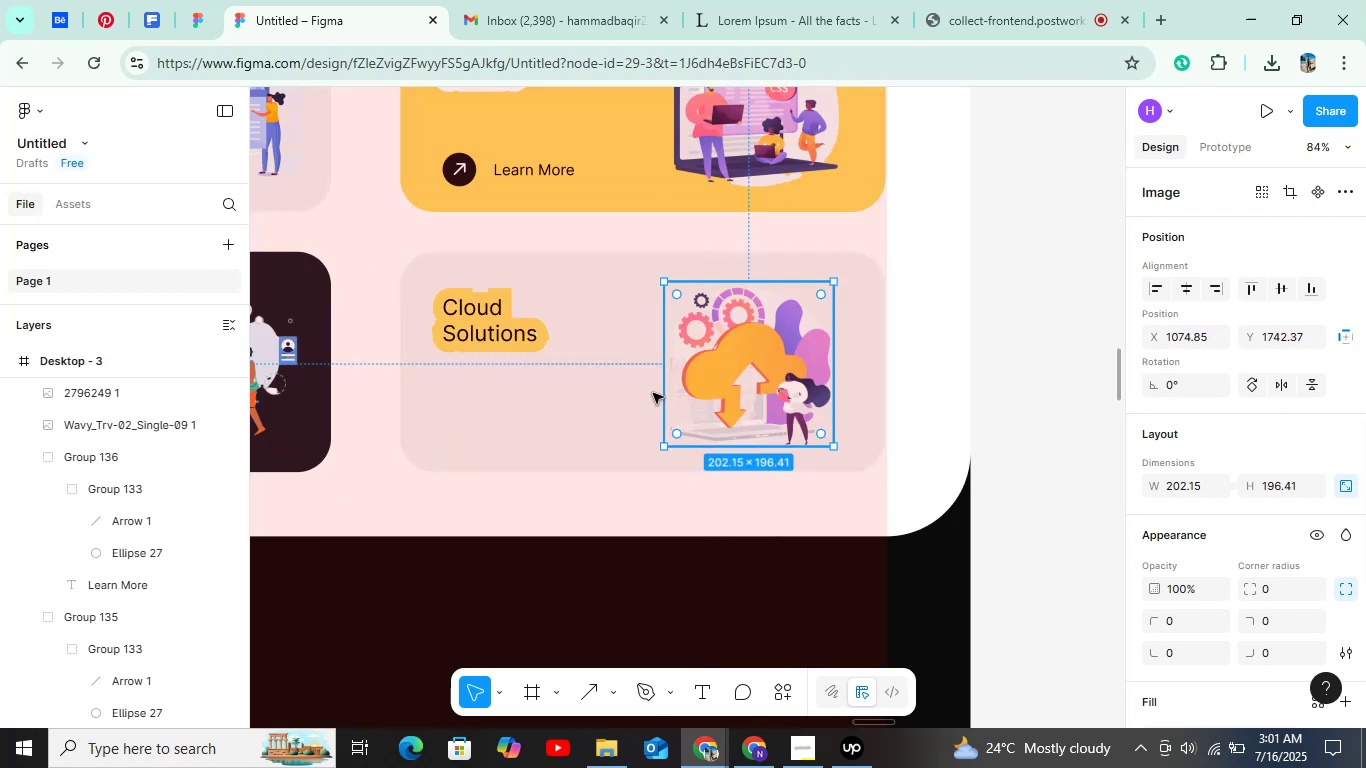 
key(Shift+ShiftLeft)
 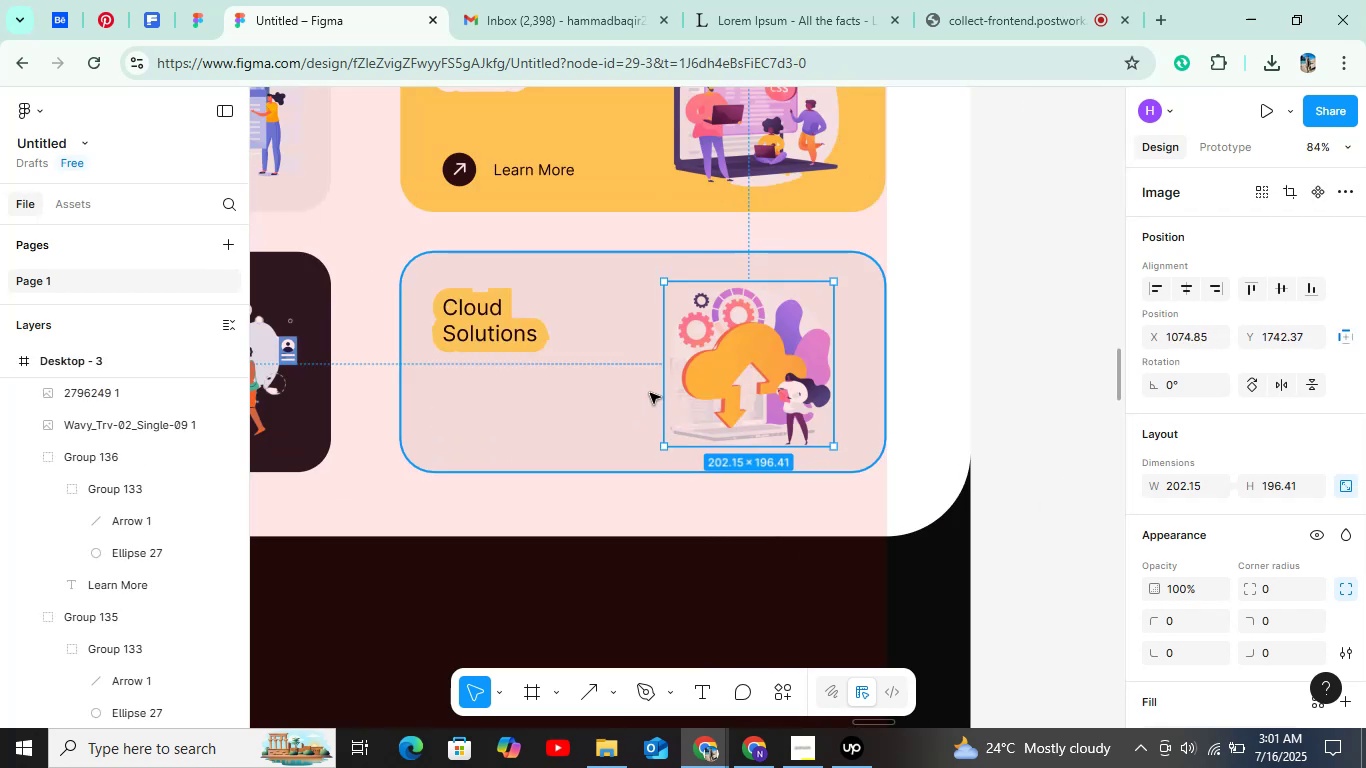 
scroll: coordinate [803, 384], scroll_direction: none, amount: 0.0
 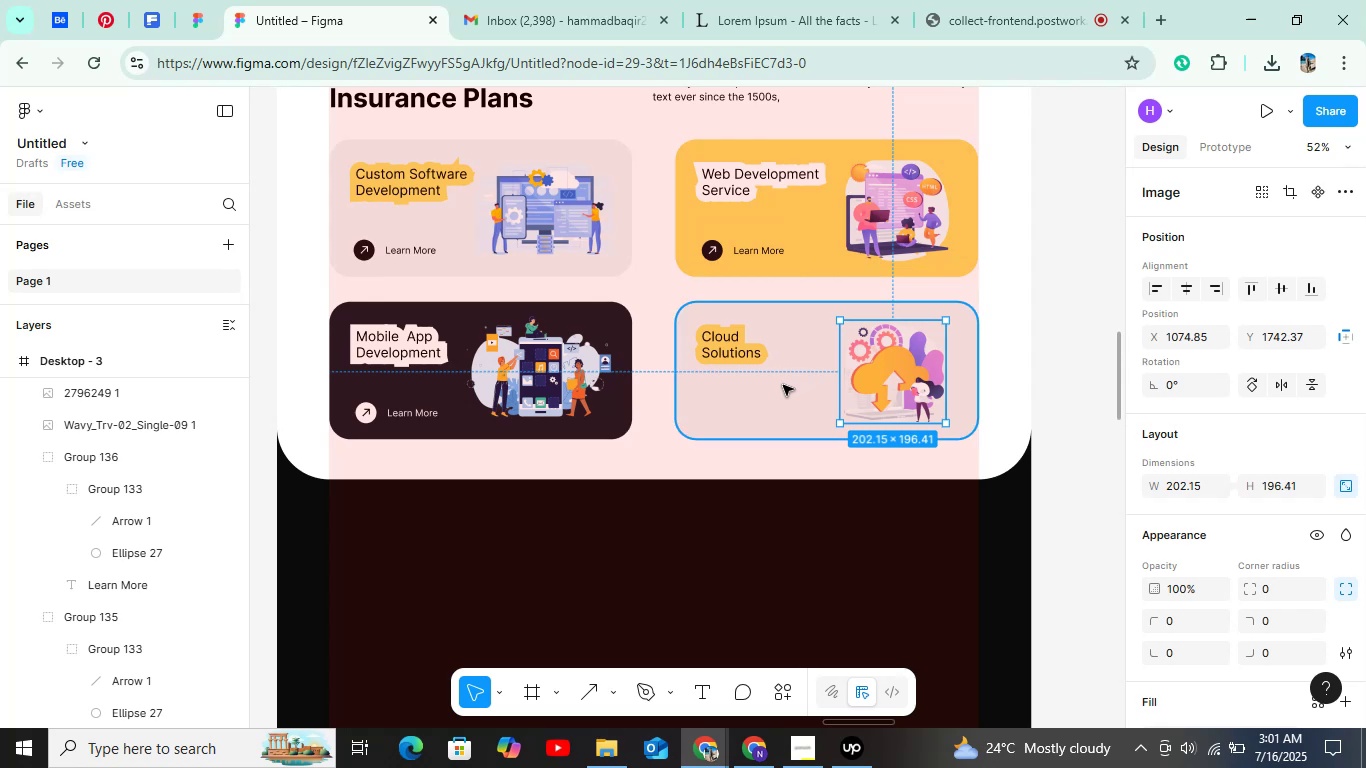 
hold_key(key=ControlLeft, duration=0.46)
 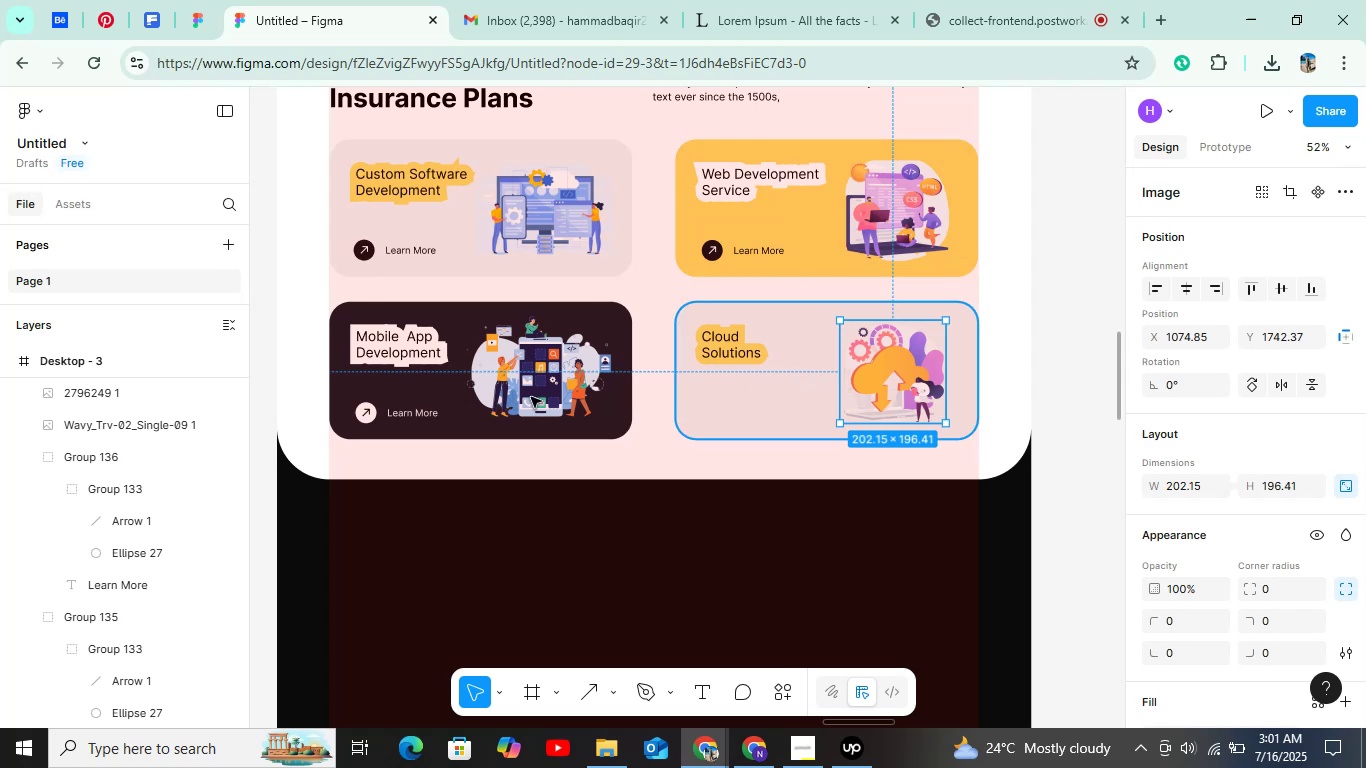 
hold_key(key=ControlLeft, duration=2.7)
left_click([742, 248])
 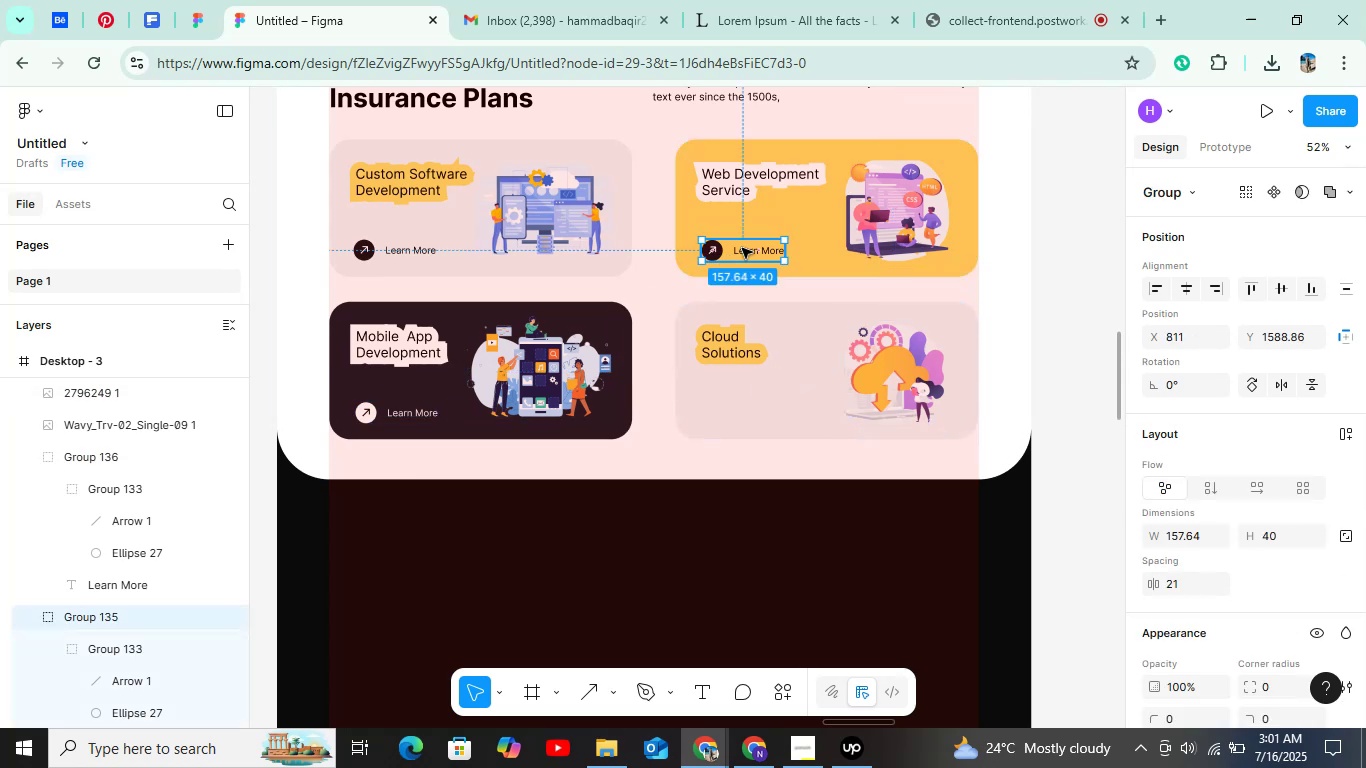 
key(Control+D)
 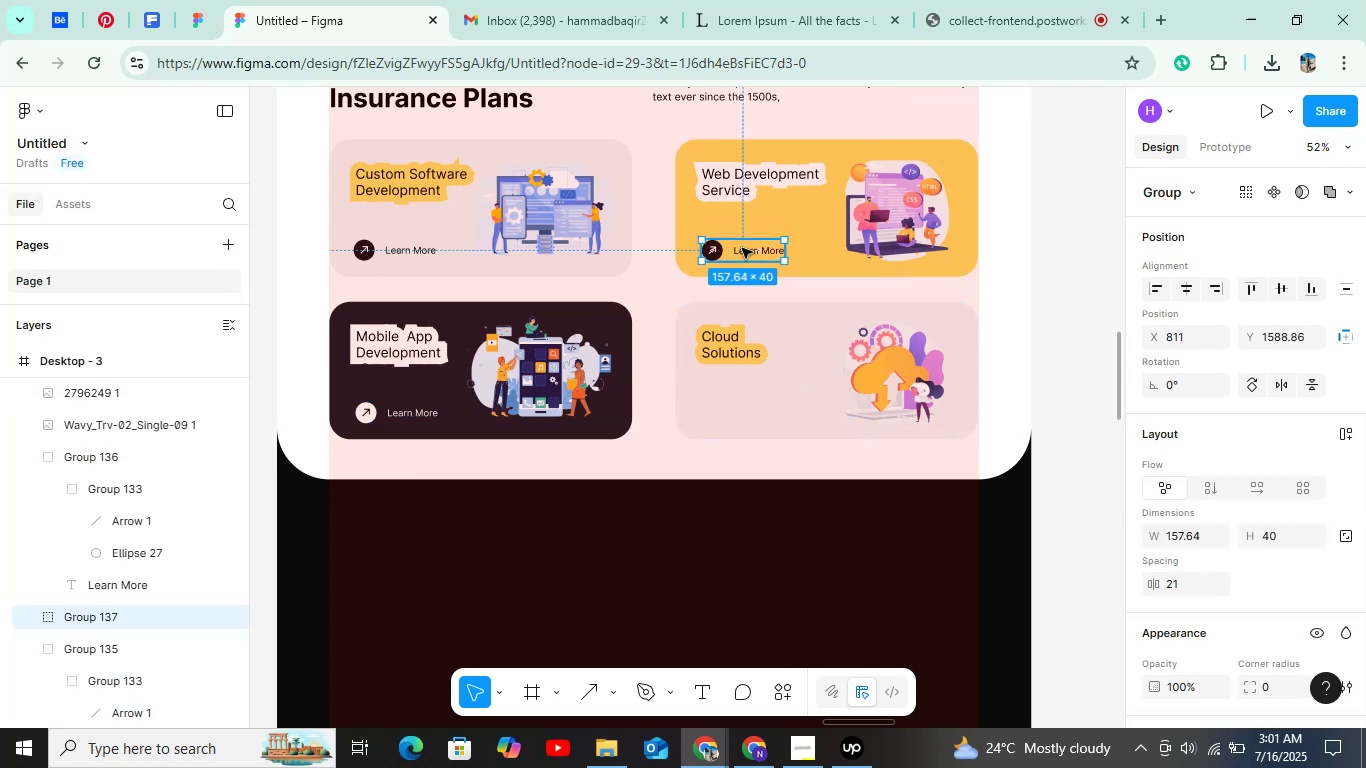 
left_click_drag(start_coordinate=[742, 248], to_coordinate=[733, 410])
 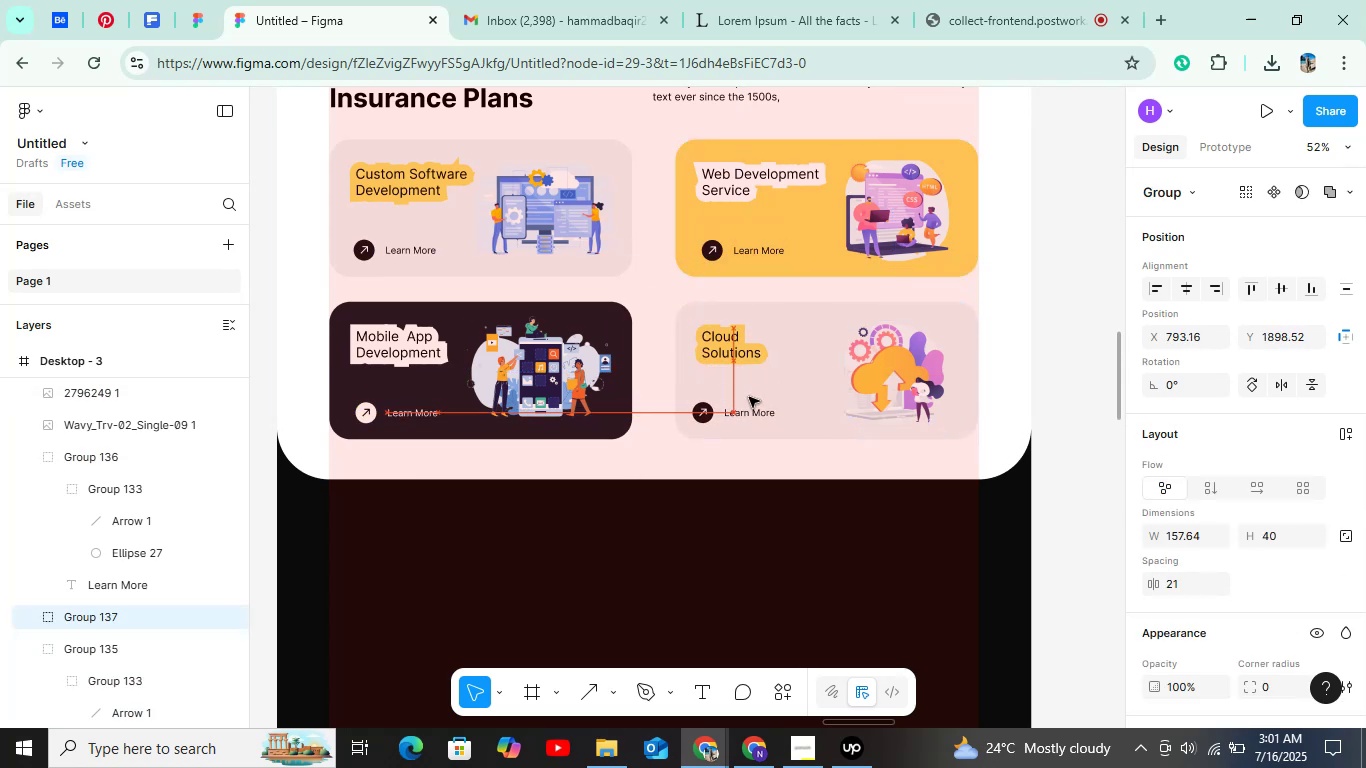 
hold_key(key=AltLeft, duration=1.52)
 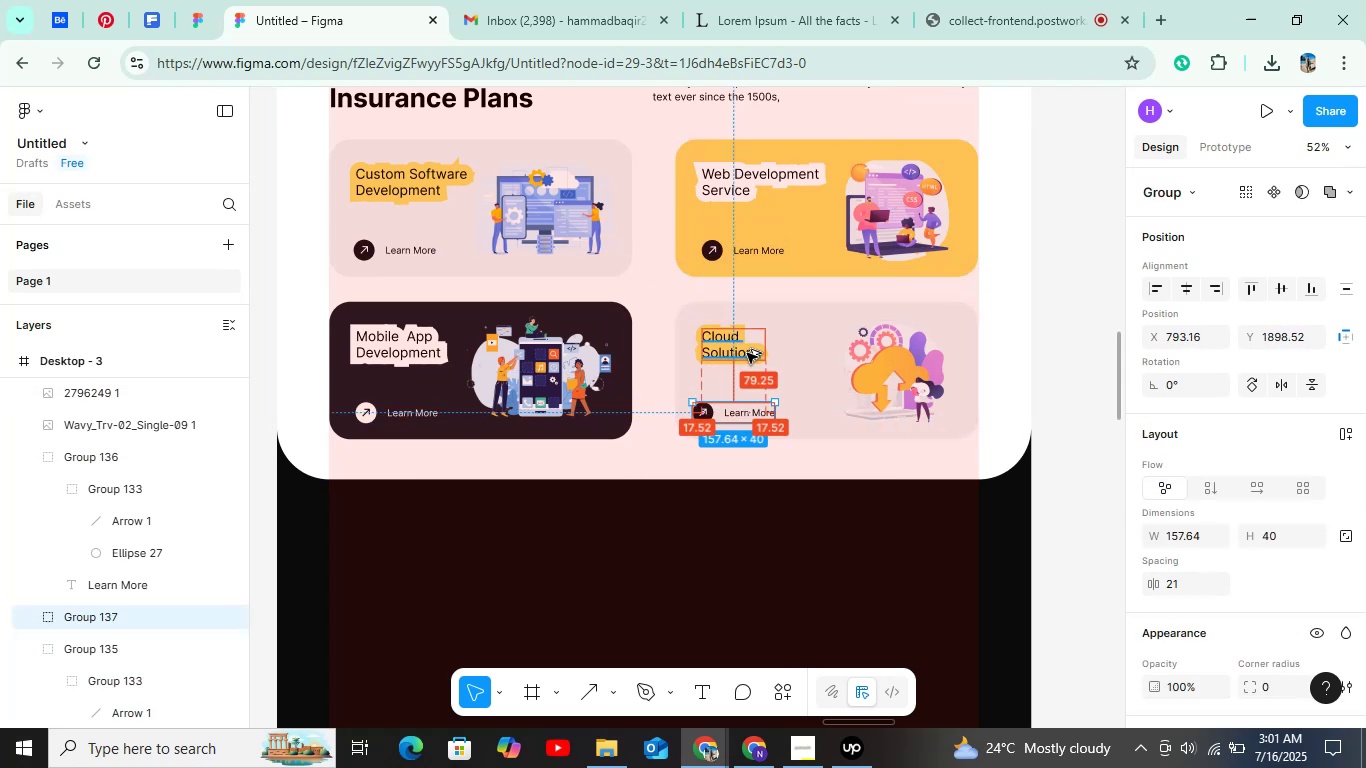 
key(Alt+Shift+ArrowRight)
 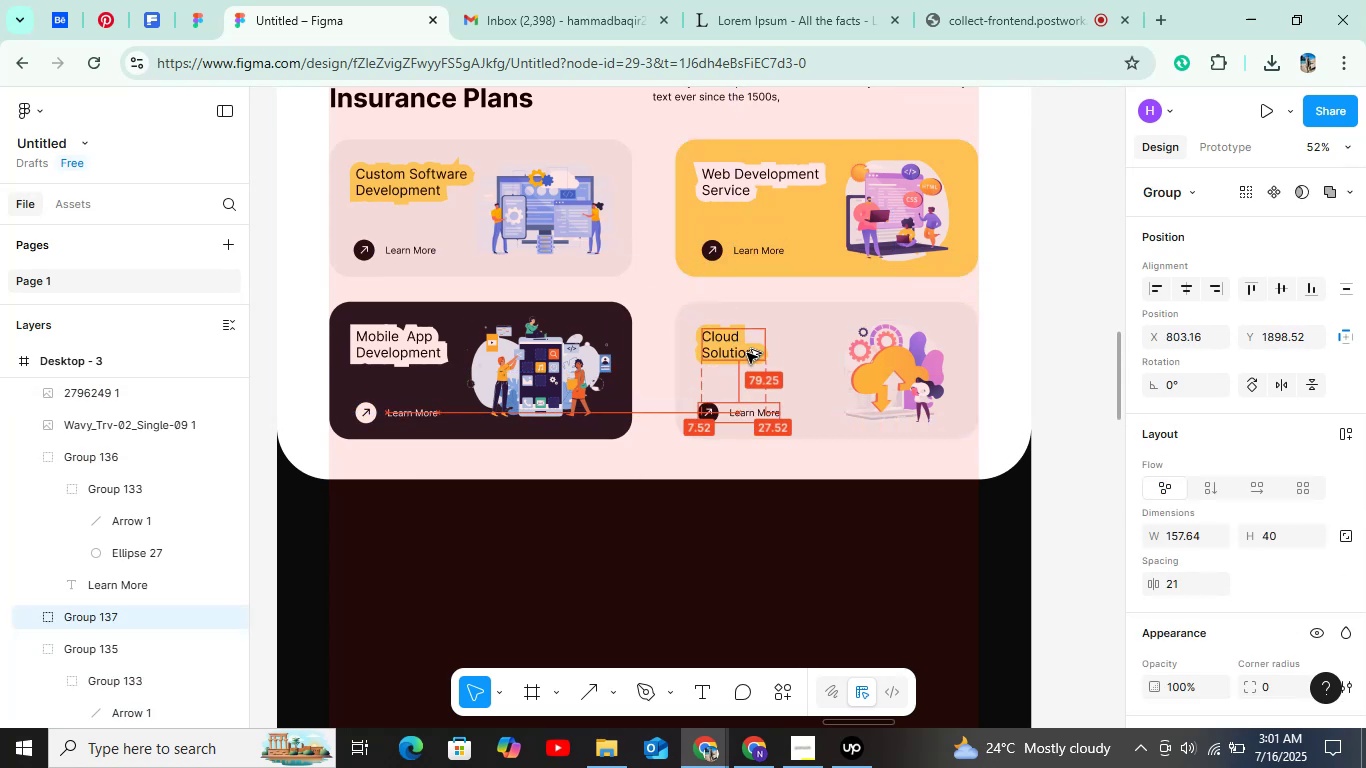 
key(Alt+ArrowRight)
 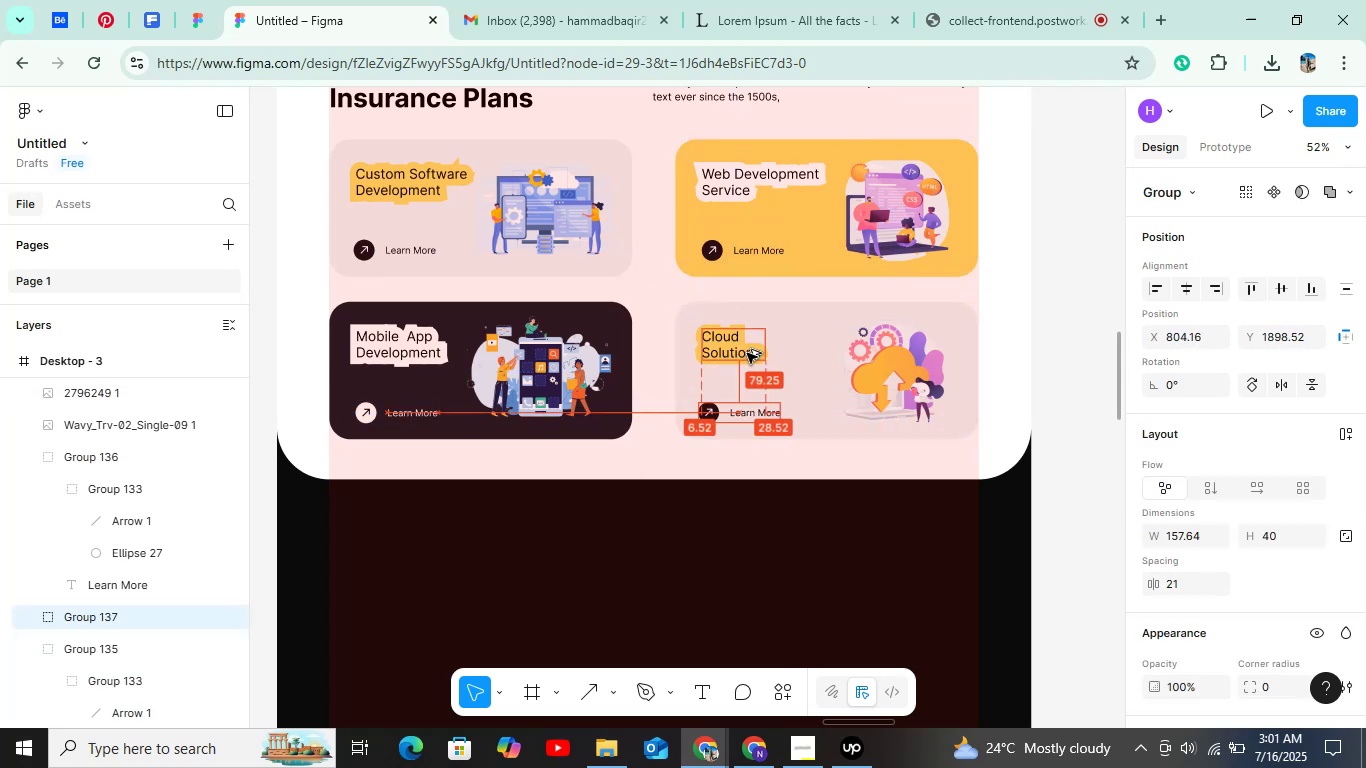 
key(Alt+ArrowRight)
 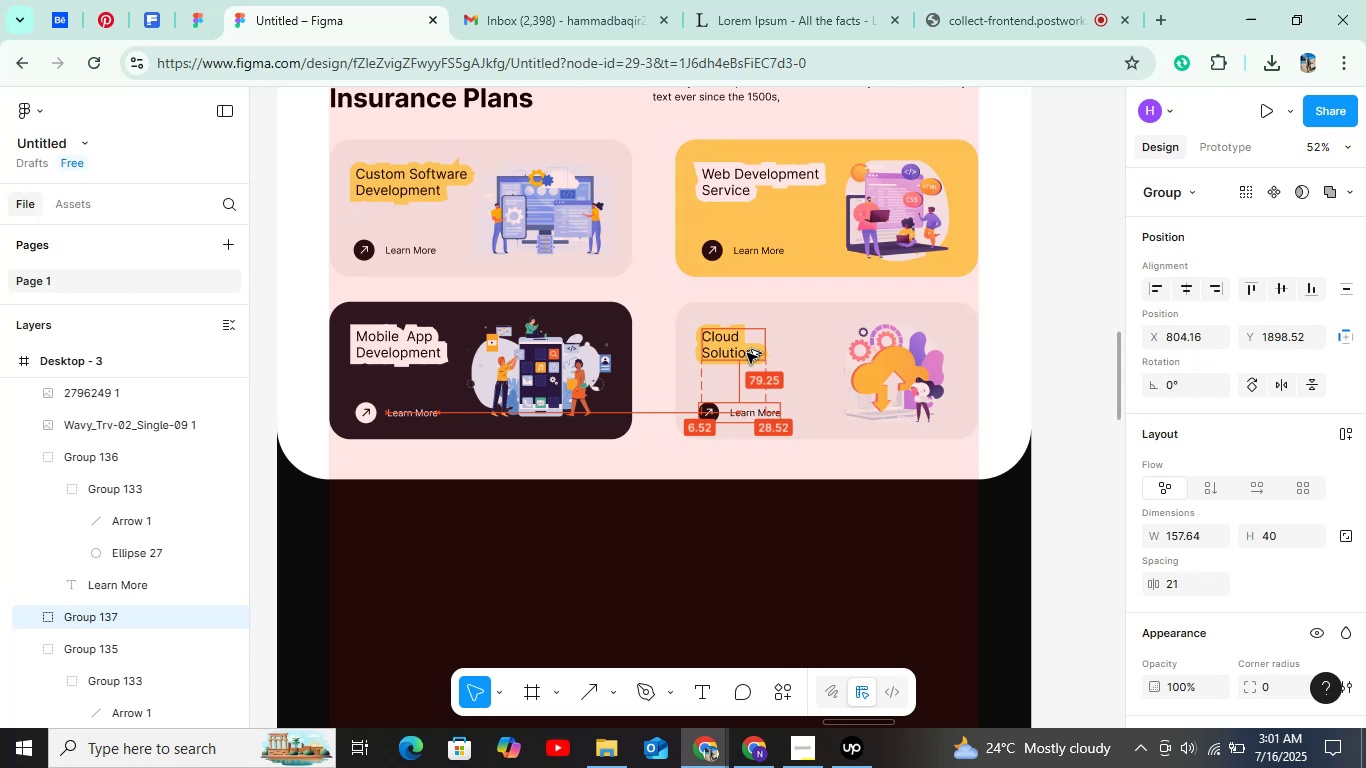 
key(Alt+ArrowRight)
 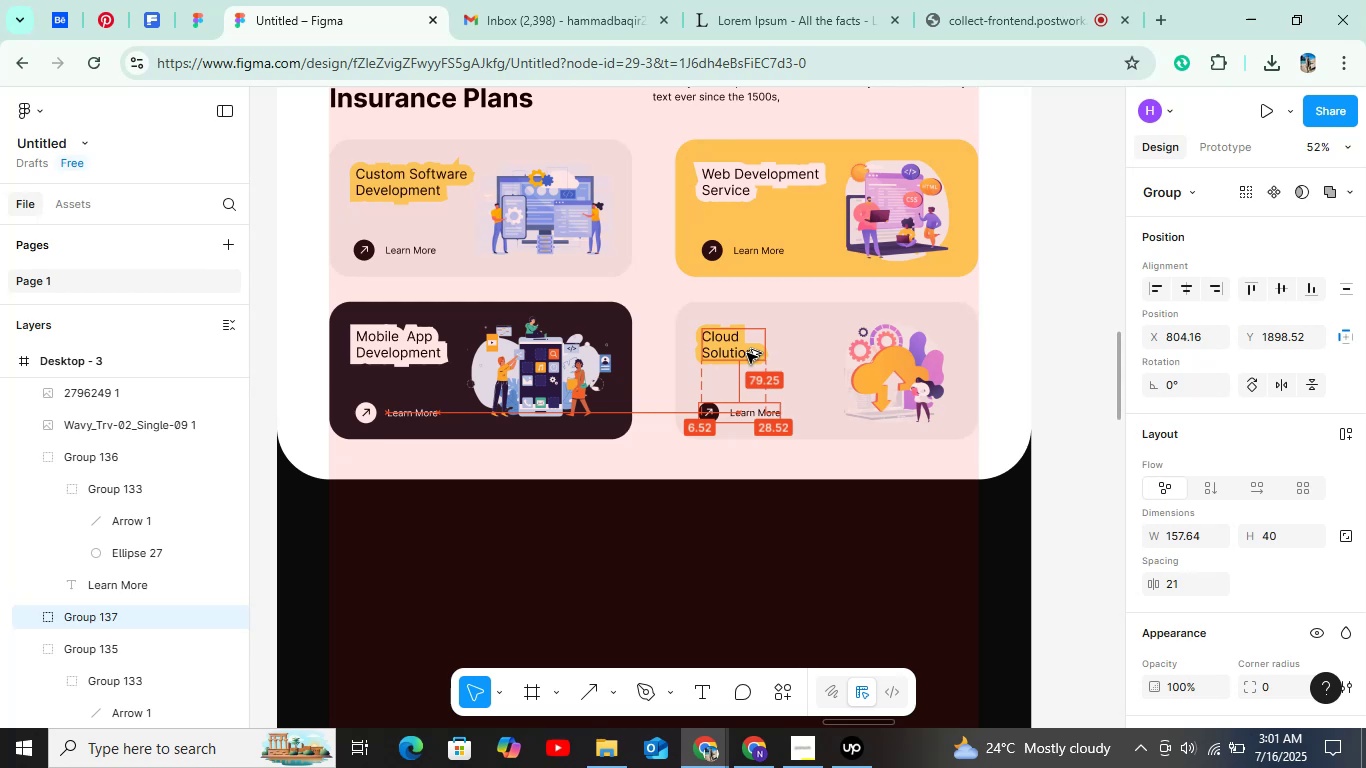 
key(Alt+ArrowRight)
 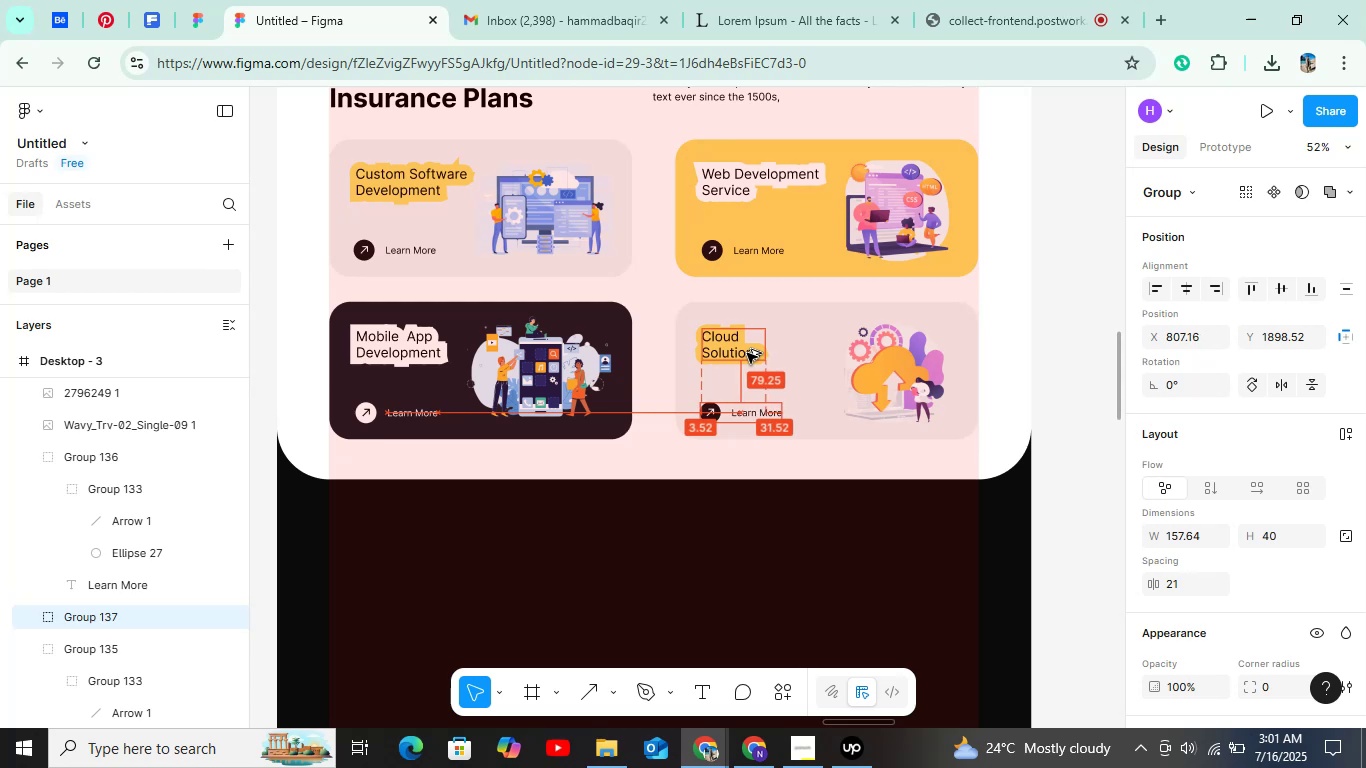 
key(Alt+ArrowRight)
 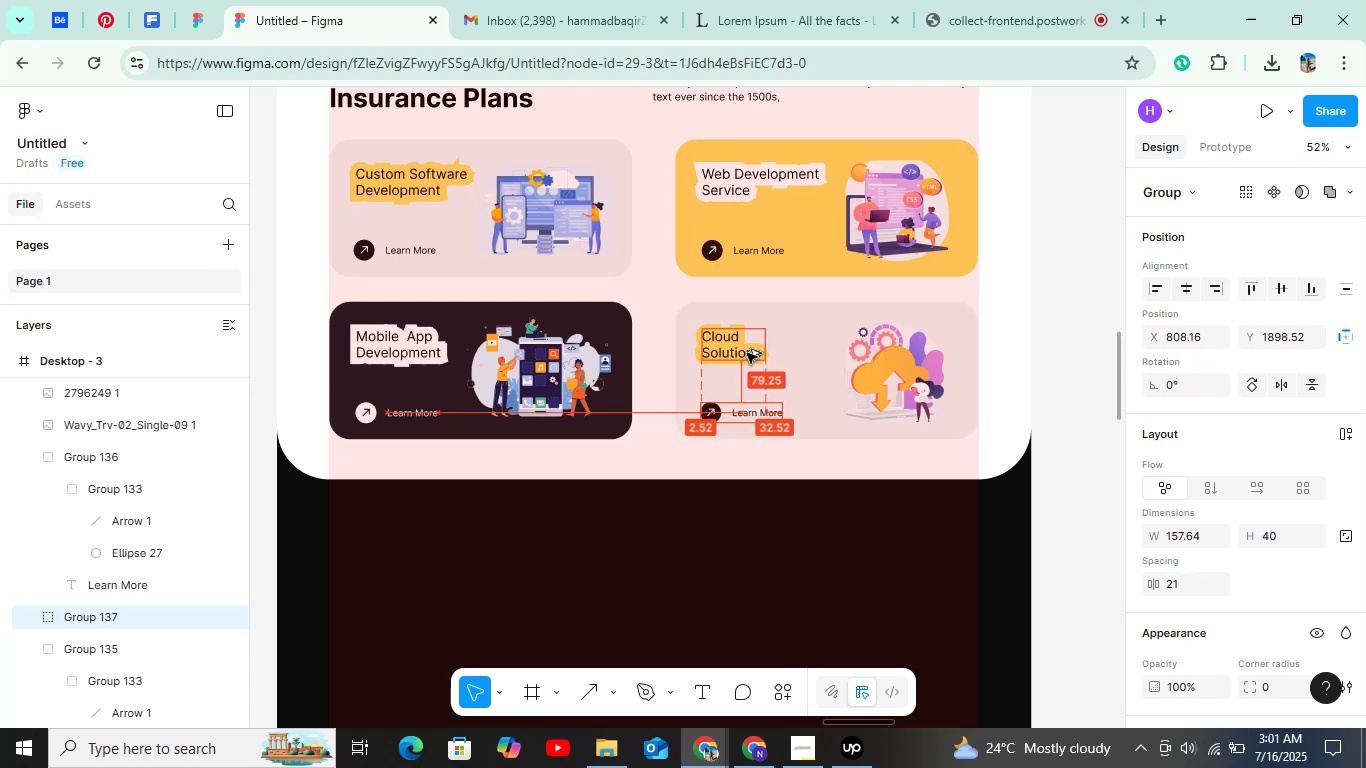 
key(Alt+ArrowRight)
 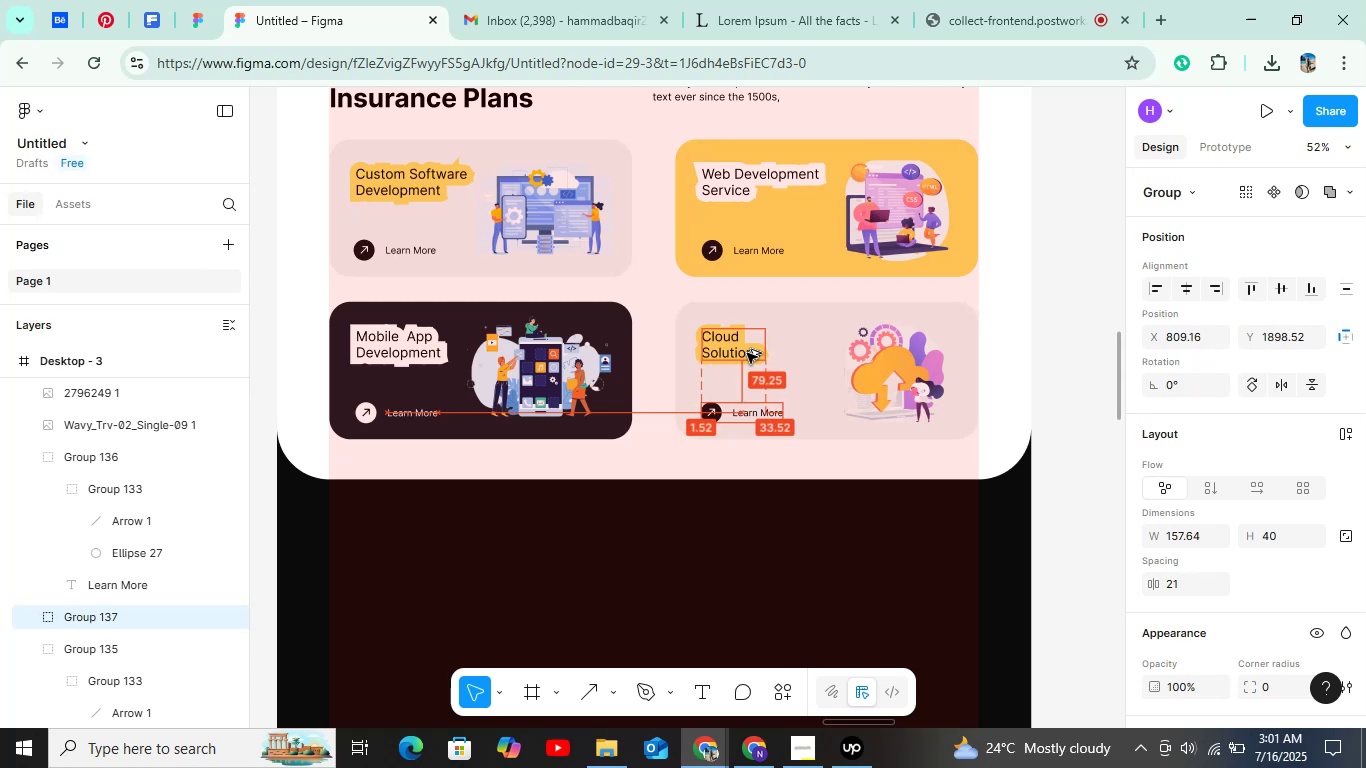 
key(Alt+ArrowRight)
 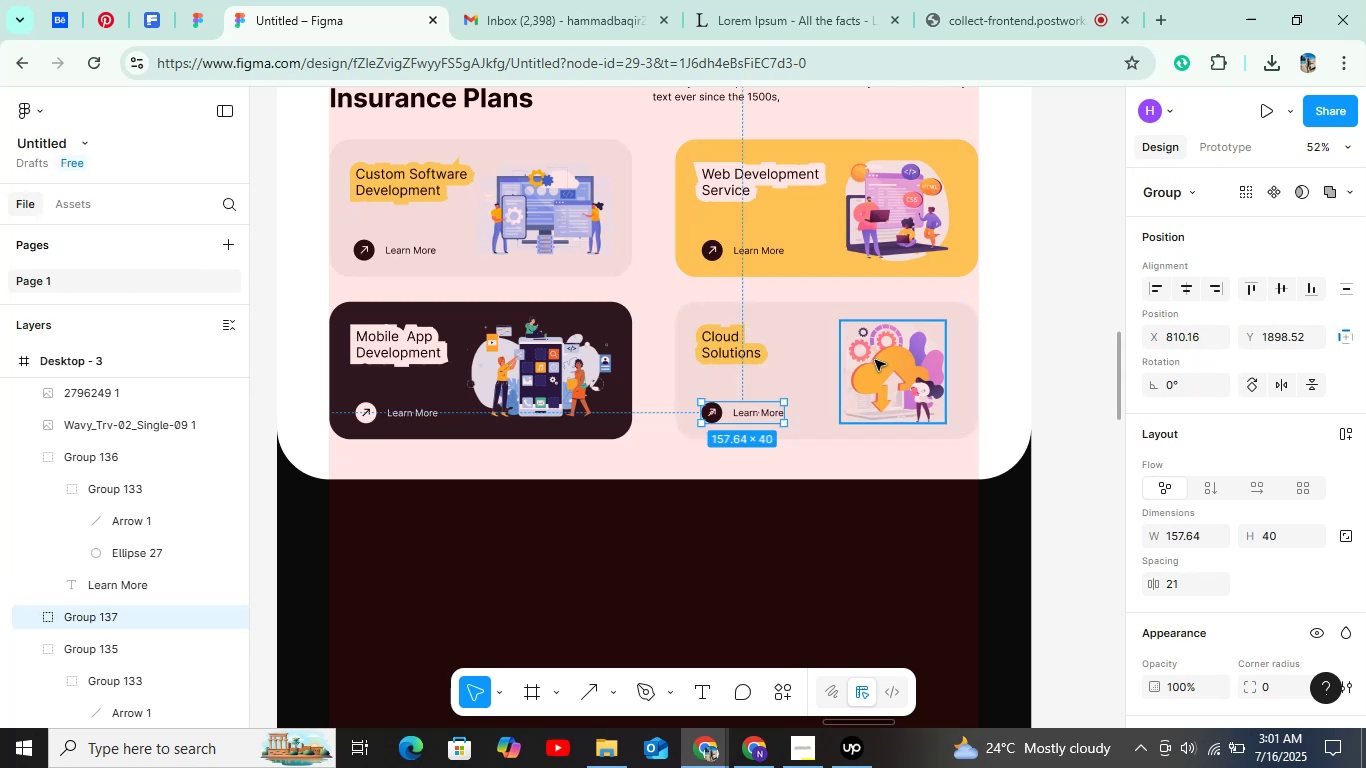 
left_click([875, 360])
 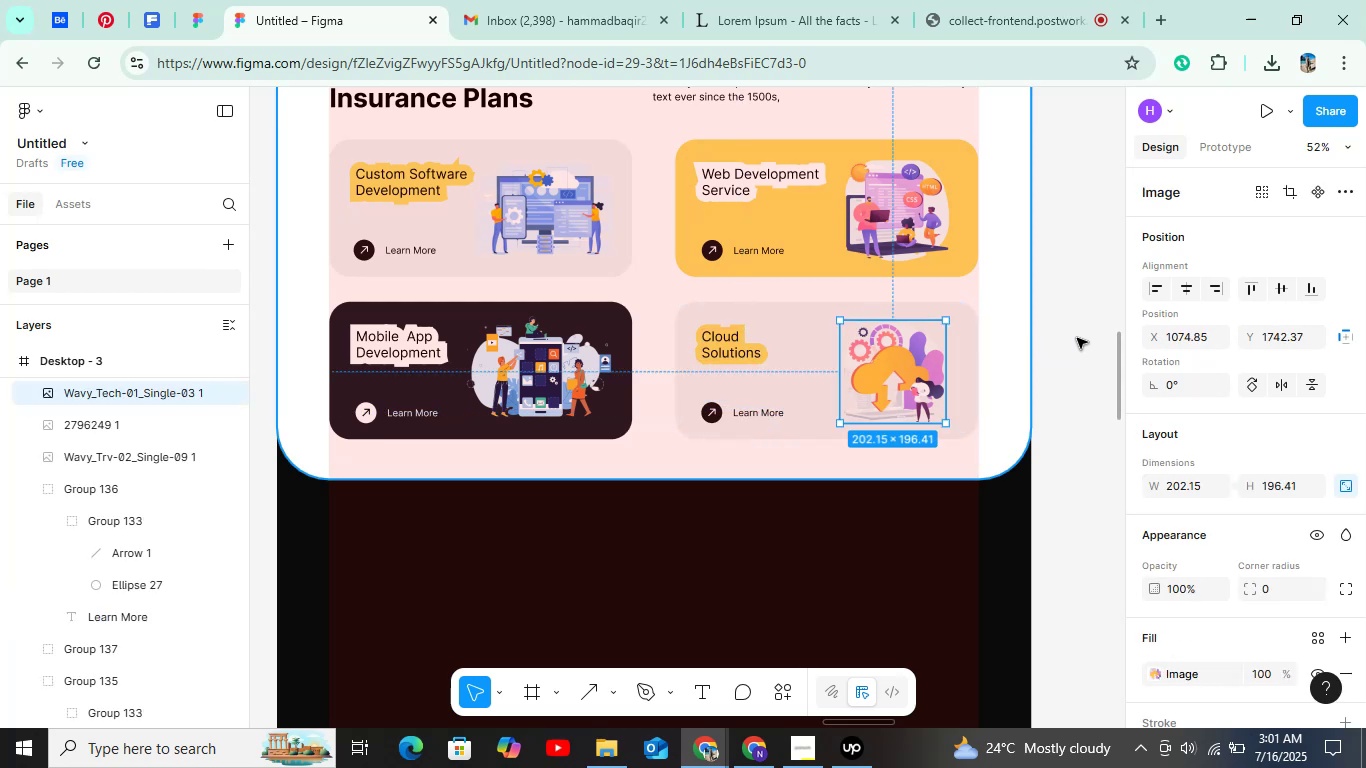 
left_click([1077, 338])
 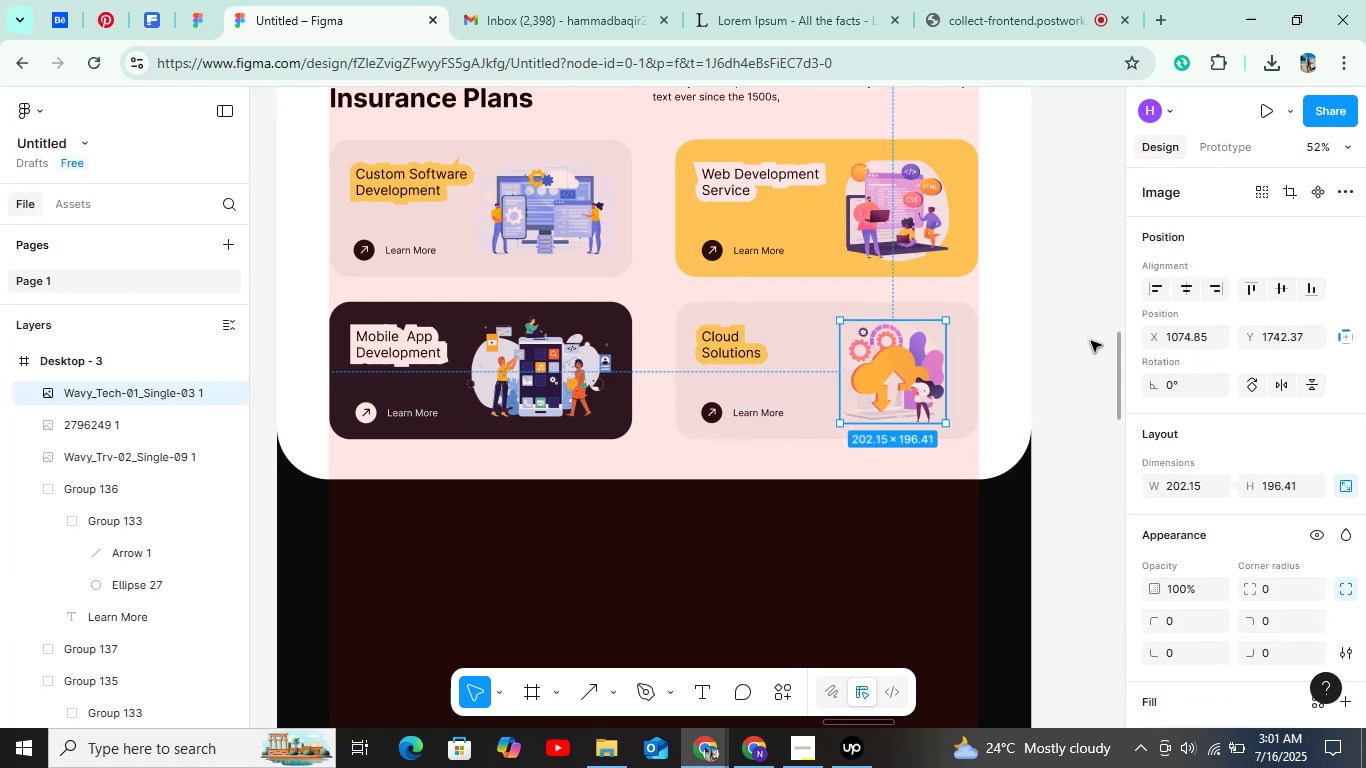 
hold_key(key=ControlLeft, duration=0.62)
scroll: coordinate [1074, 328], scroll_direction: down, amount: 4.0
 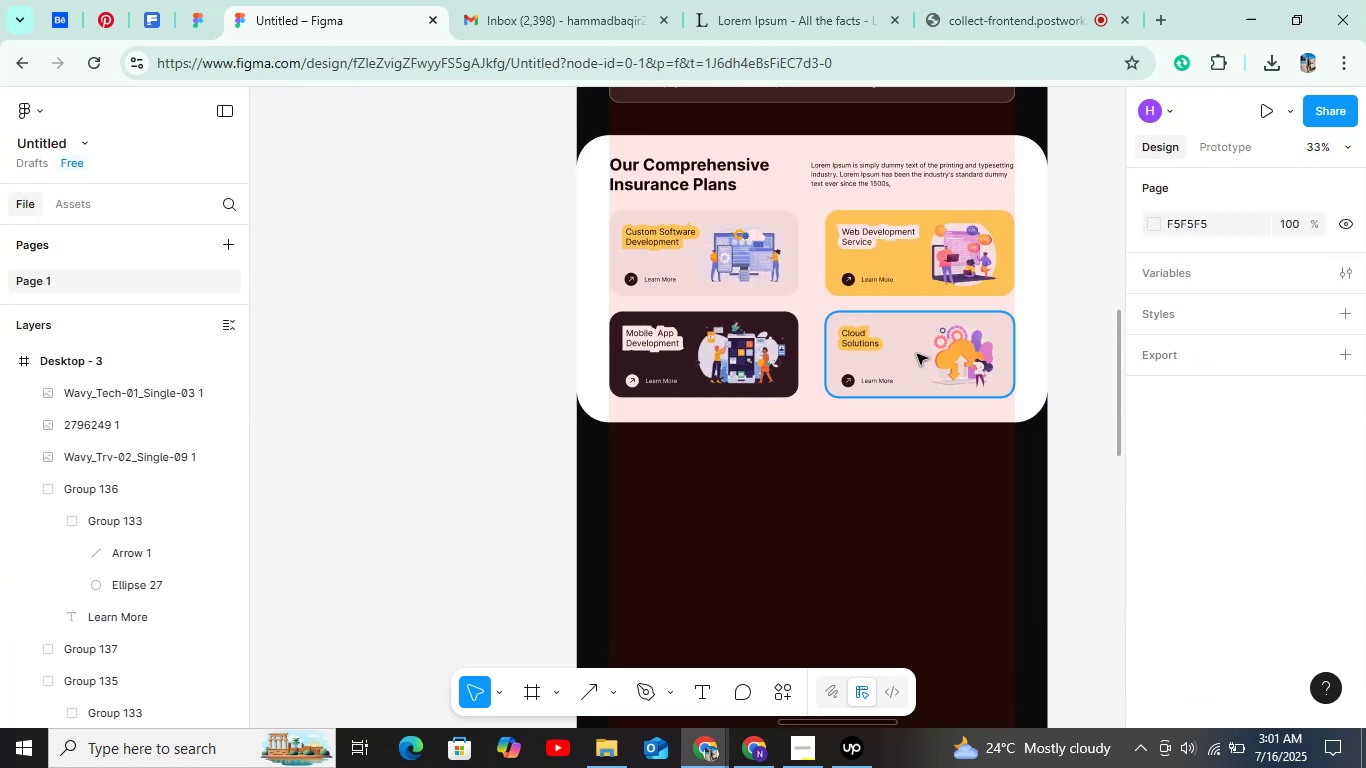 
hold_key(key=ControlLeft, duration=1.52)
scroll: coordinate [958, 362], scroll_direction: up, amount: 6.0
 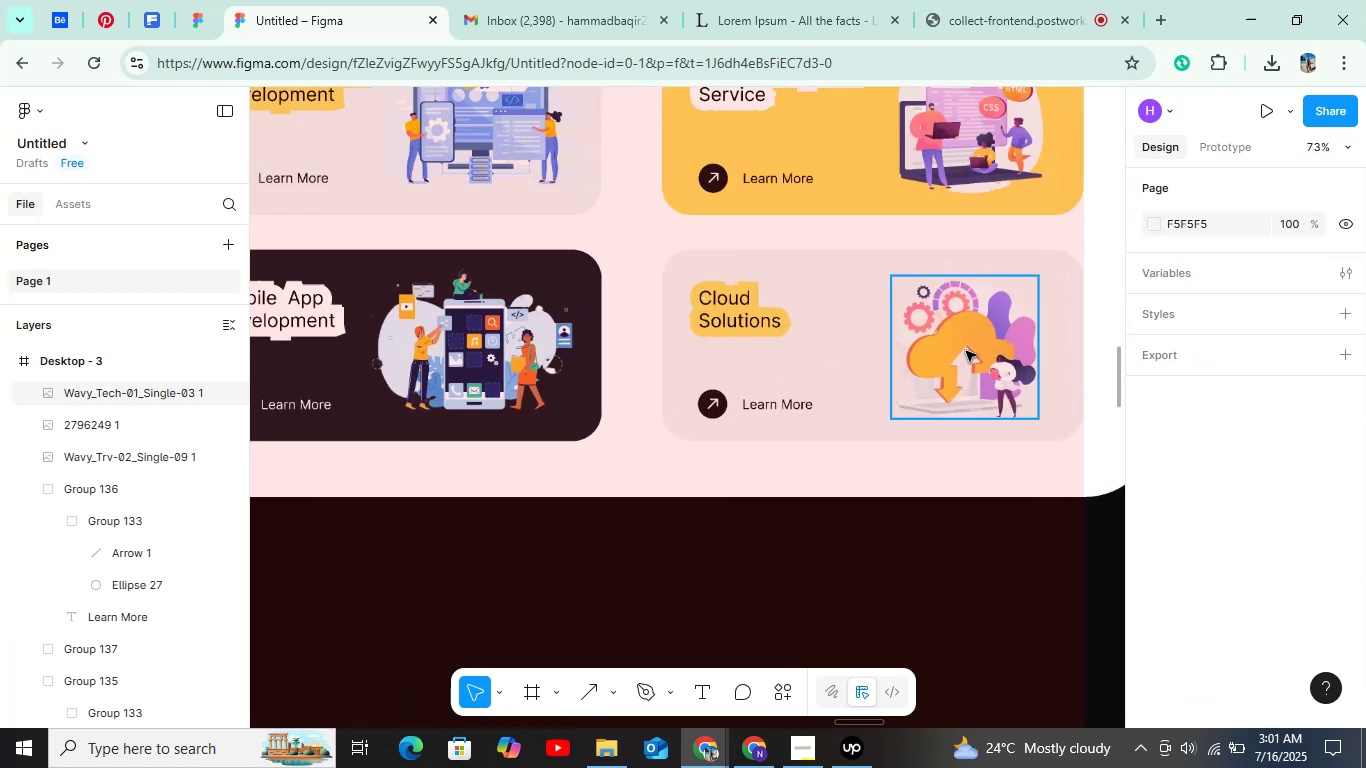 
left_click([966, 351])
 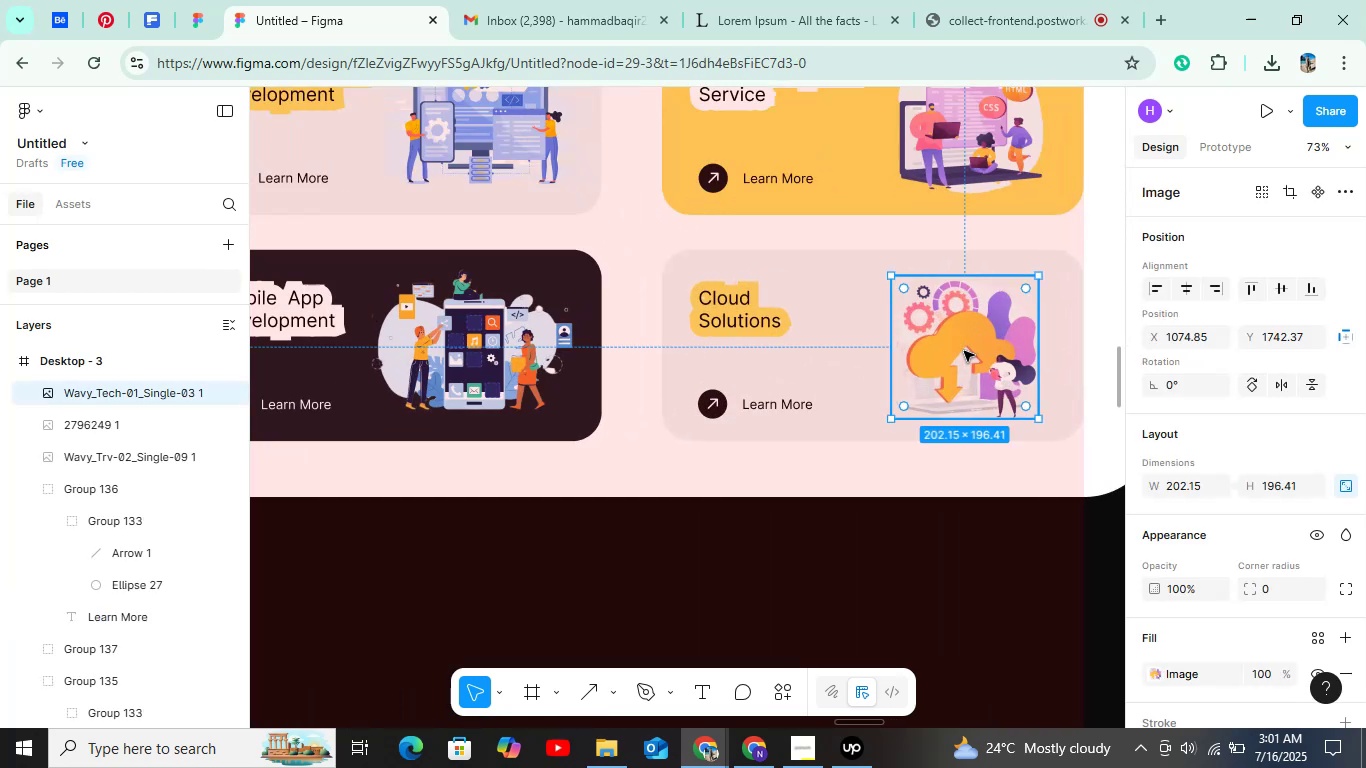 
key(Shift+ShiftLeft)
 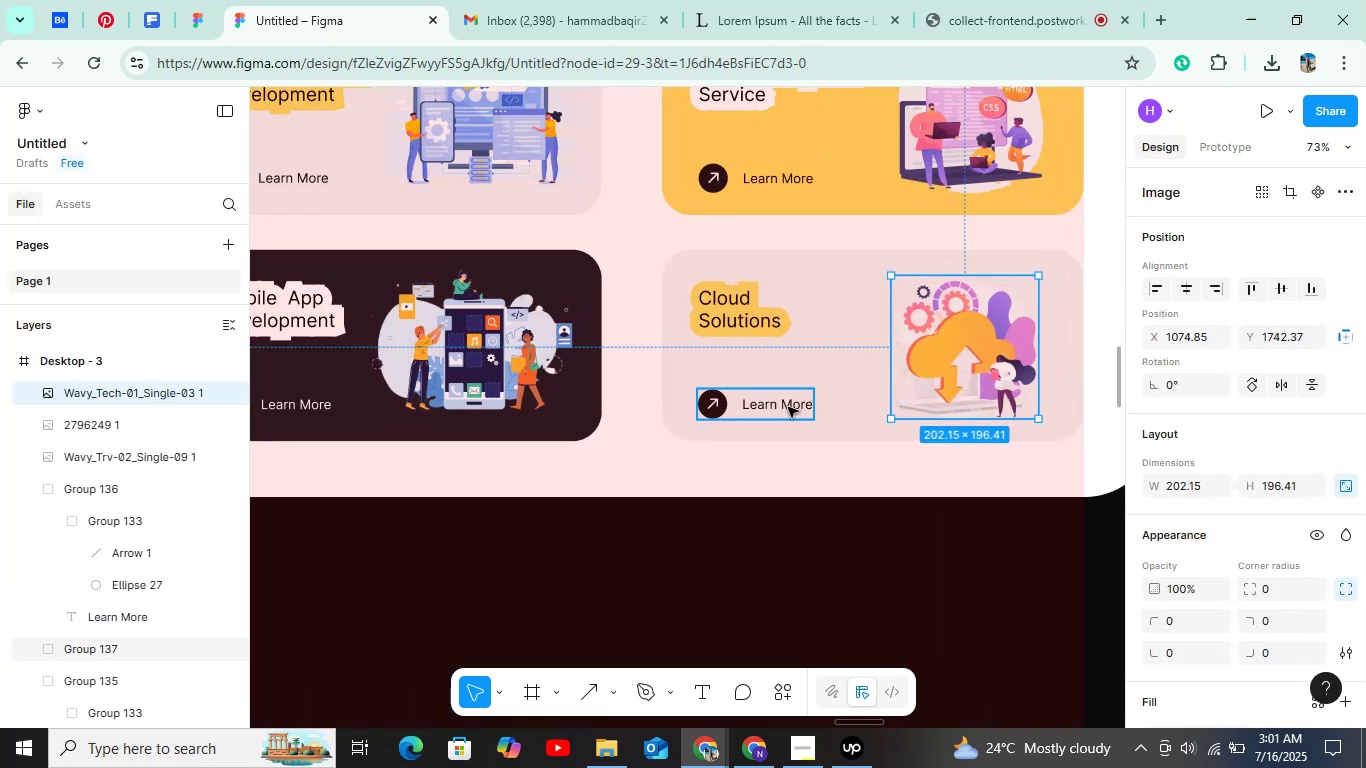 
left_click([788, 407])
 